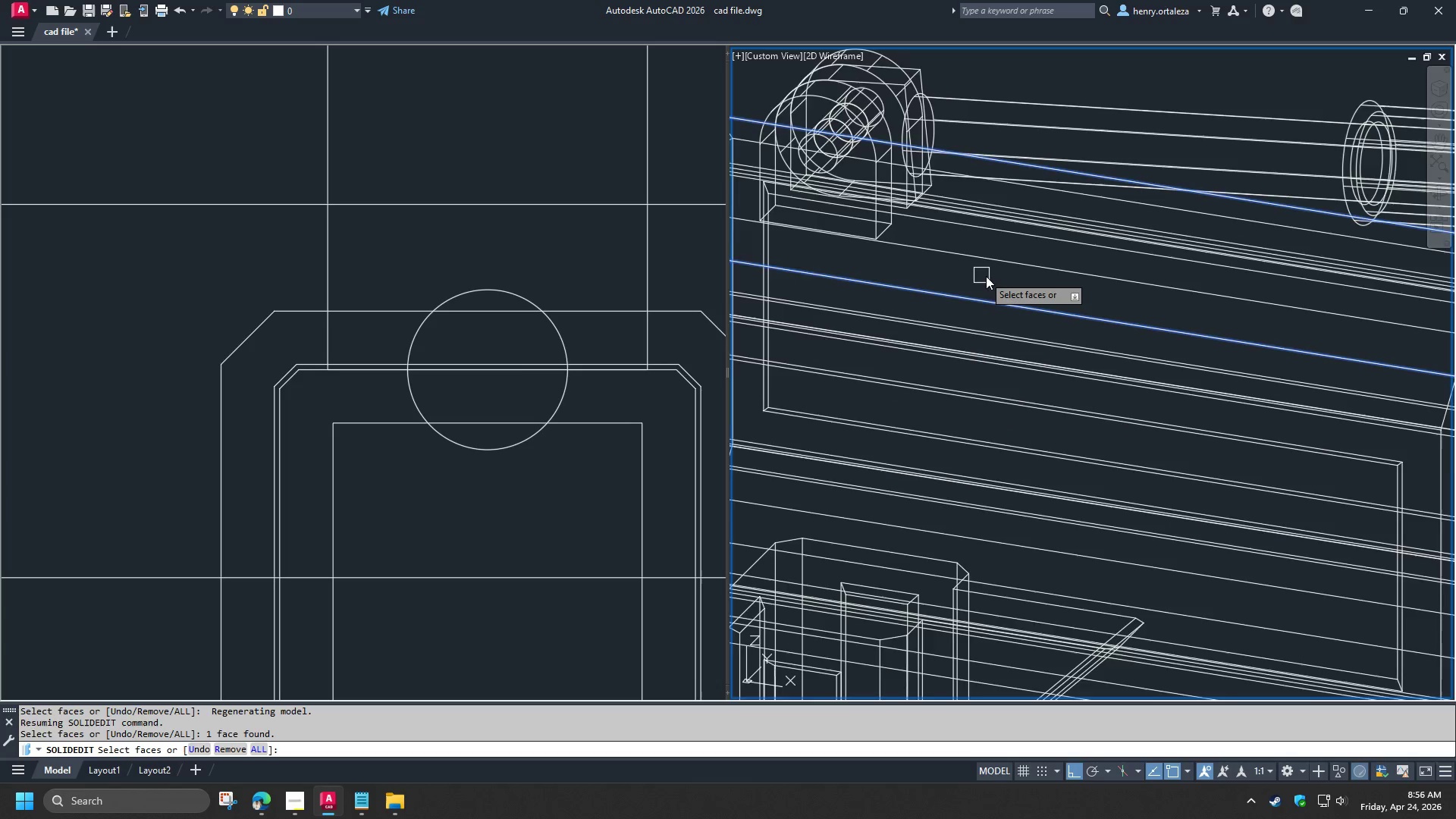 
scroll: coordinate [994, 277], scroll_direction: down, amount: 2.0
 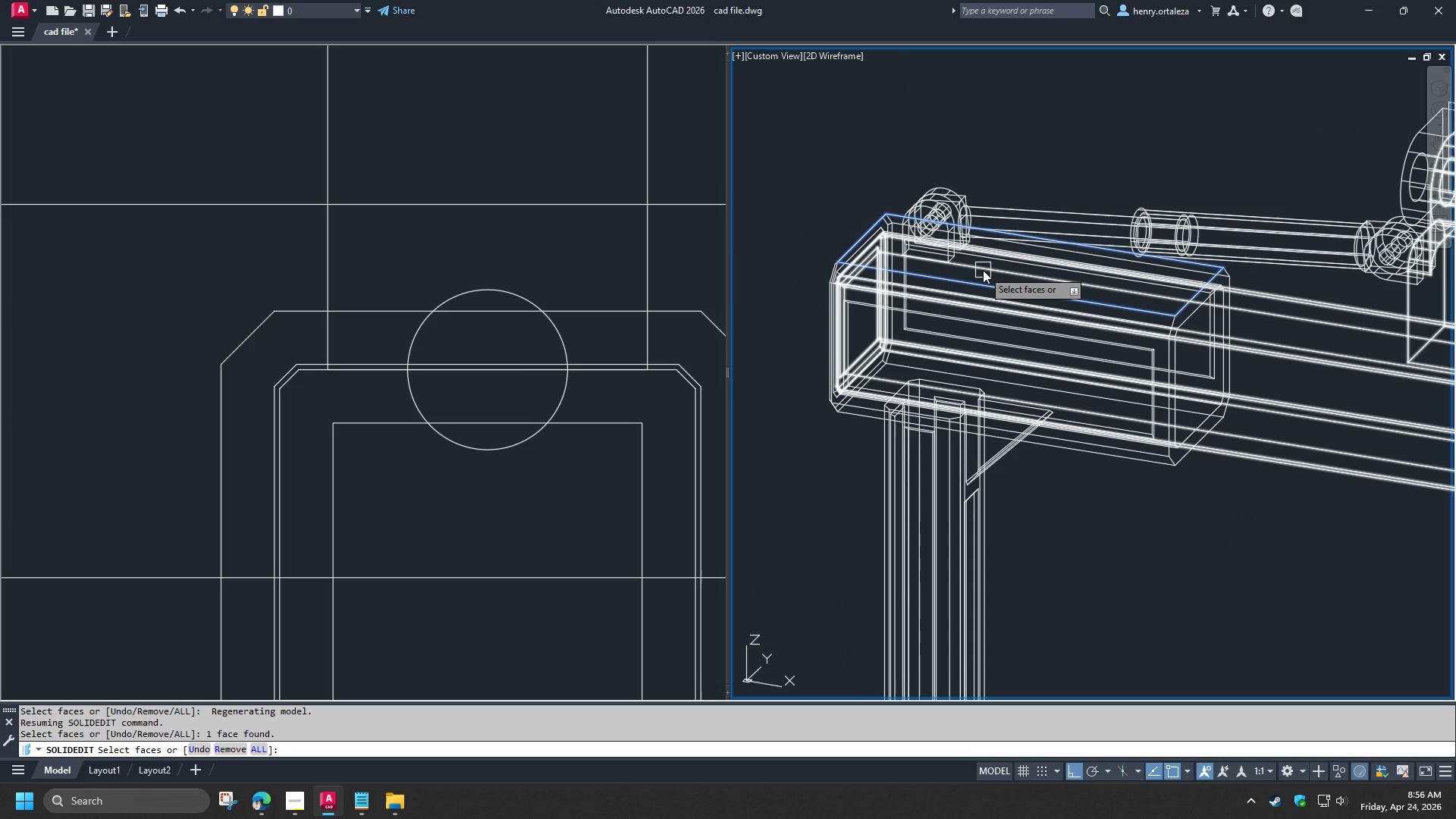 
wait(7.93)
 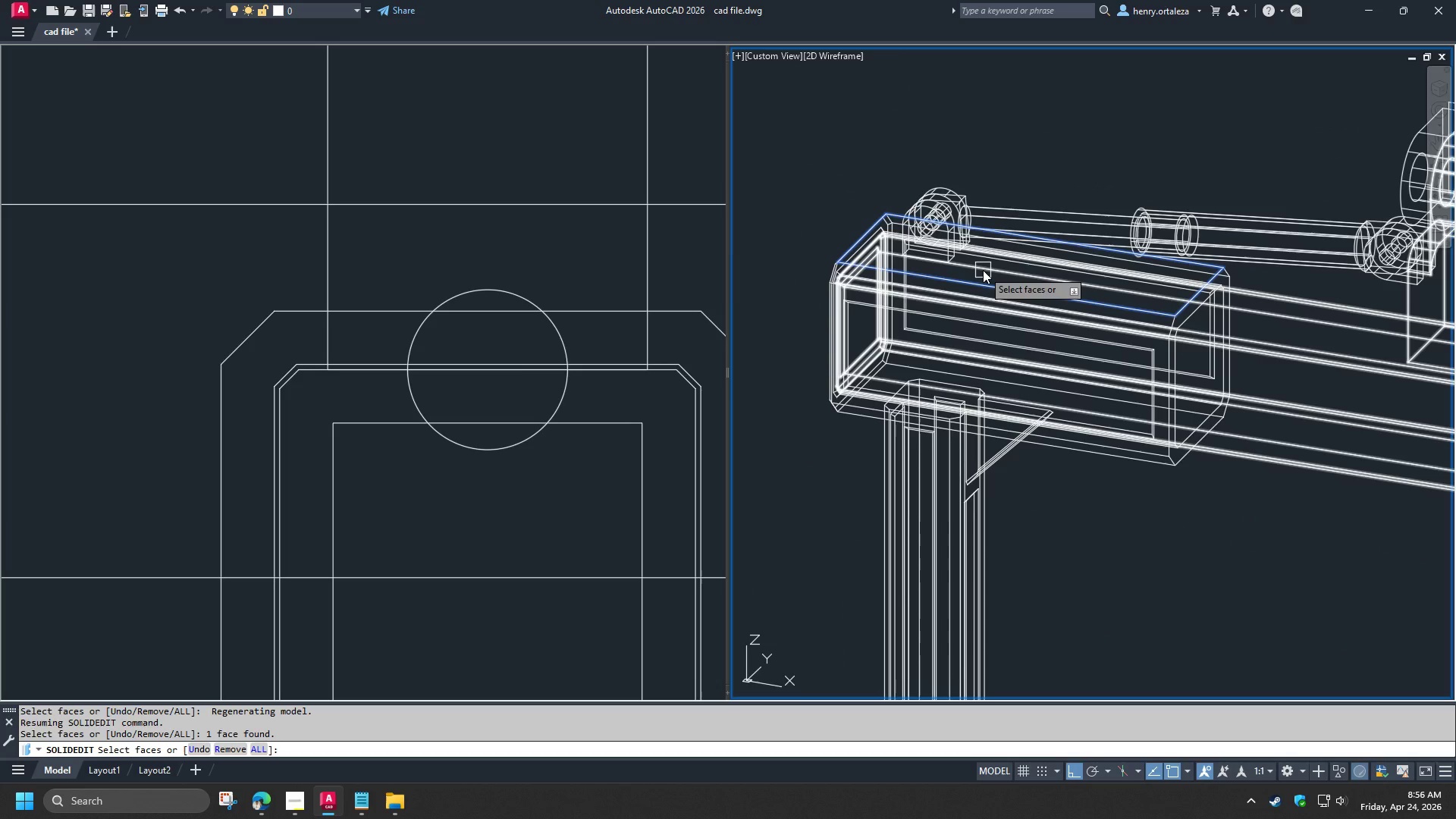 
key(Escape)
 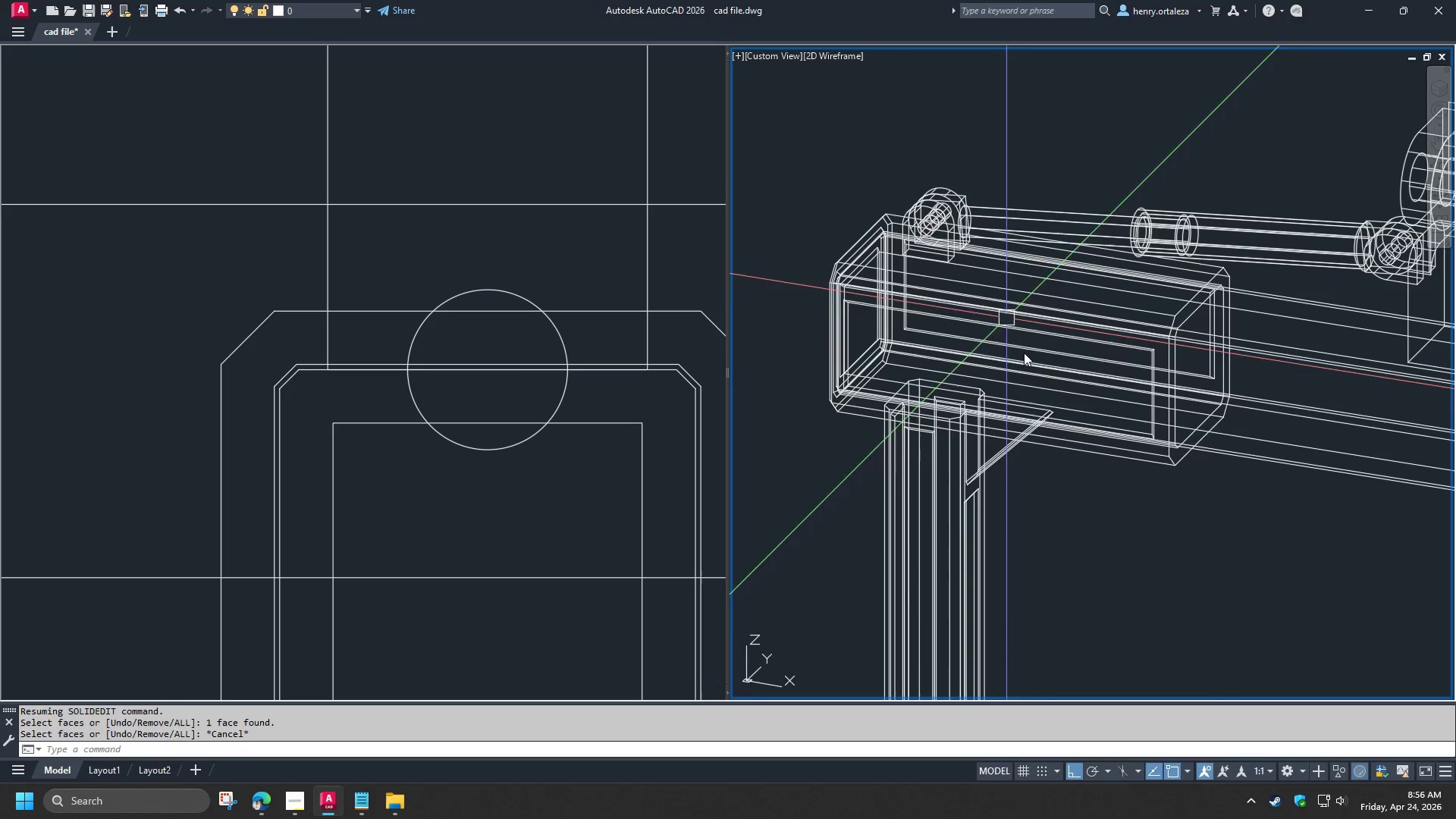 
key(Escape)
type(UNI )
 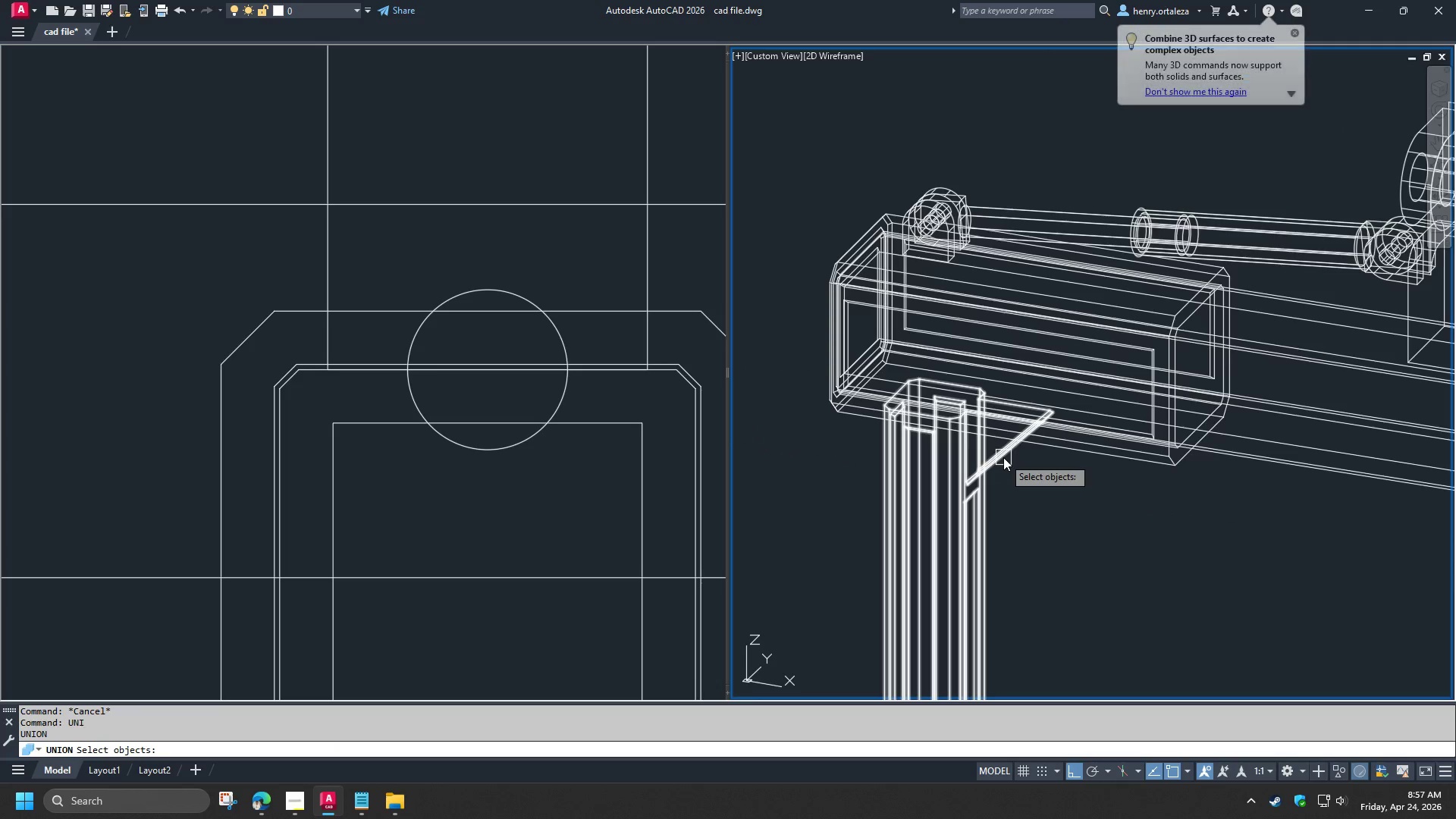 
left_click([1003, 457])
 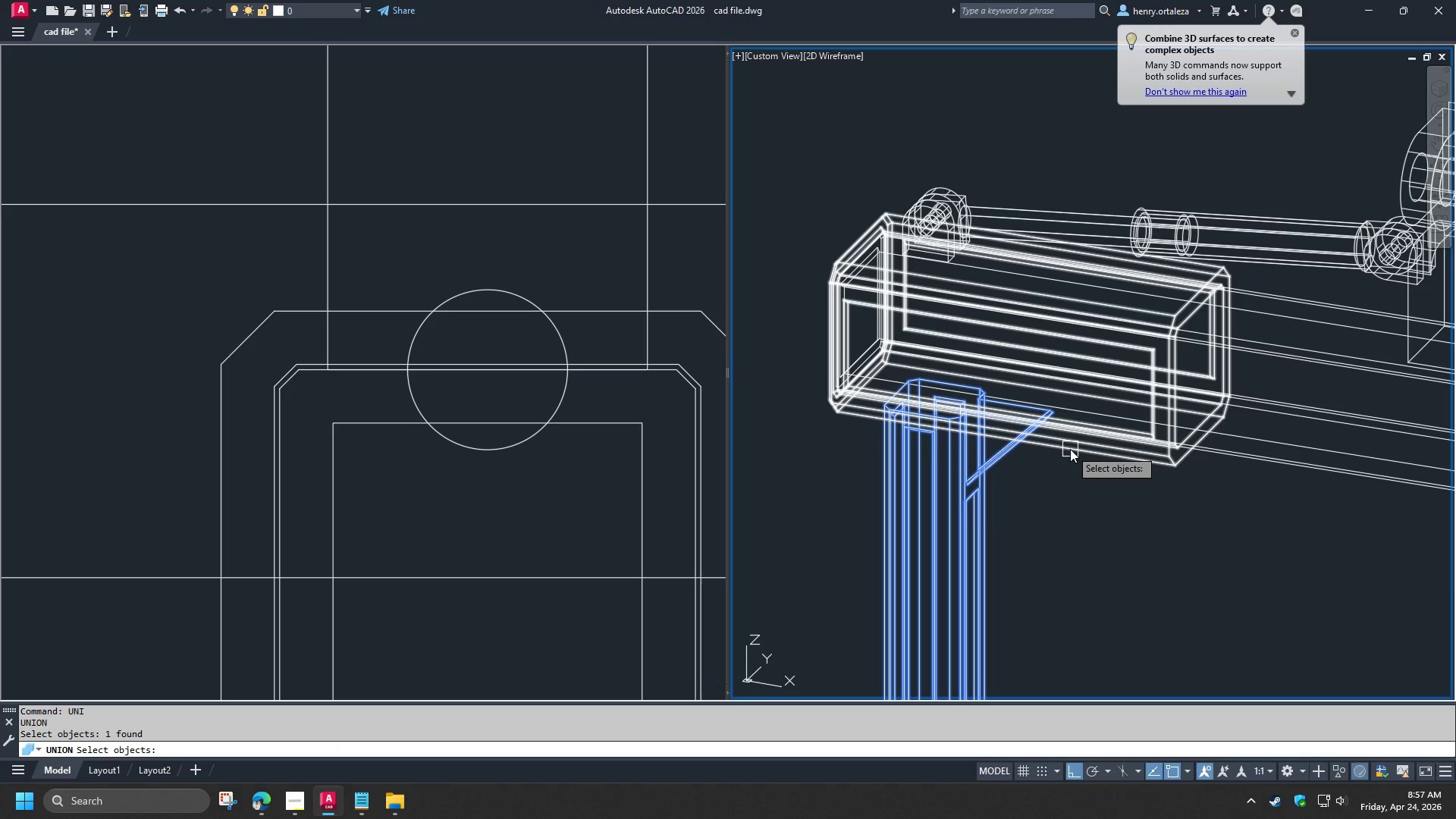 
left_click([1070, 449])
 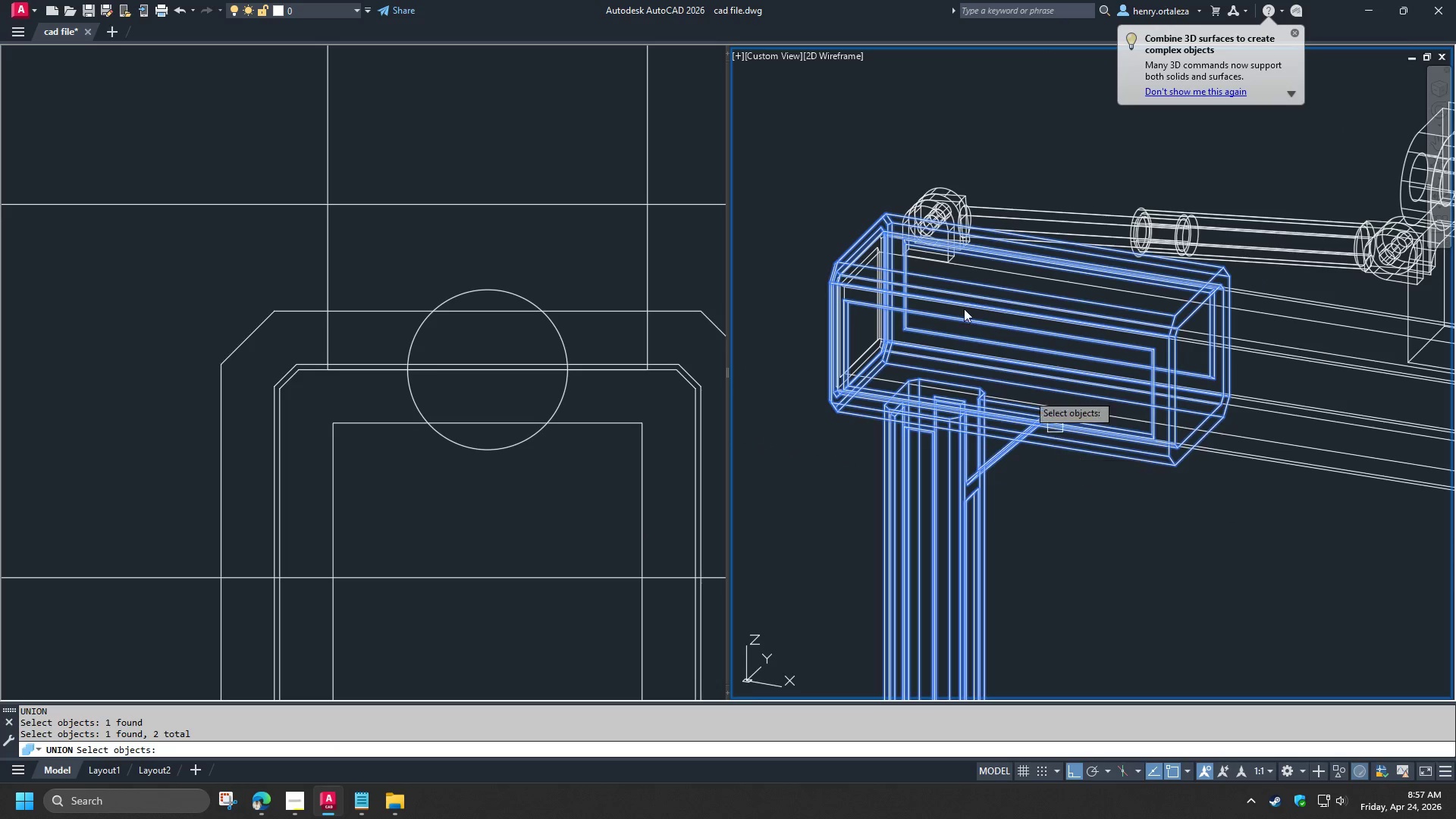 
scroll: coordinate [946, 239], scroll_direction: up, amount: 3.0
 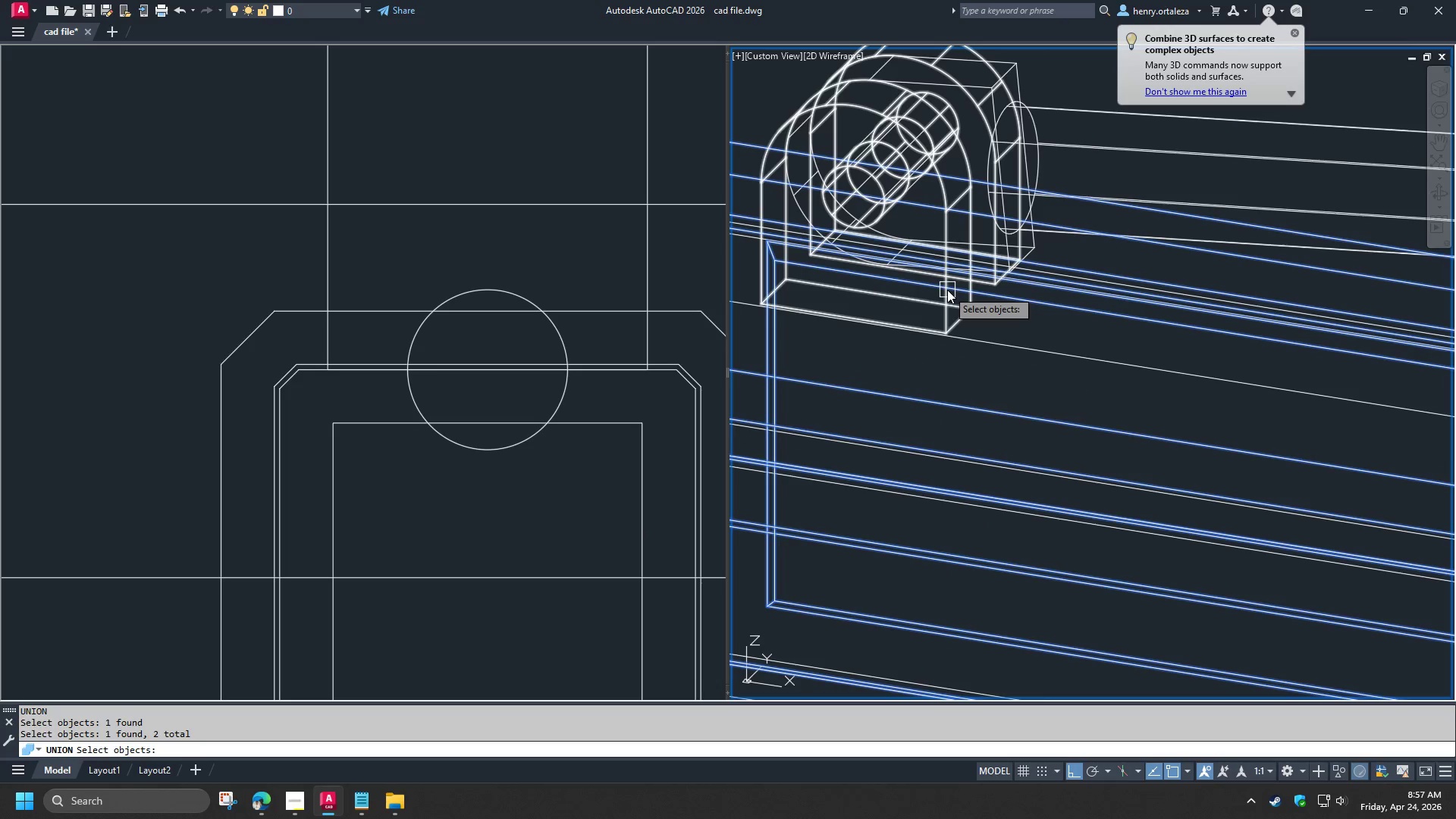 
left_click([947, 290])
 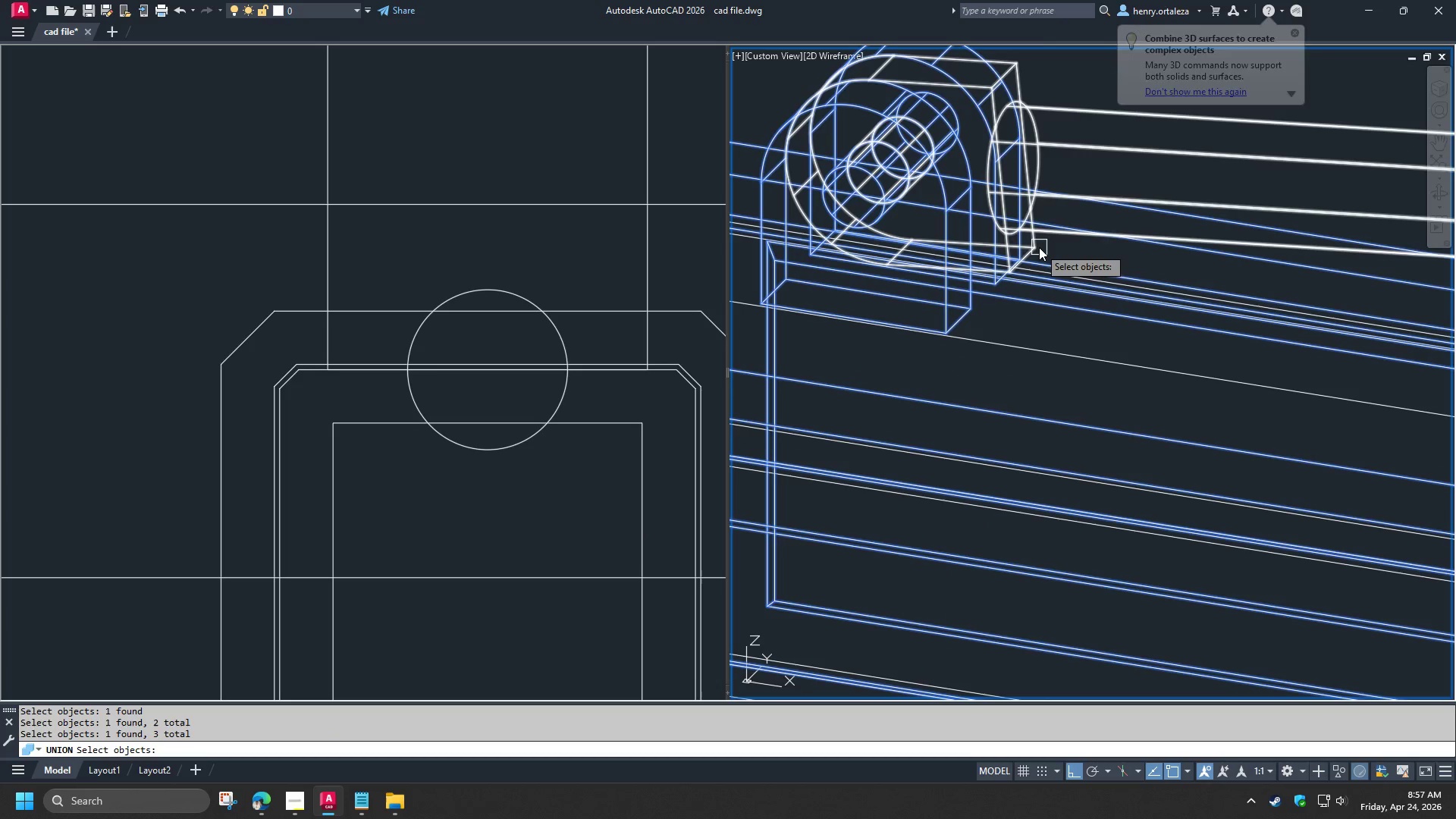 
scroll: coordinate [1028, 329], scroll_direction: down, amount: 2.0
 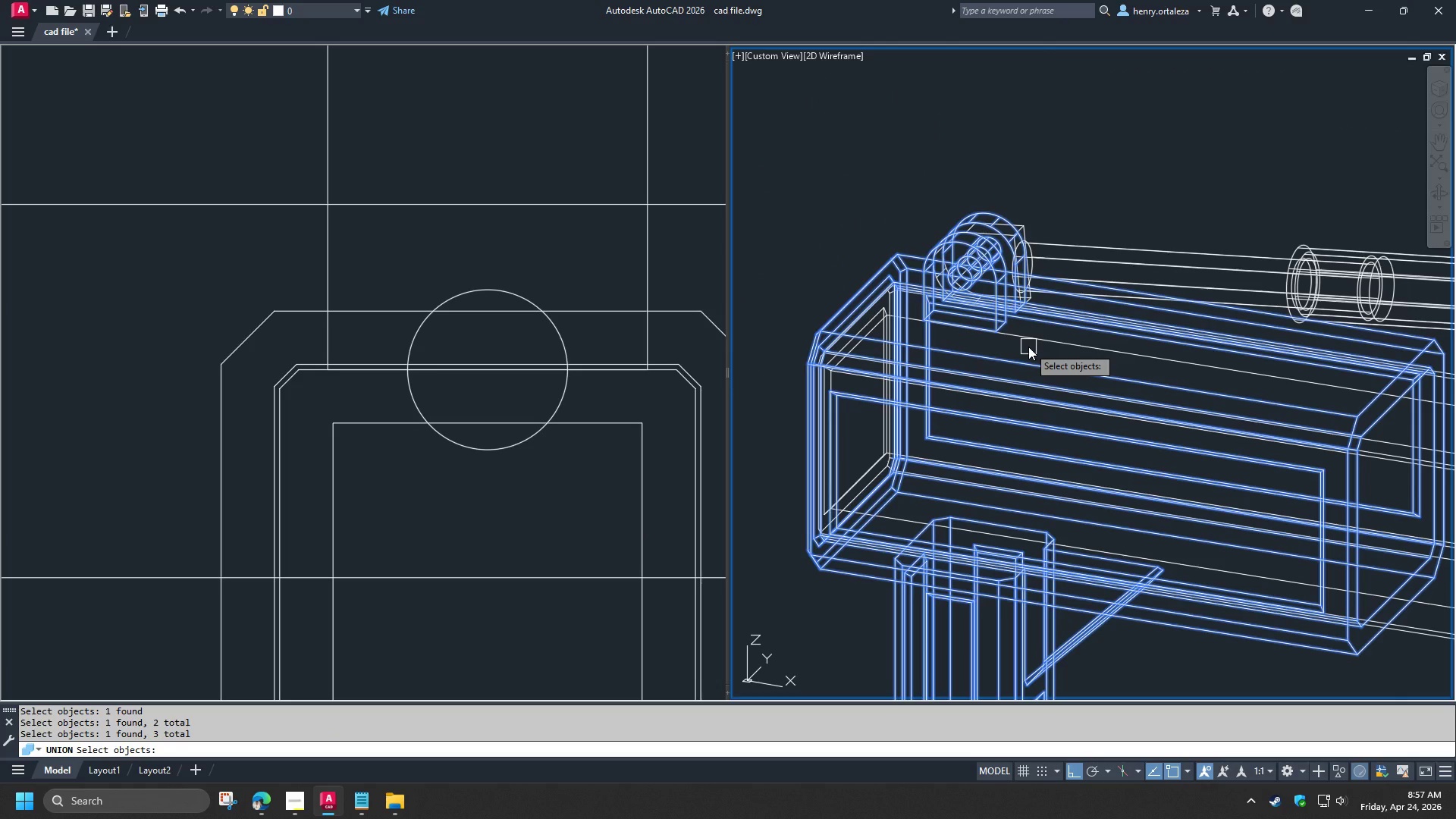 
key(Space)
 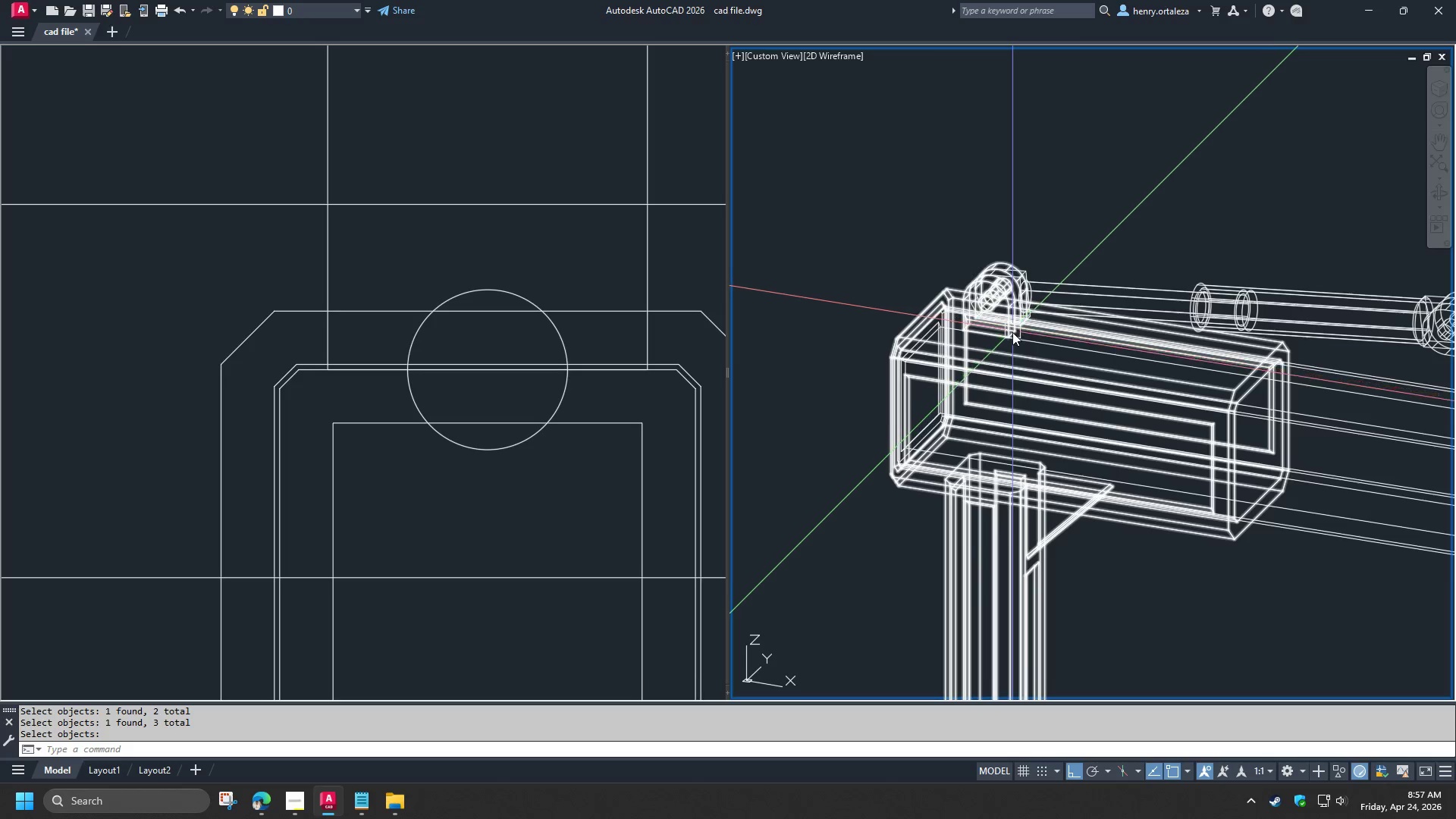 
scroll: coordinate [1028, 347], scroll_direction: down, amount: 1.0
 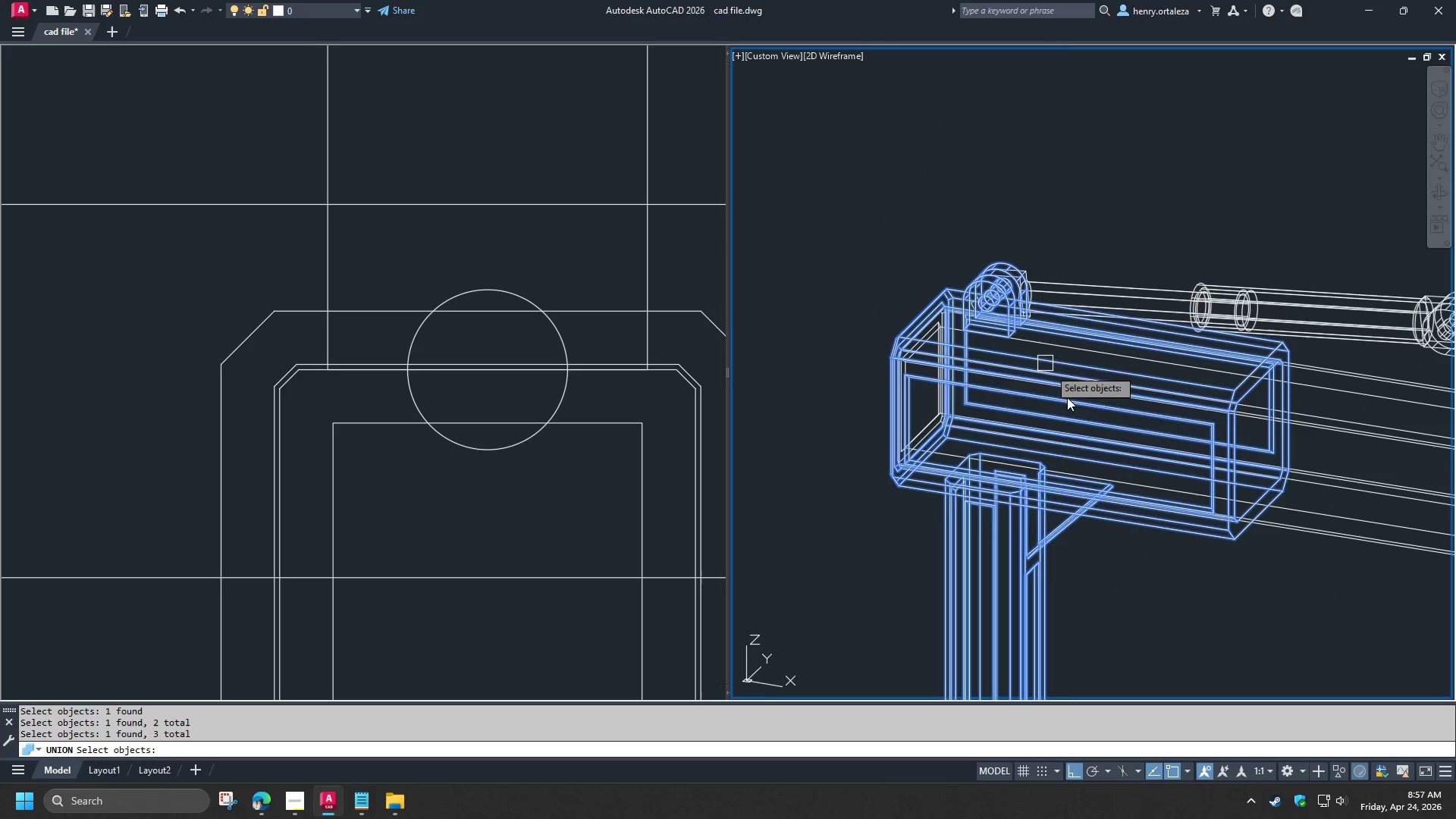 
left_click([1012, 332])
 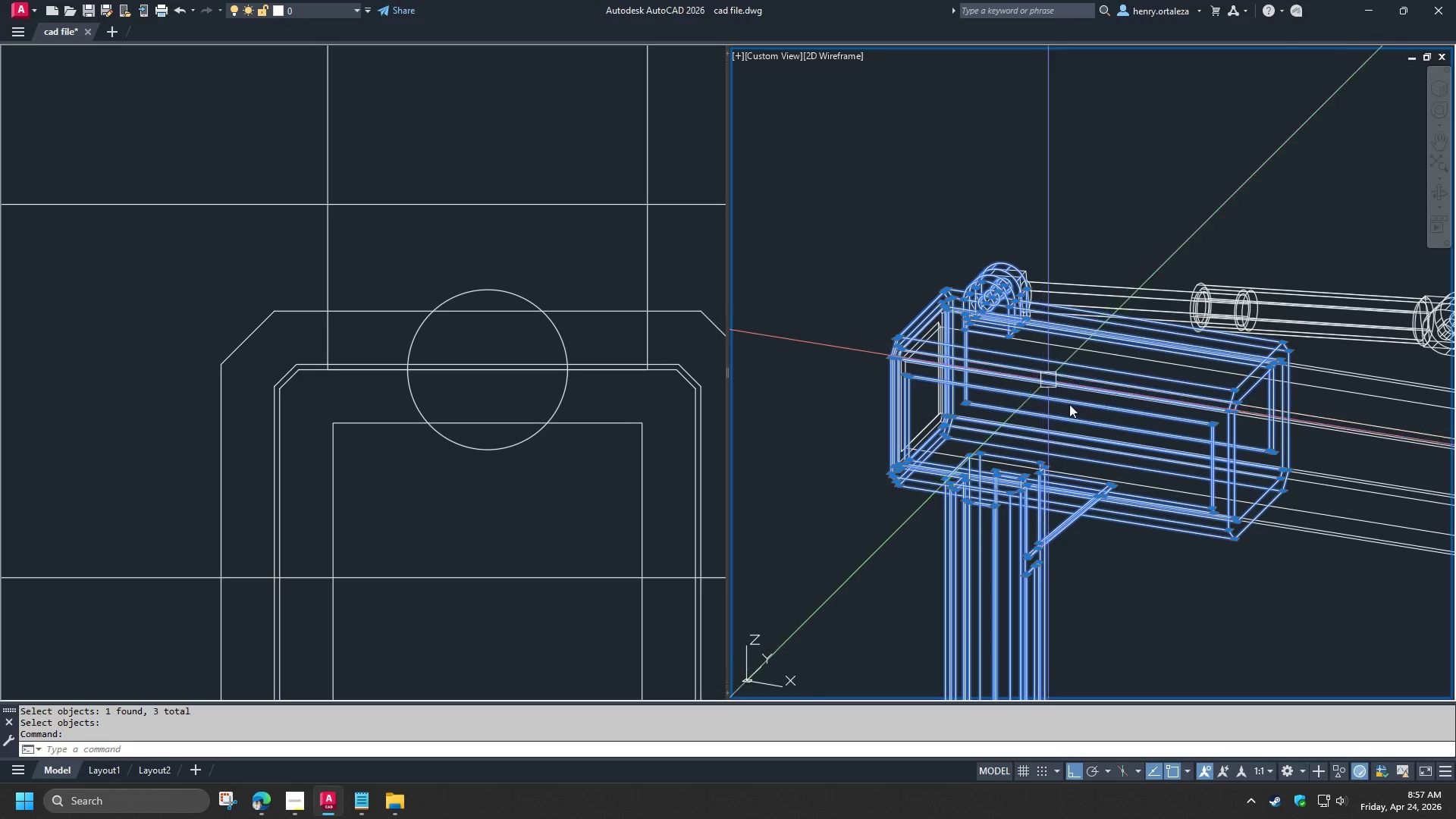 
key(Escape)
type(SOL)
 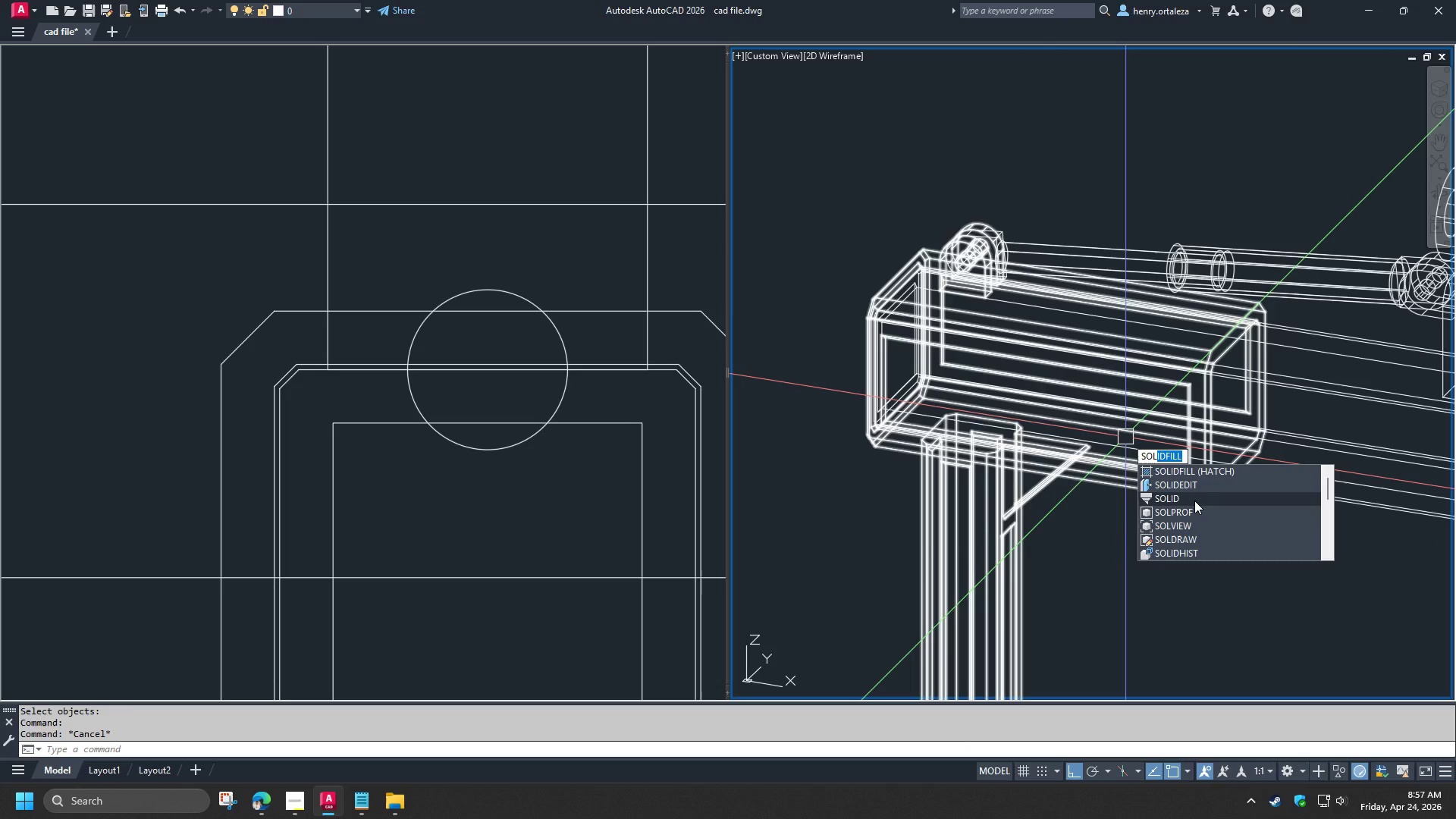 
left_click([1193, 486])
 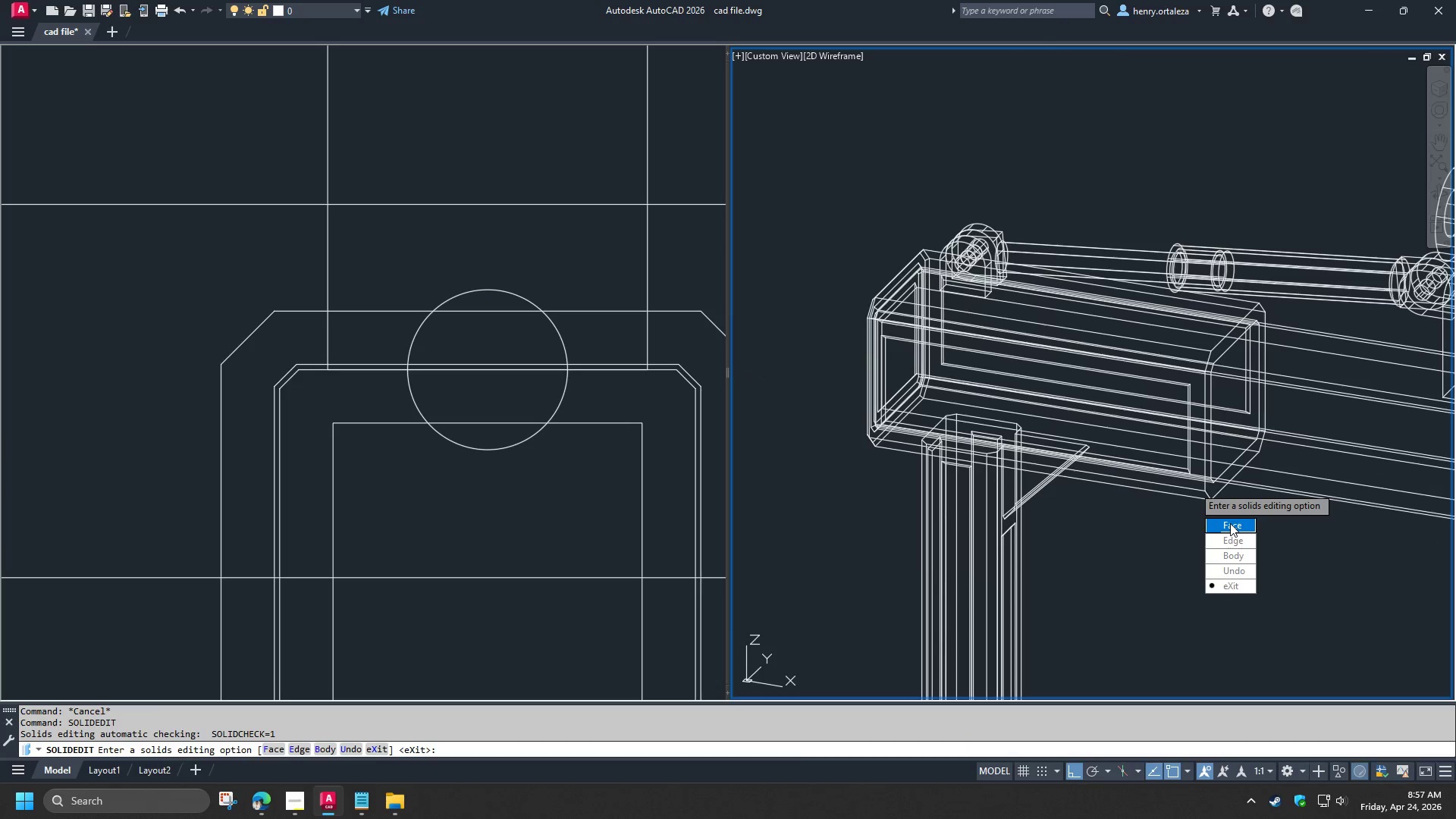 
left_click_drag(start_coordinate=[1230, 526], to_coordinate=[1193, 486])
 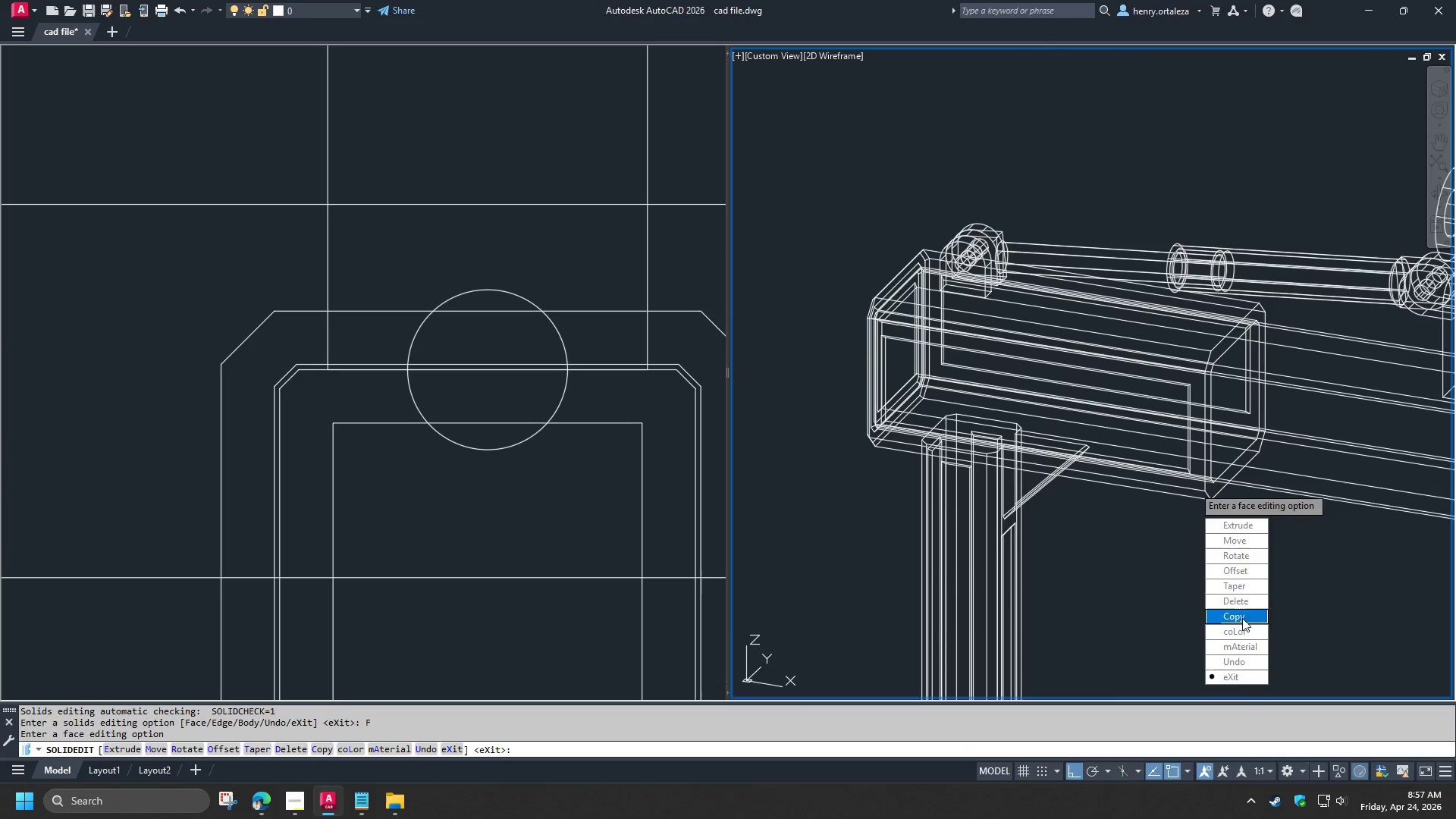 
left_click_drag(start_coordinate=[1242, 618], to_coordinate=[1193, 486])
 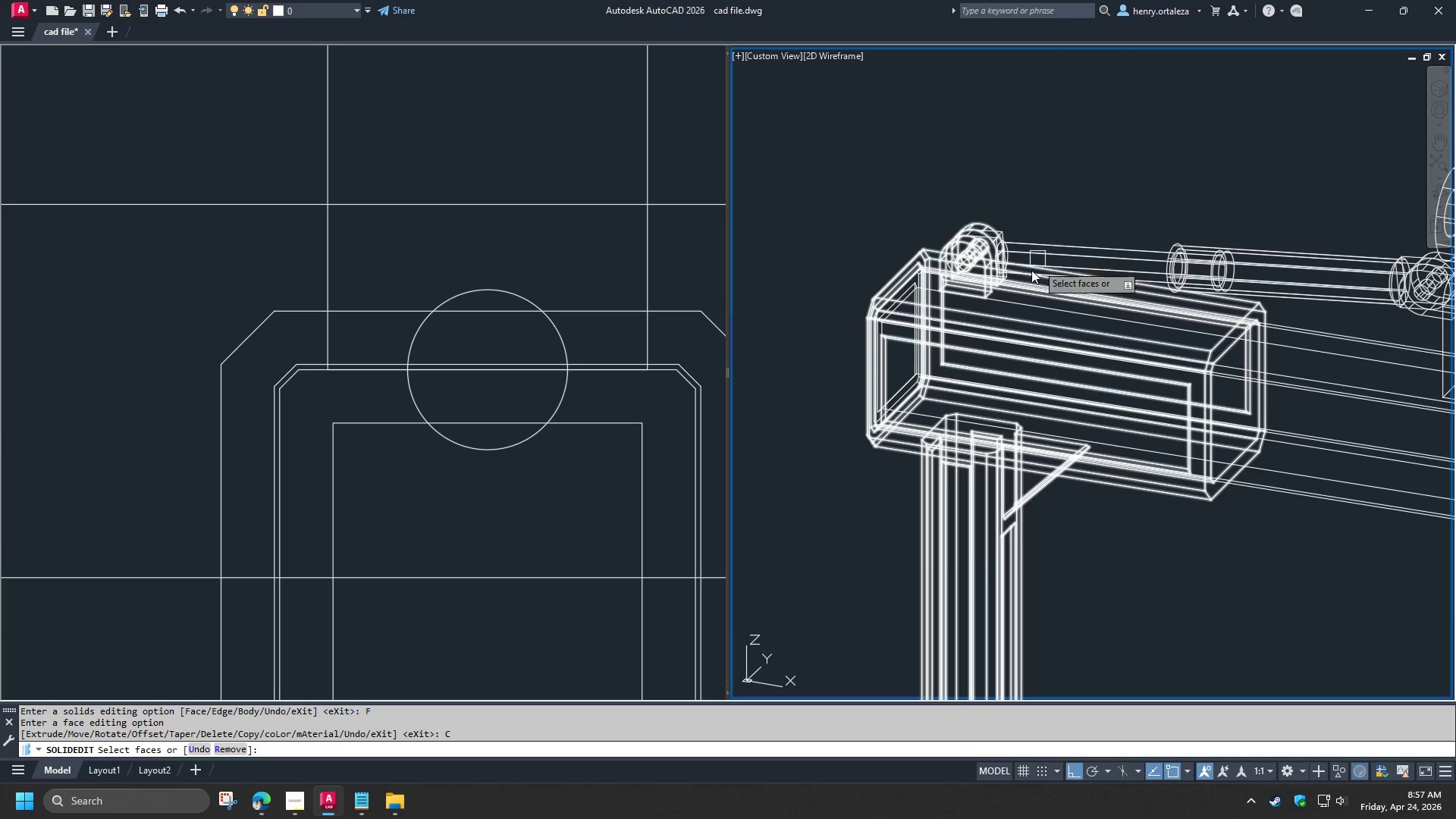 
scroll: coordinate [924, 289], scroll_direction: up, amount: 2.0
 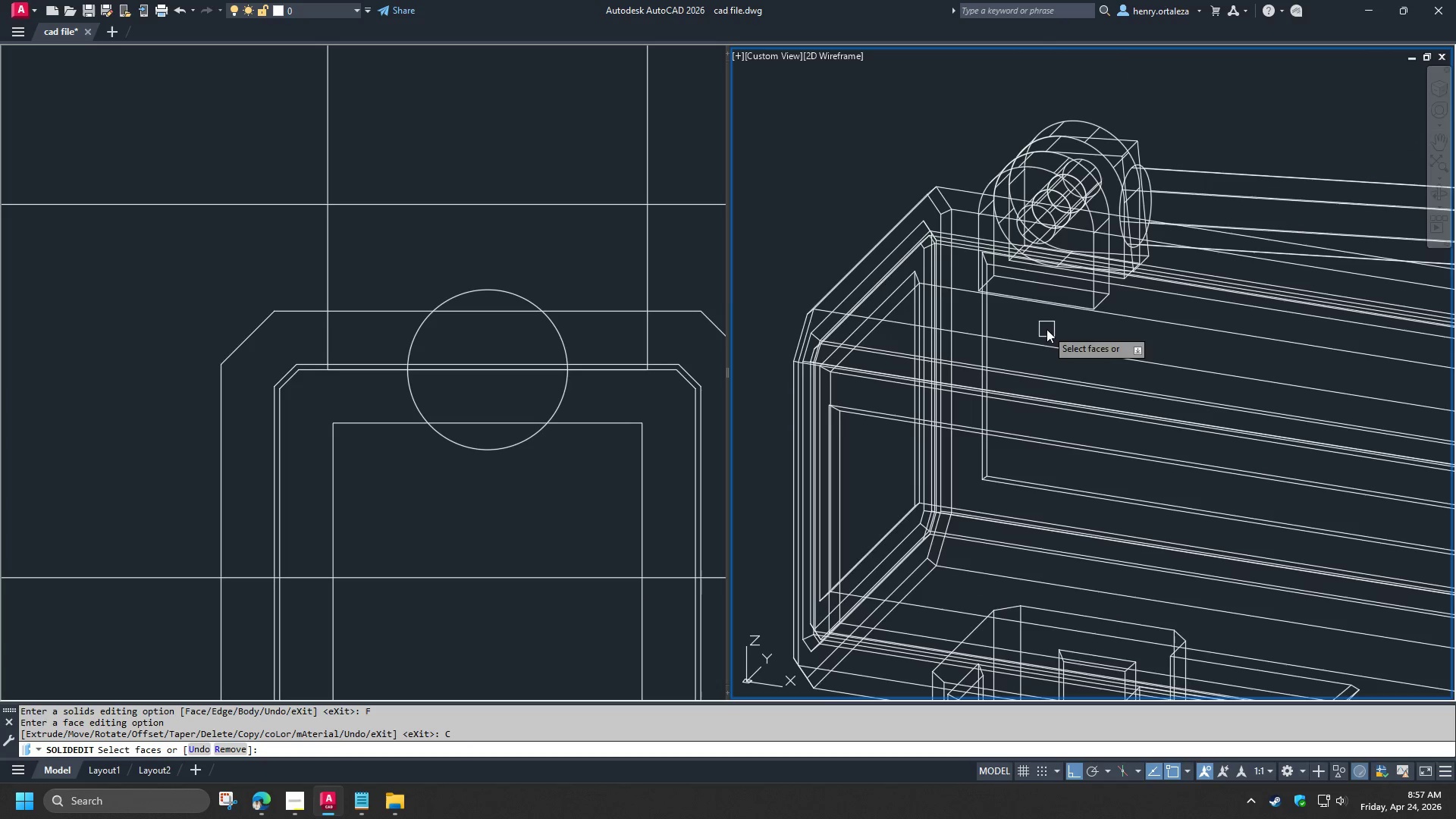 
left_click([1046, 327])
 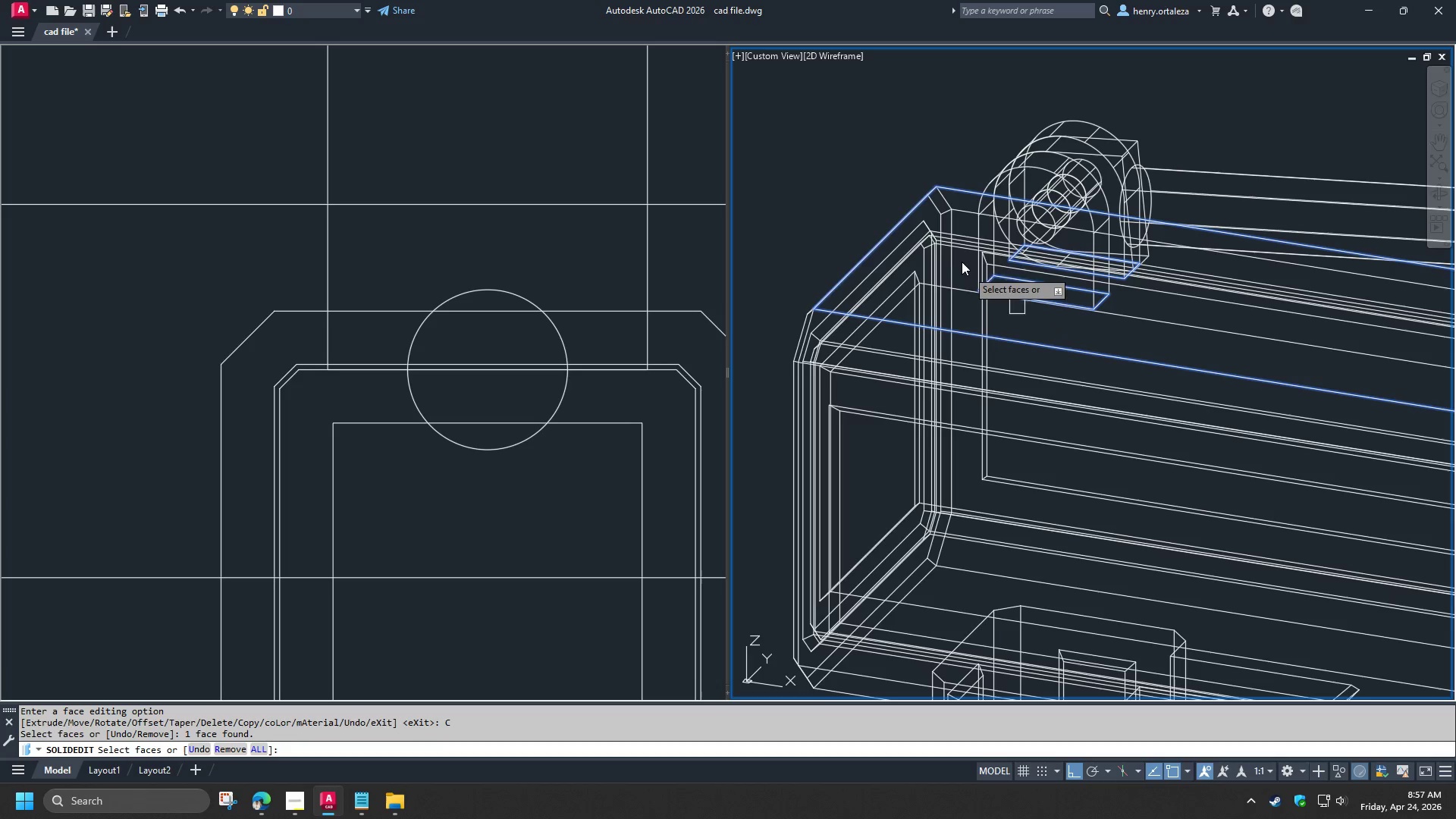 
hold_key(key=ShiftLeft, duration=1.5)
 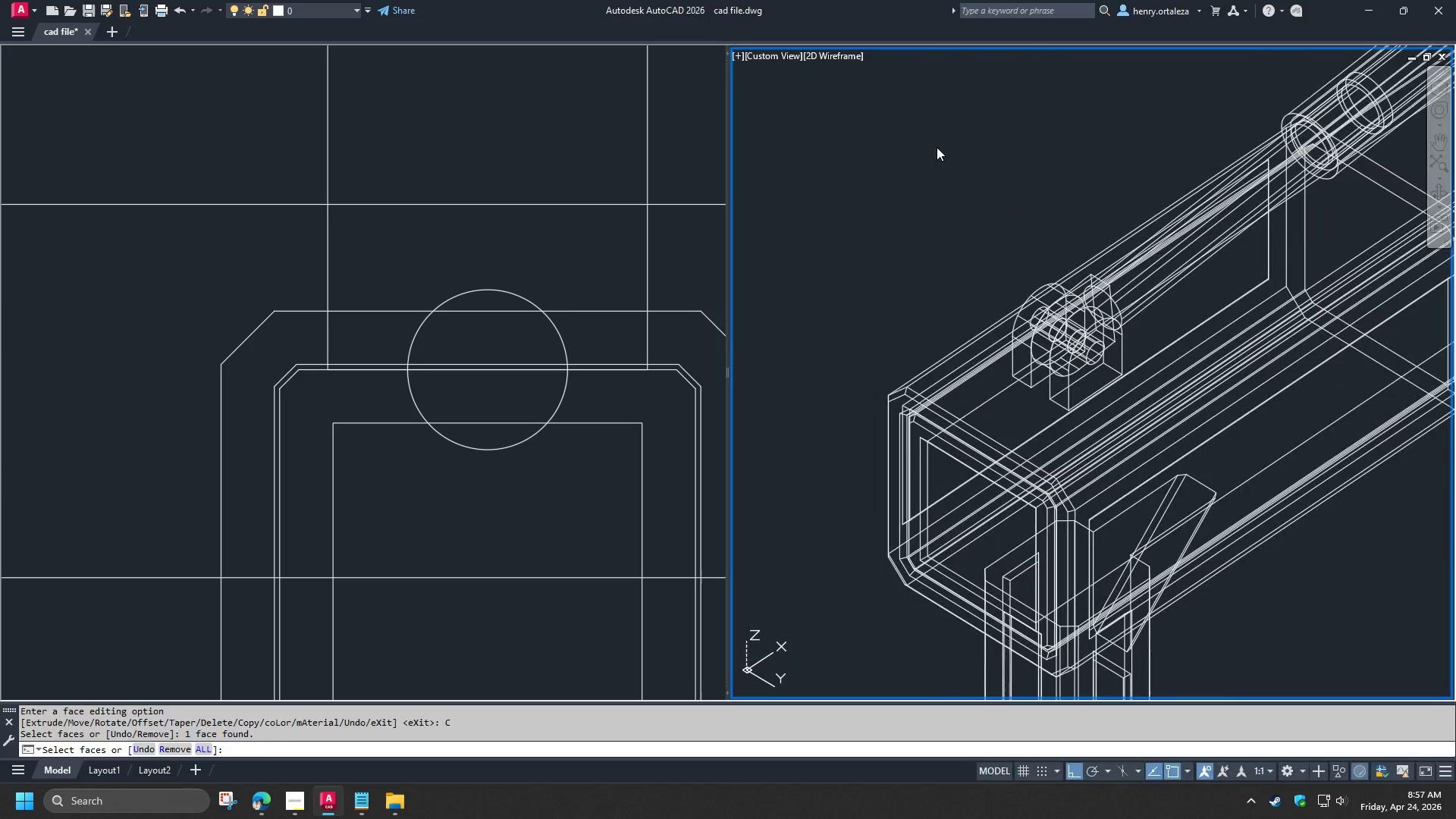 
scroll: coordinate [953, 238], scroll_direction: down, amount: 1.0
 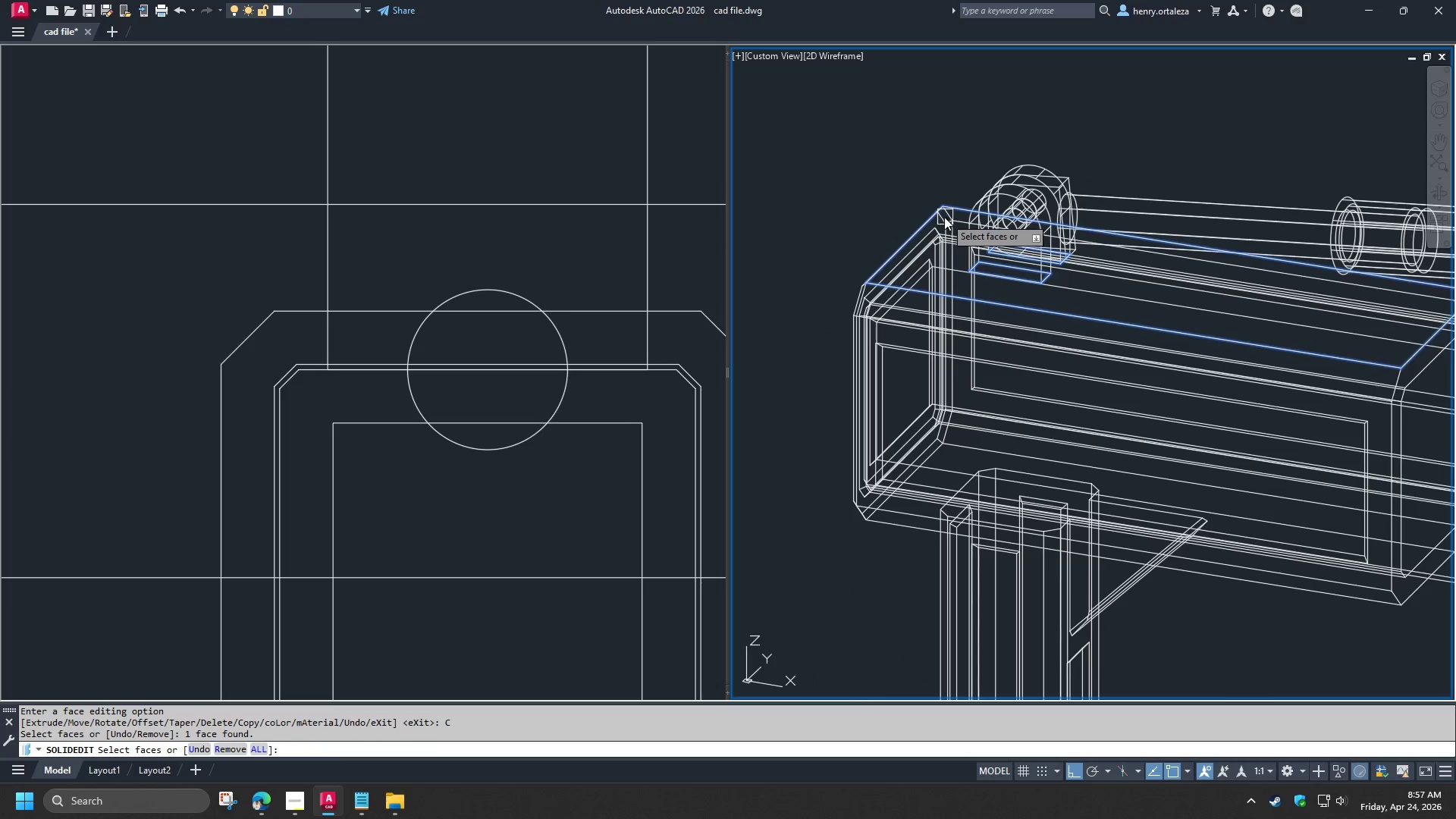 
hold_key(key=ShiftLeft, duration=0.52)
 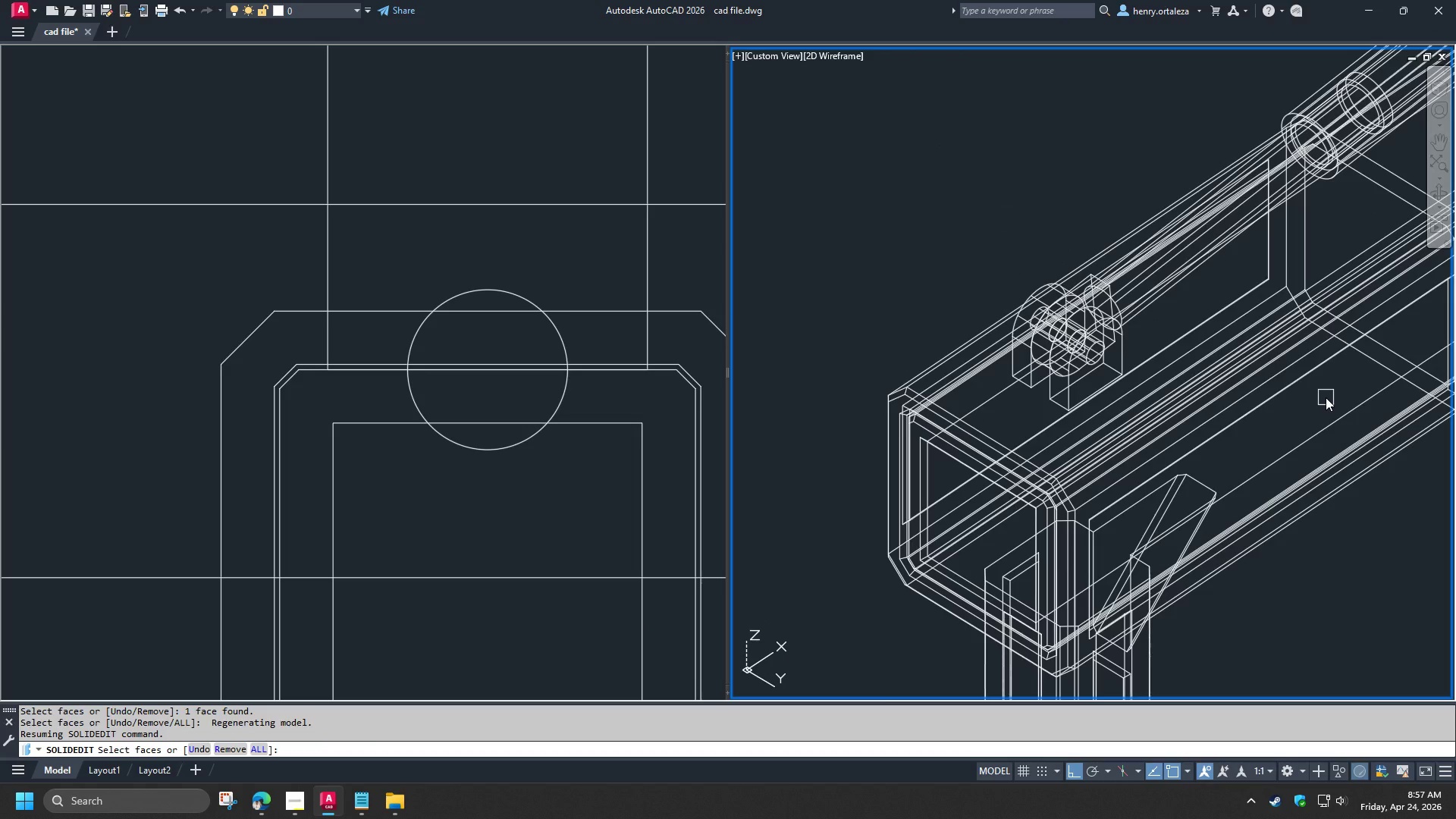 
left_click([1326, 397])
 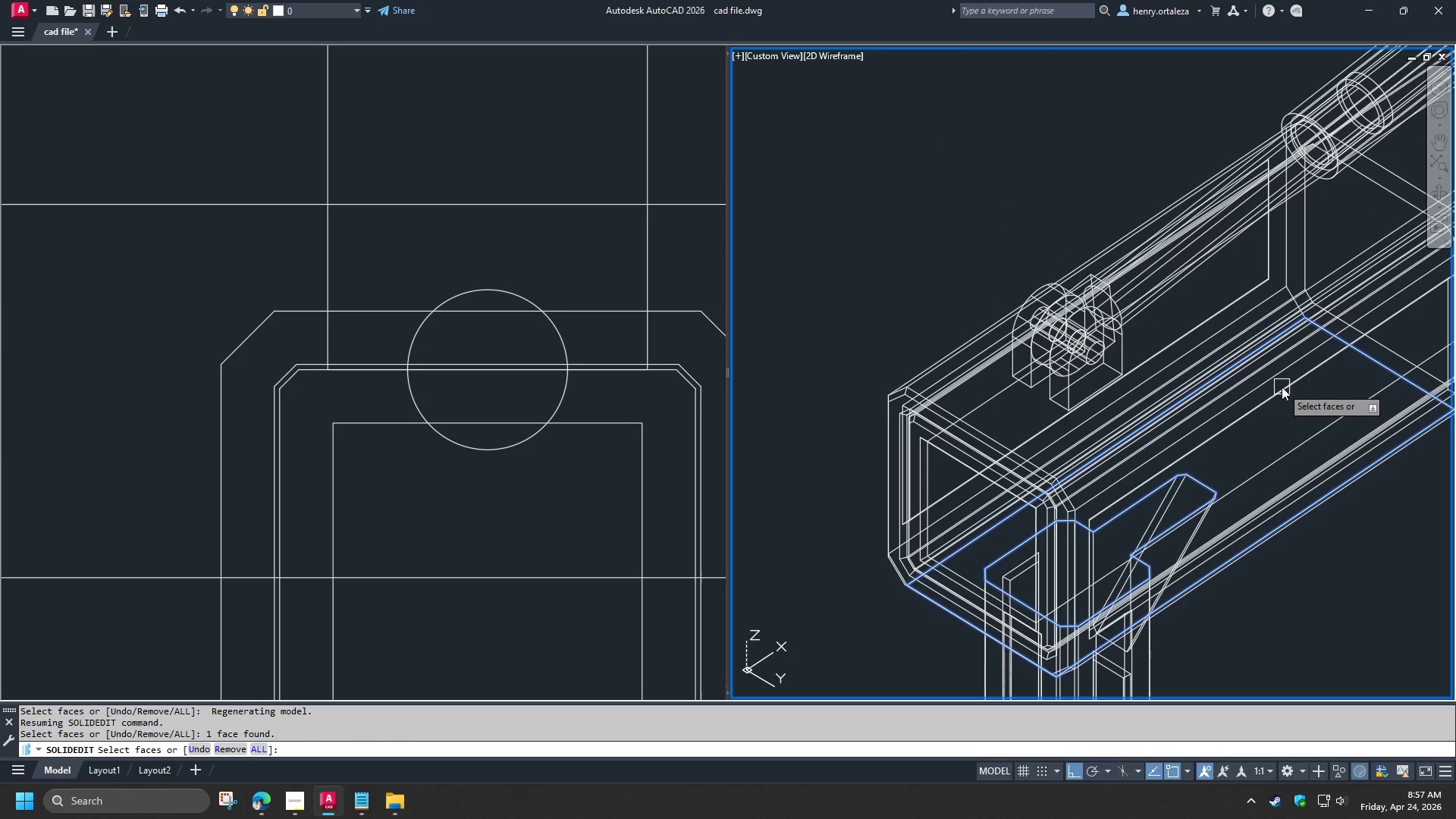 
hold_key(key=ShiftLeft, duration=1.5)
 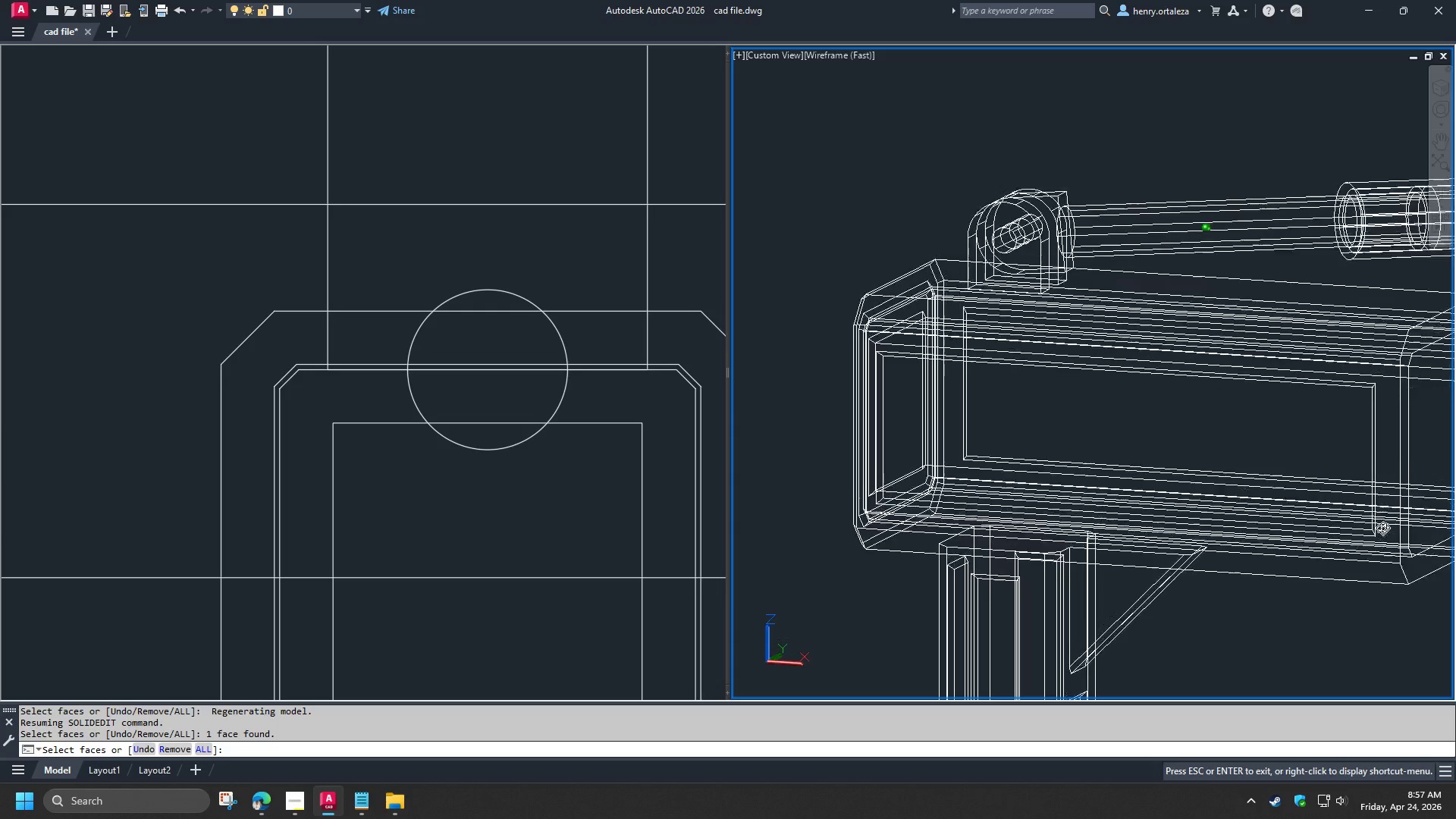 
hold_key(key=ShiftLeft, duration=1.5)
 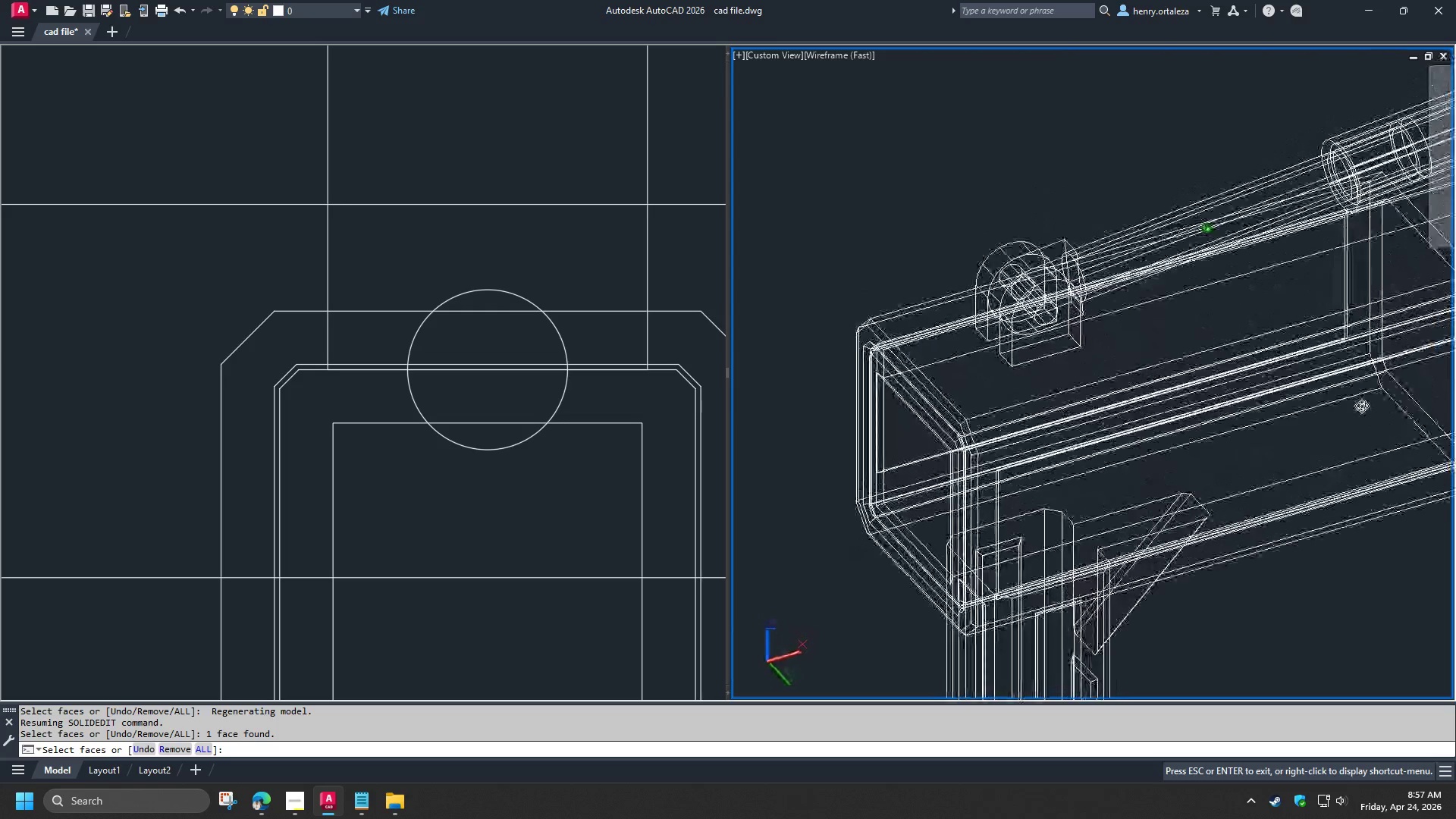 
hold_key(key=ShiftLeft, duration=1.39)
 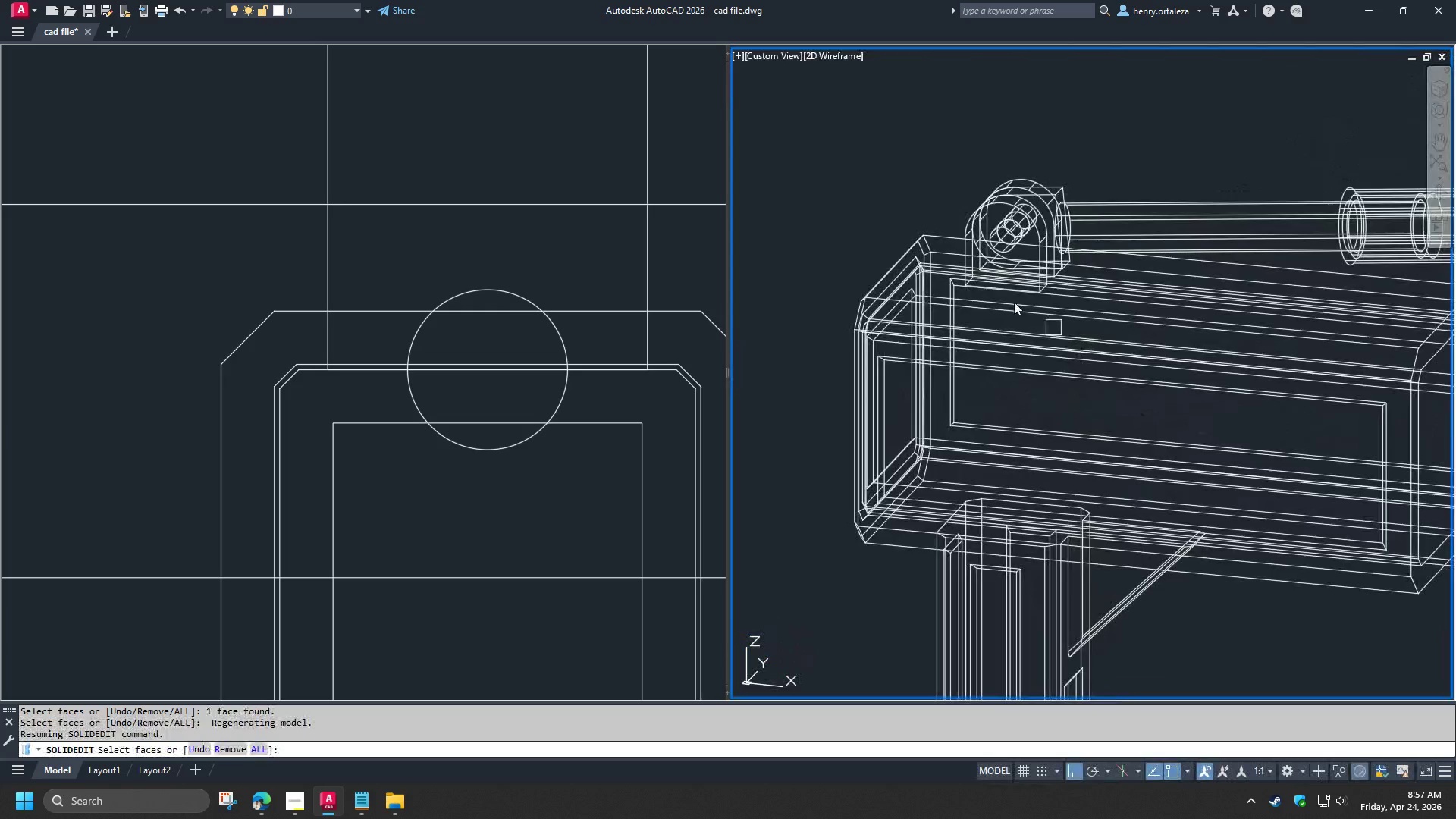 
scroll: coordinate [1012, 301], scroll_direction: down, amount: 3.0
 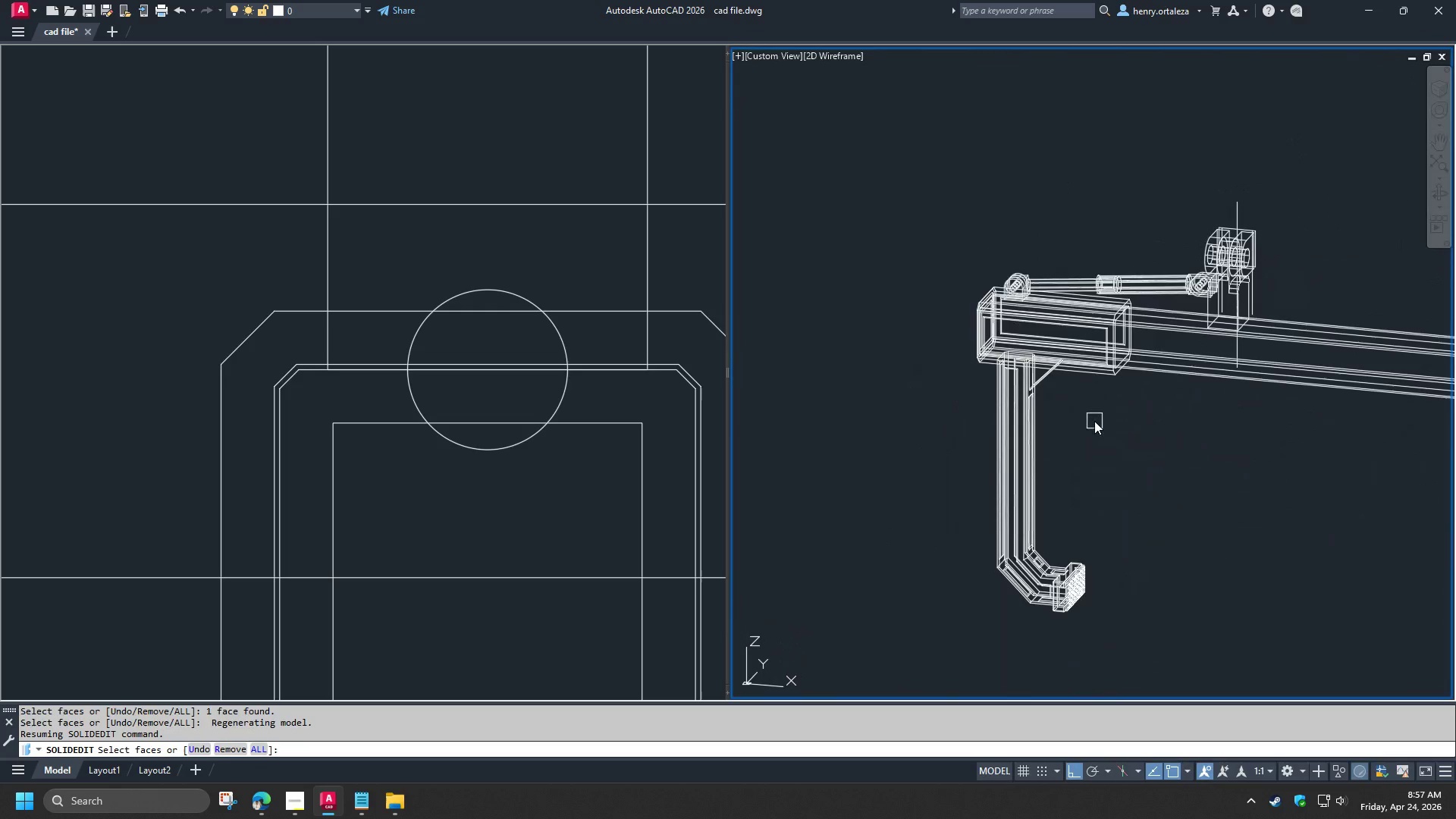 
key(Space)
 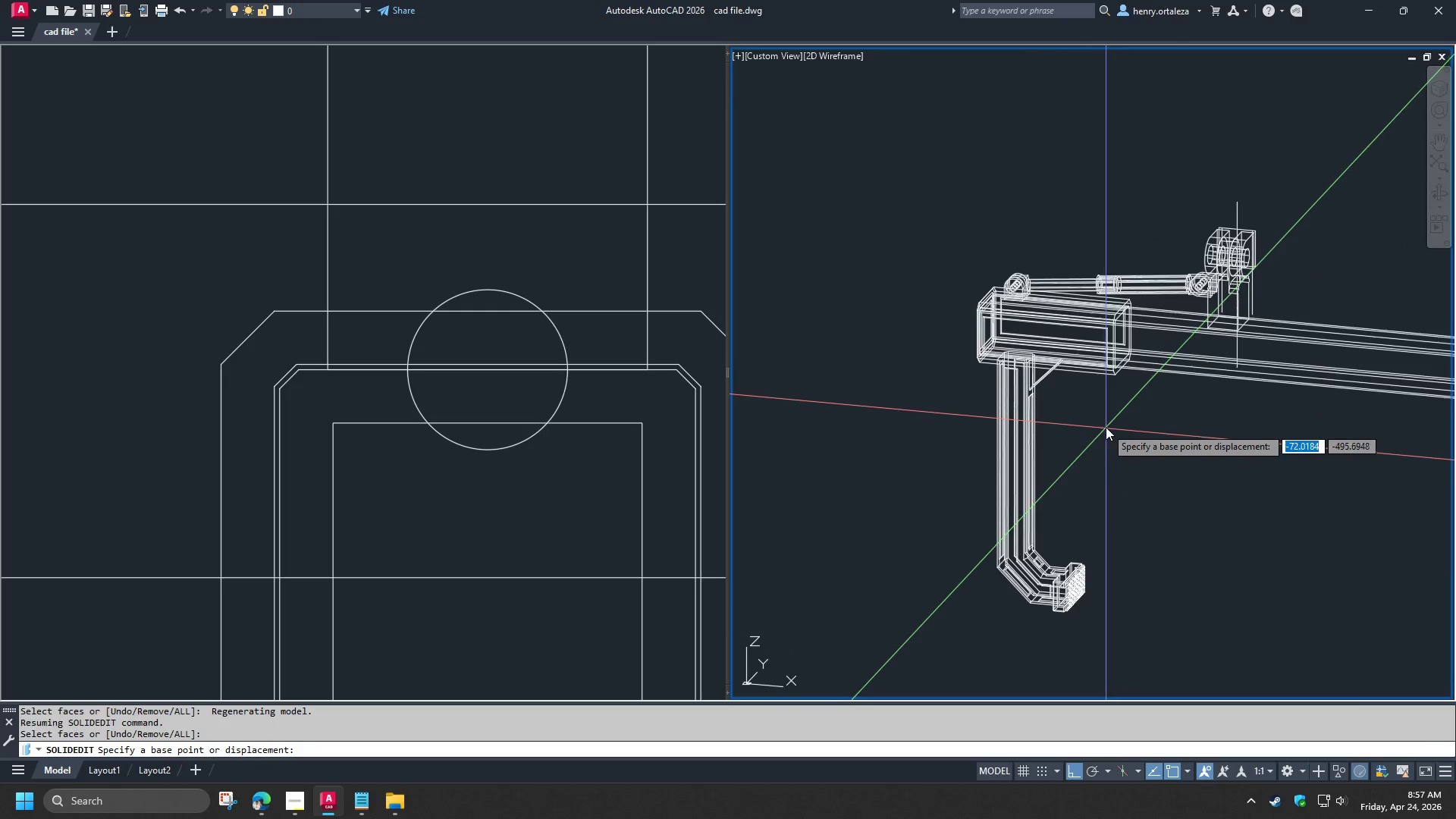 
scroll: coordinate [1106, 418], scroll_direction: down, amount: 2.0
 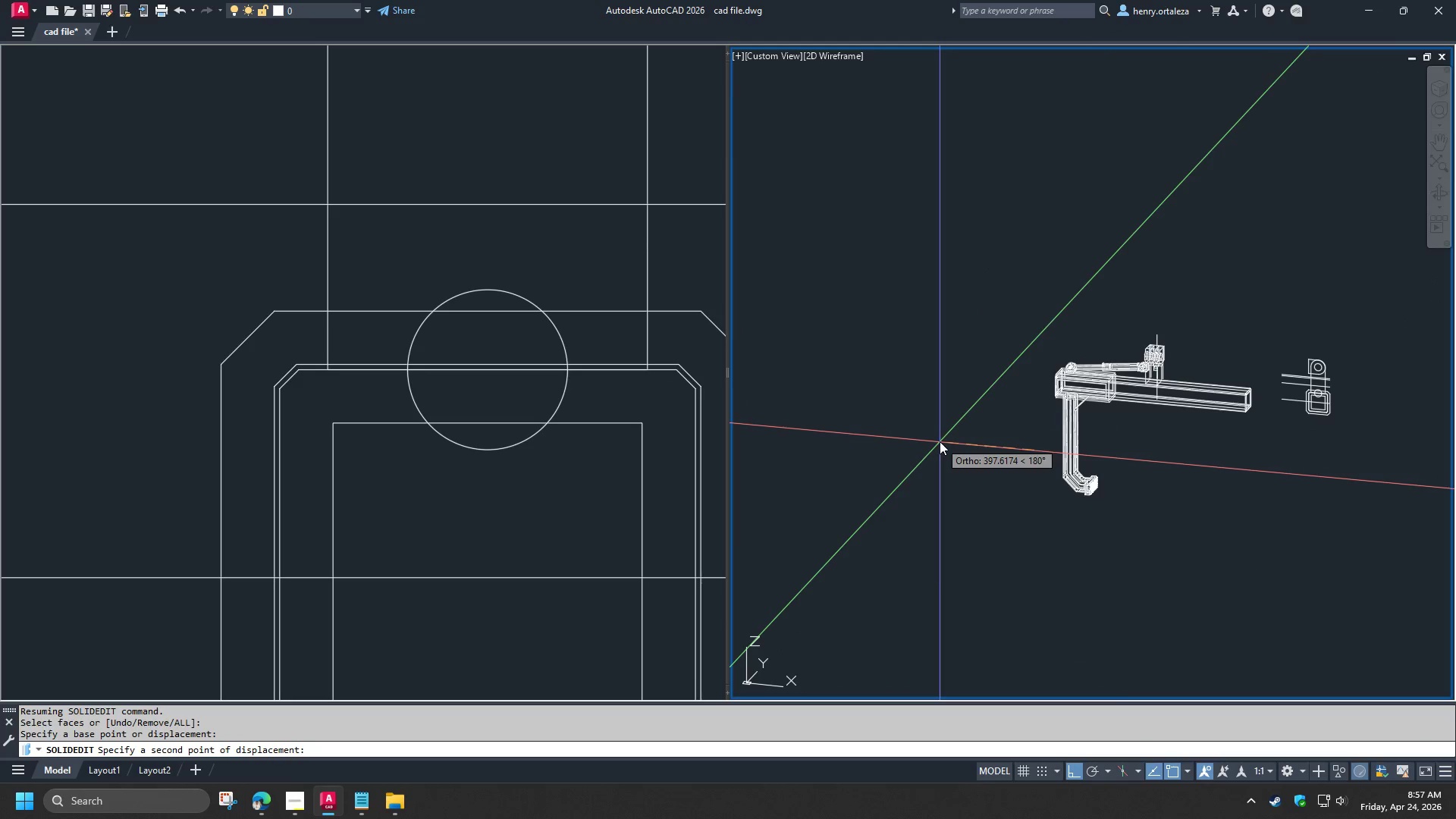 
key(Numpad5)
 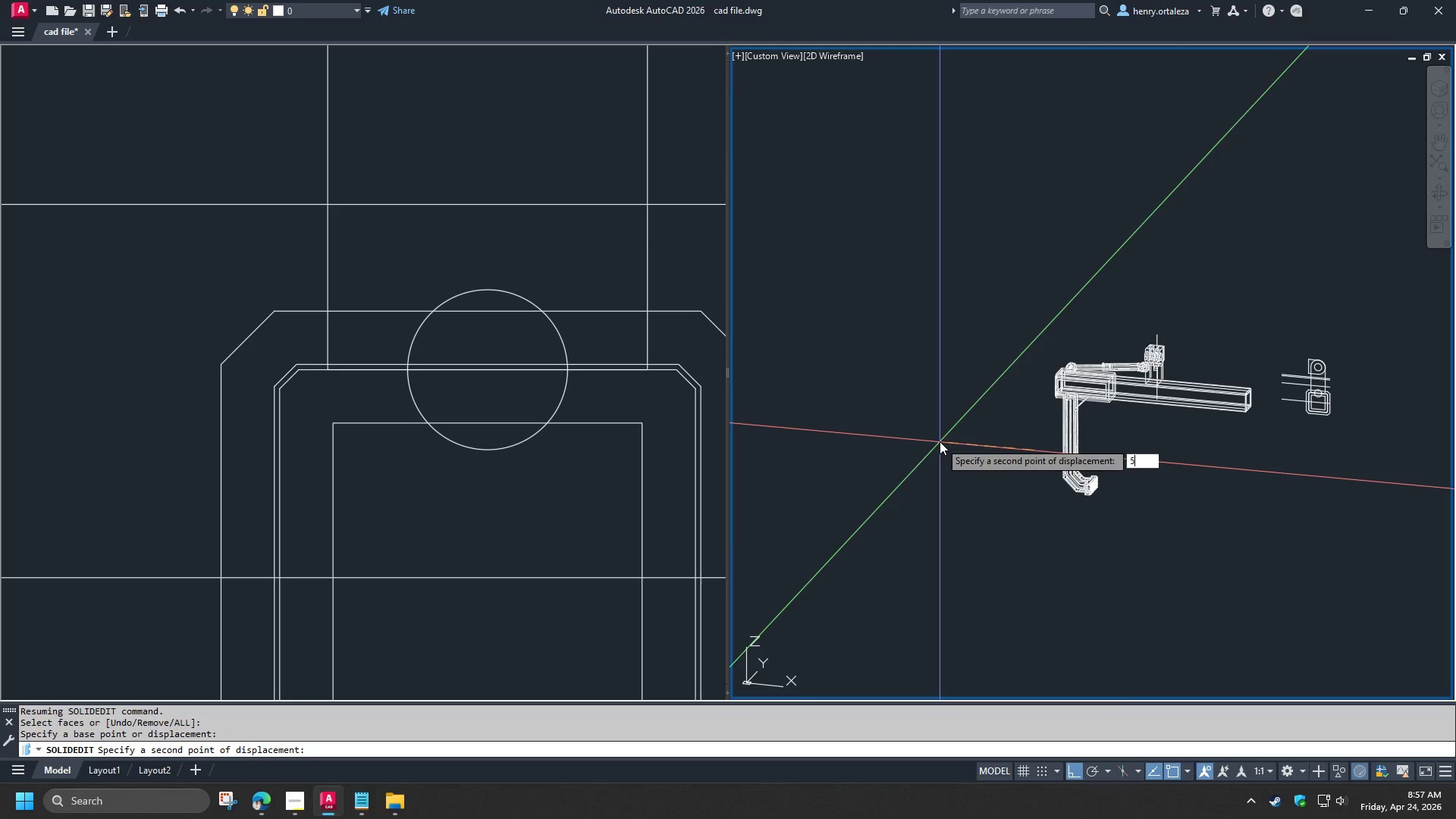 
key(Numpad0)
 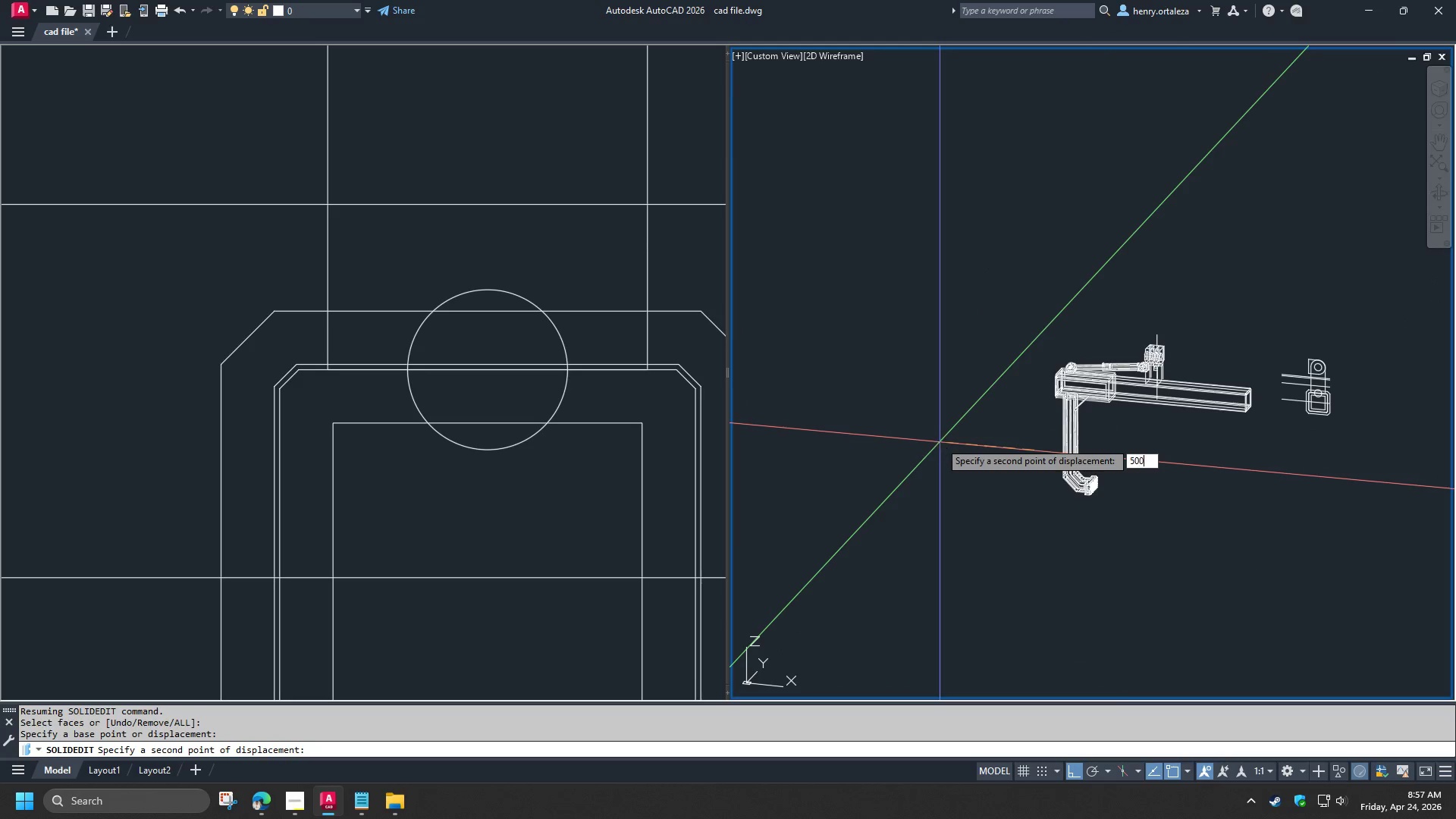 
key(Numpad0)
 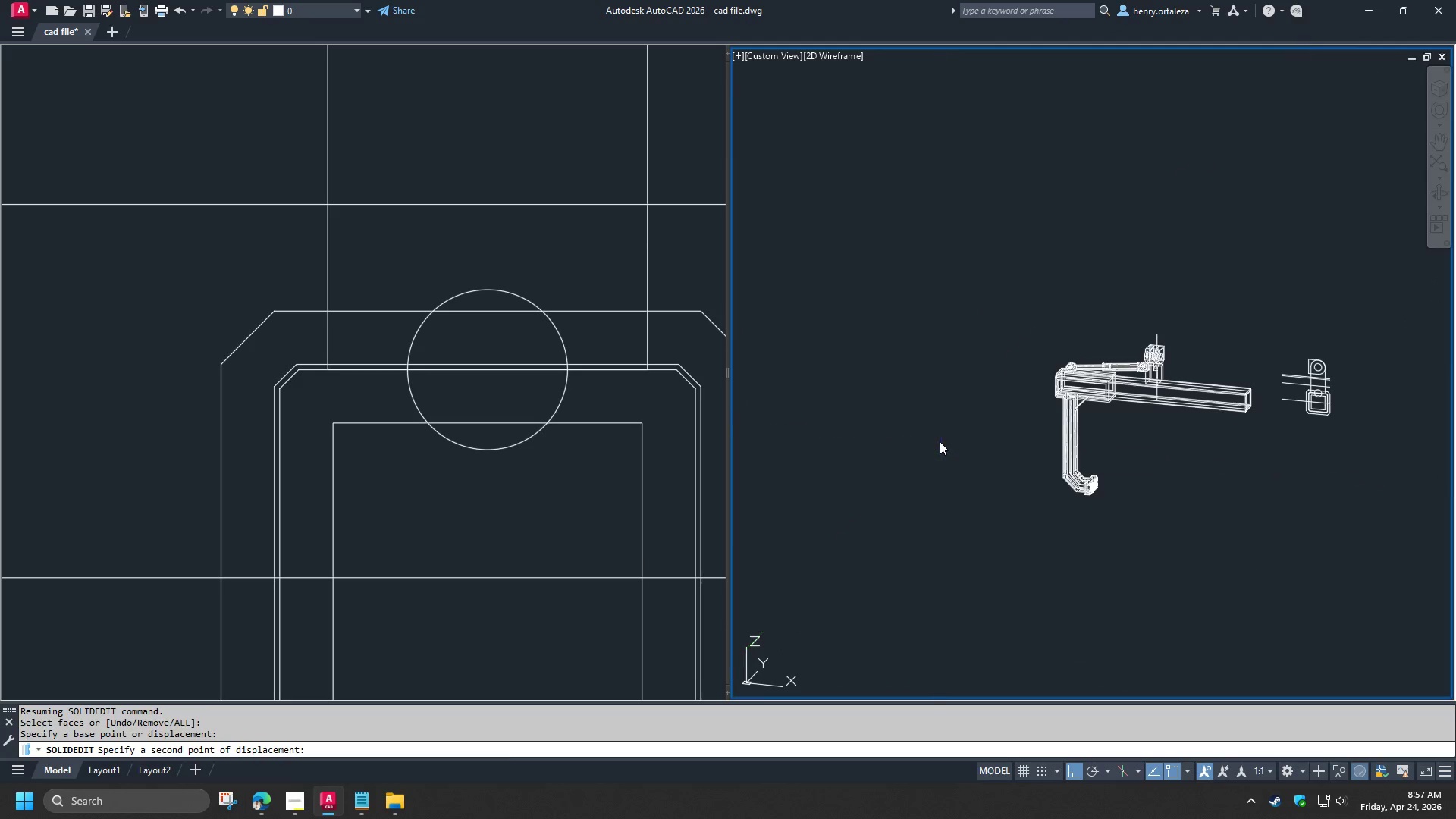 
key(Space)
 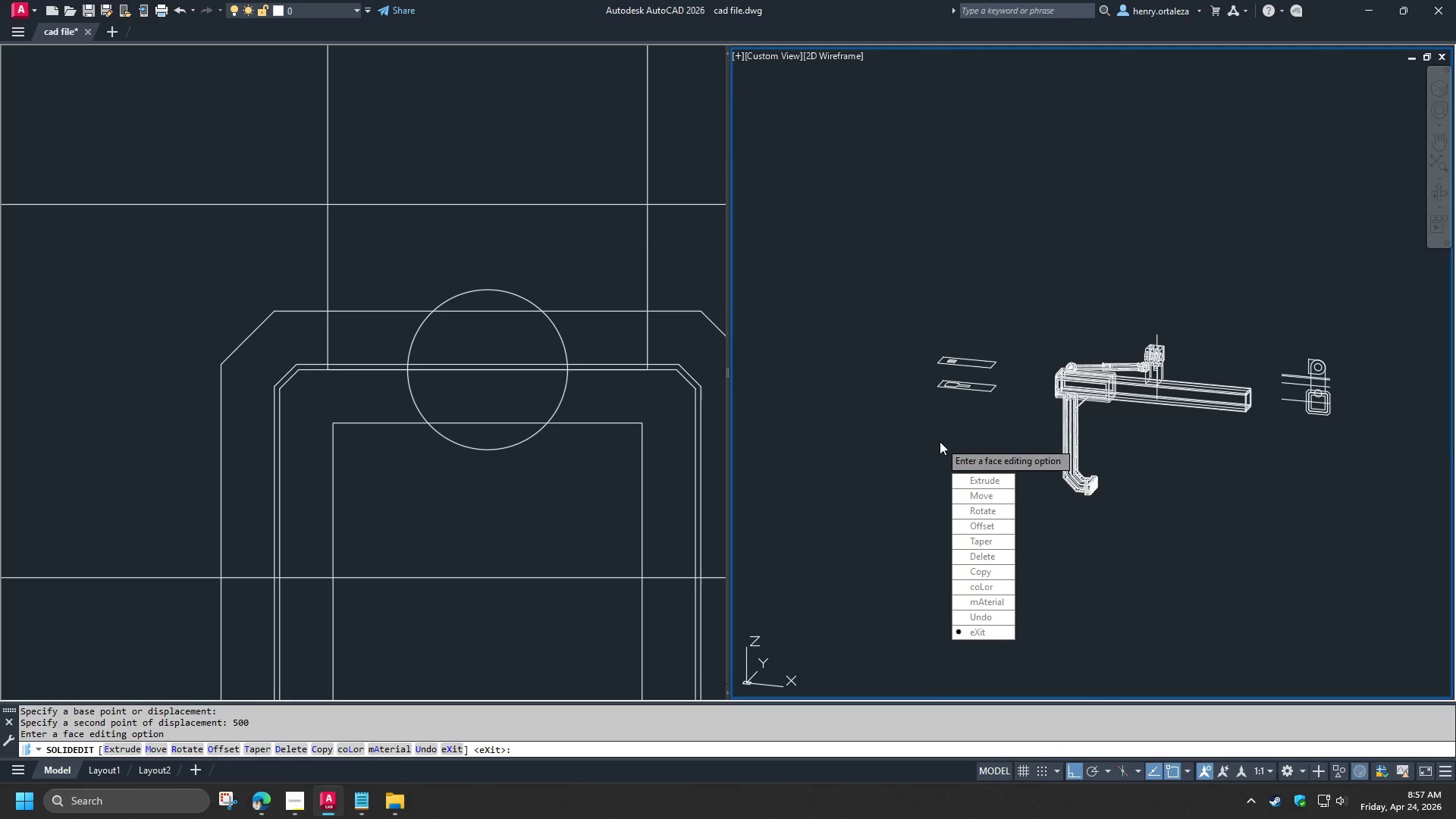 
key(Space)
 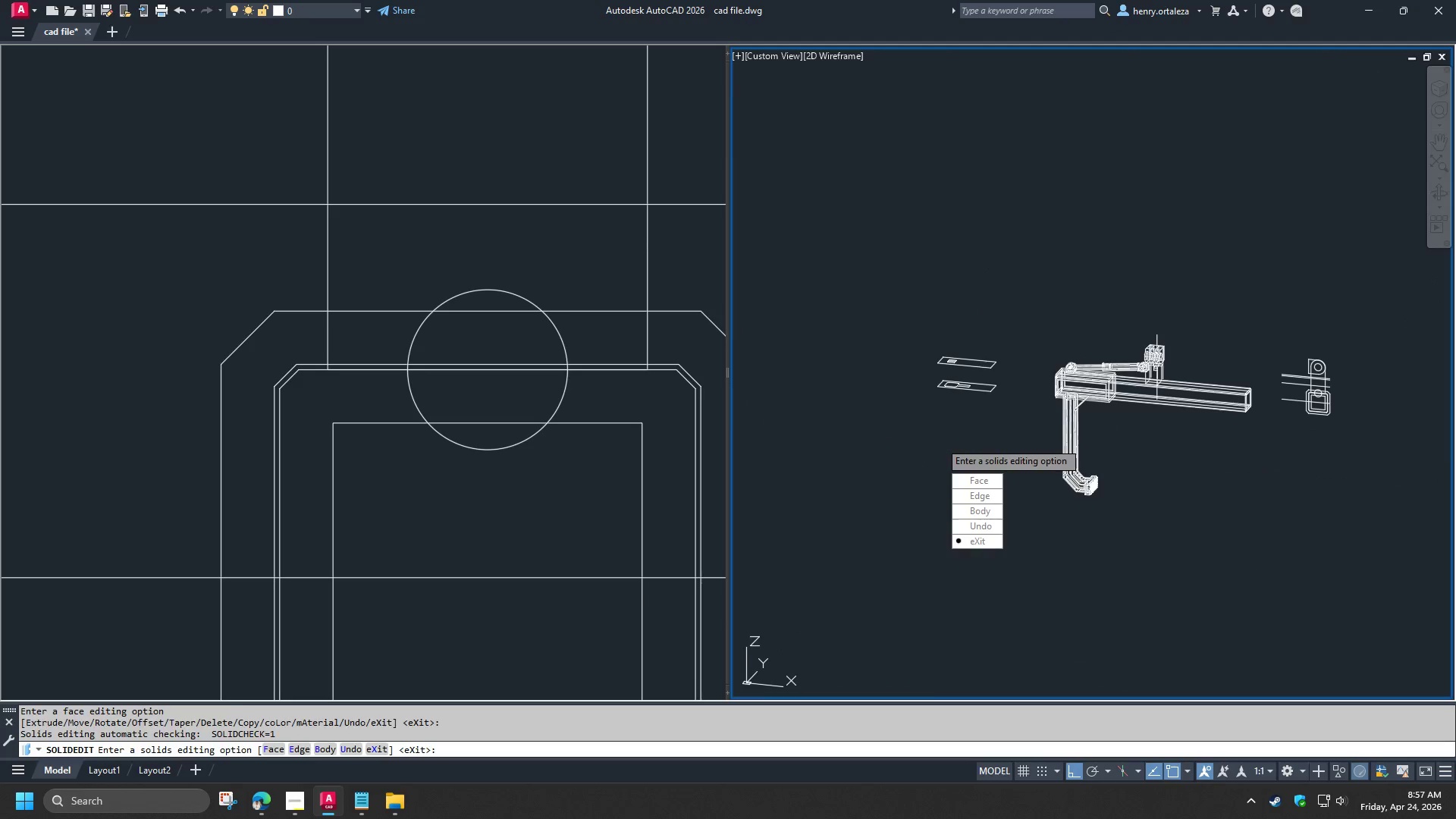 
key(Space)
 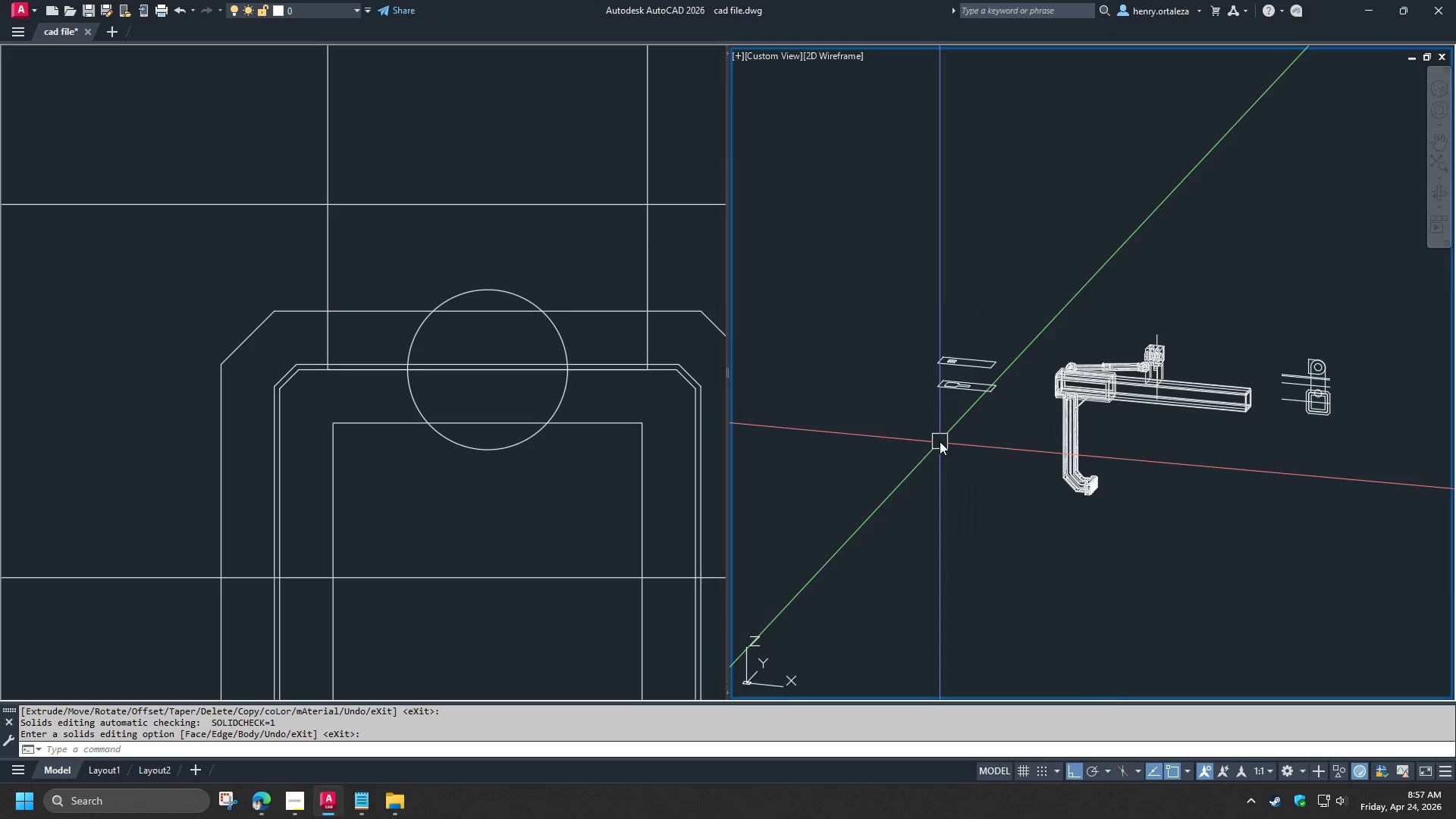 
hold_key(key=ShiftLeft, duration=0.81)
 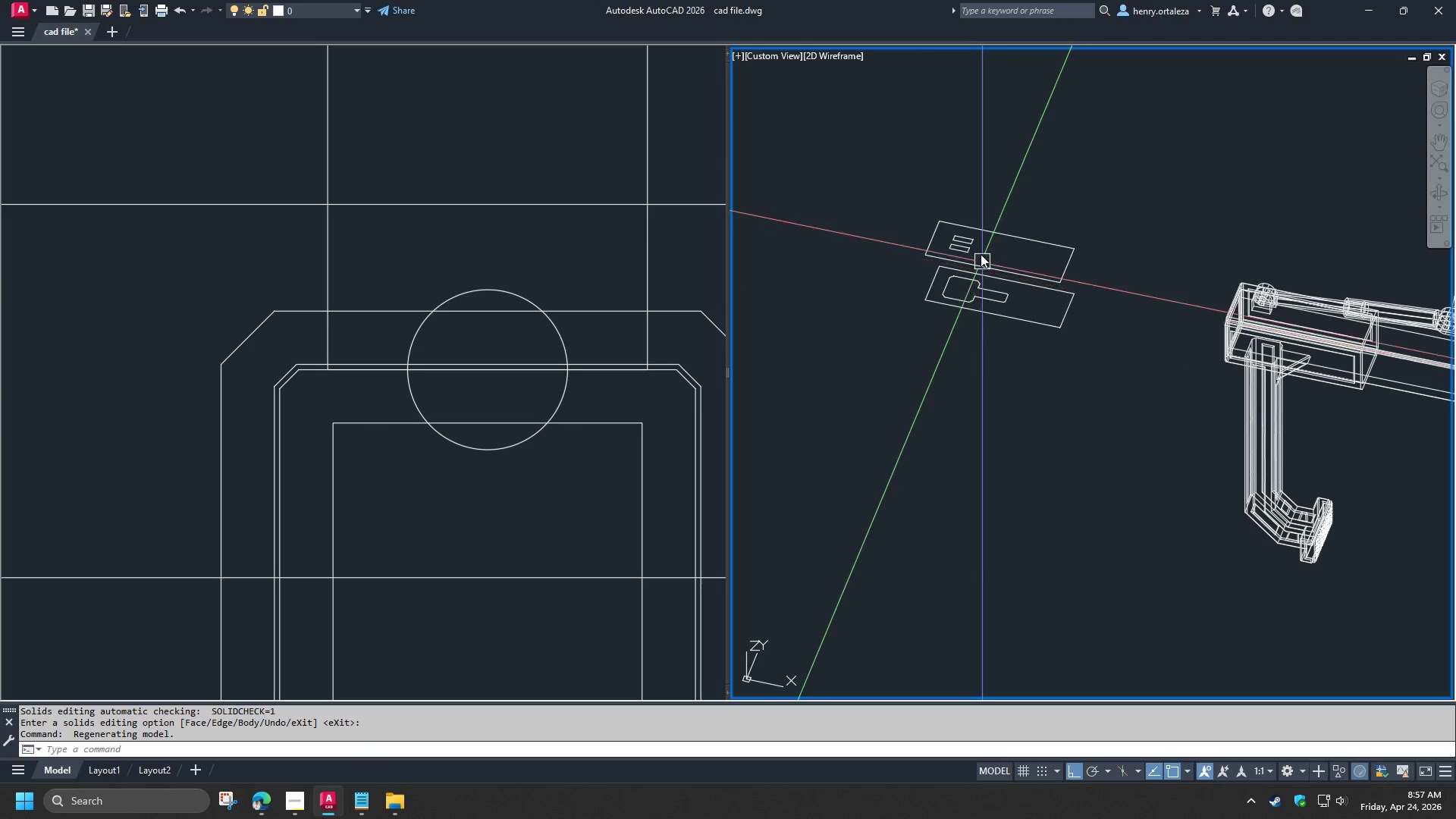 
scroll: coordinate [979, 240], scroll_direction: up, amount: 5.0
 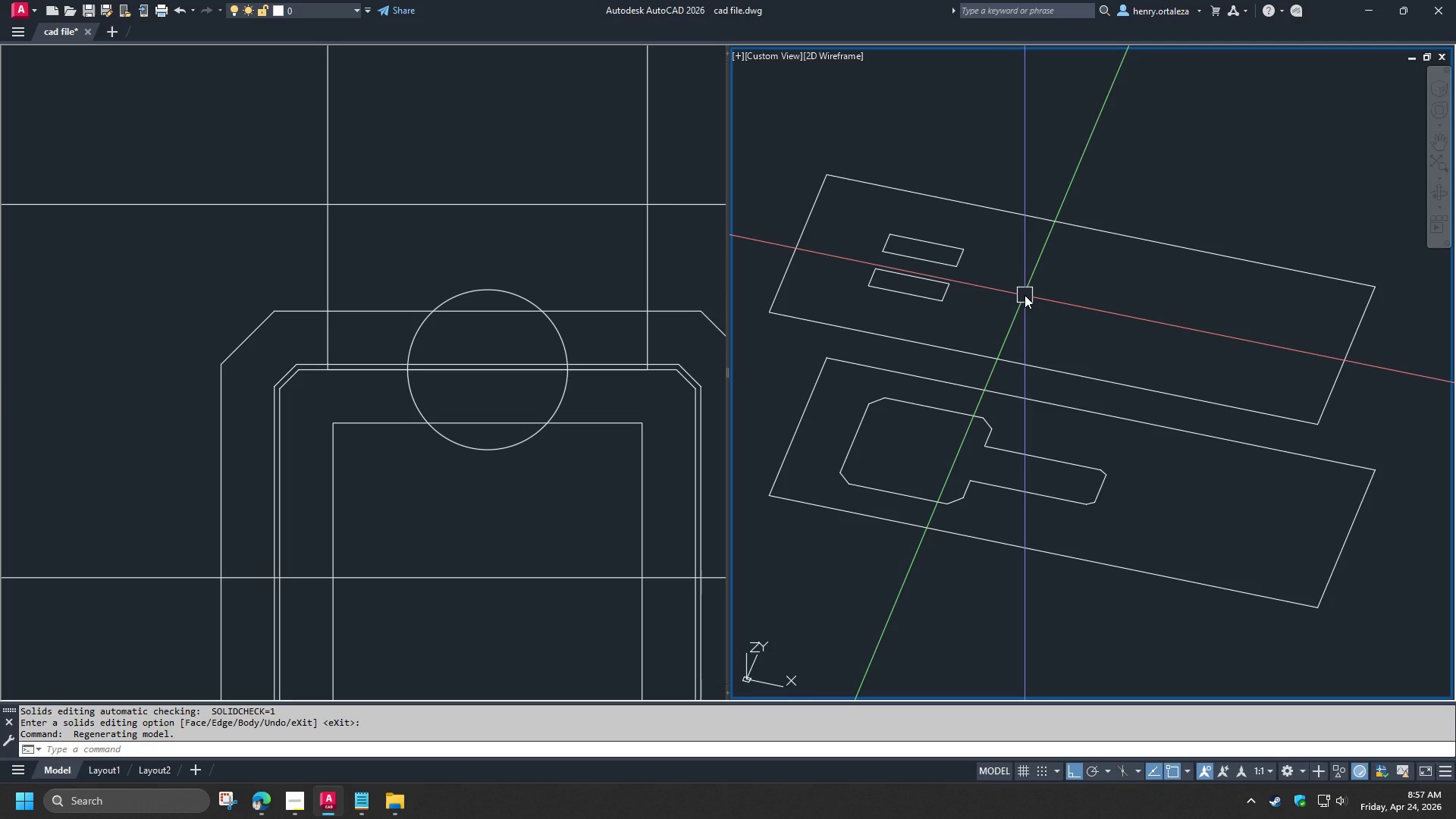 
hold_key(key=O, duration=11.34)
 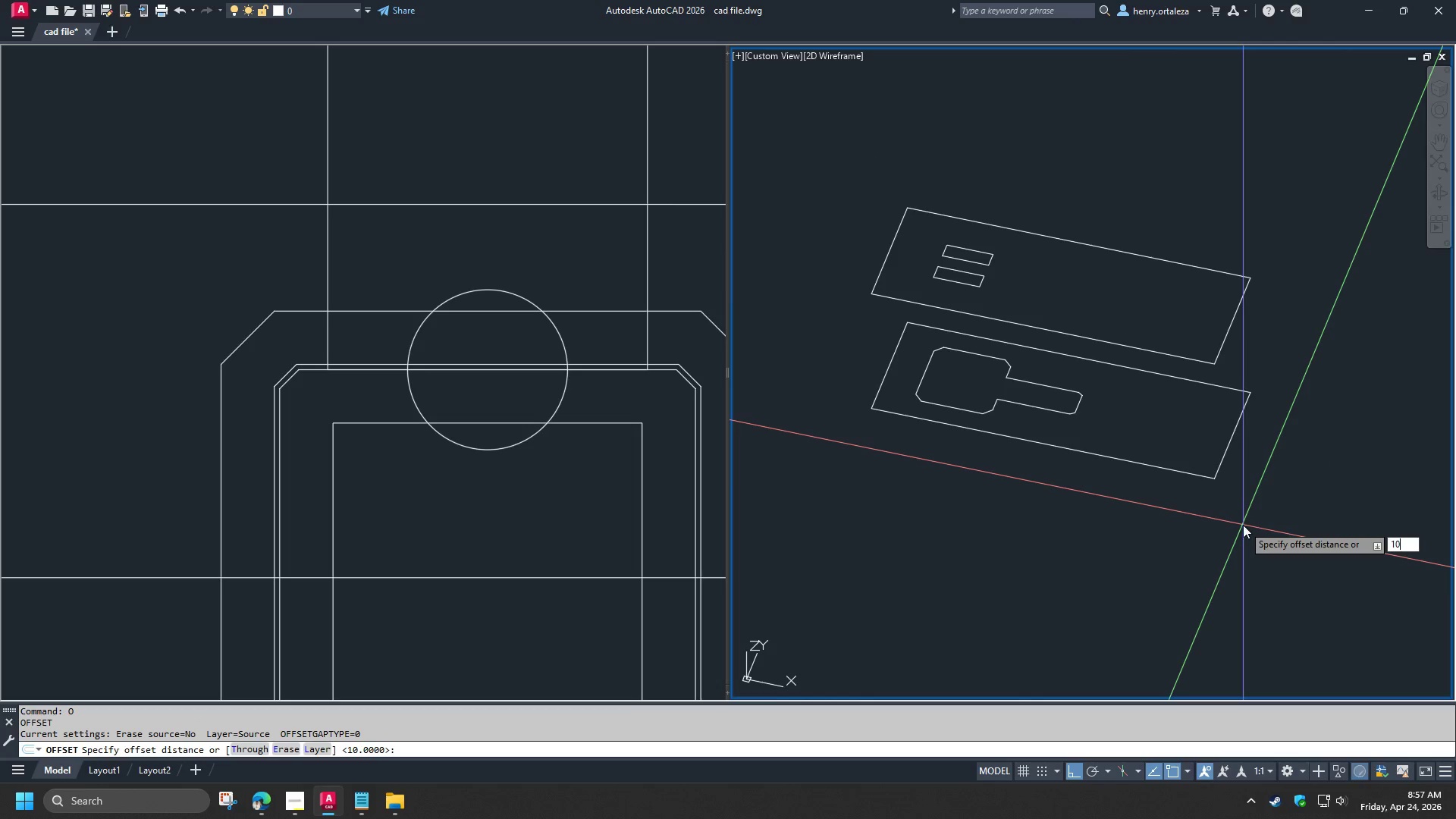 
key(Space)
 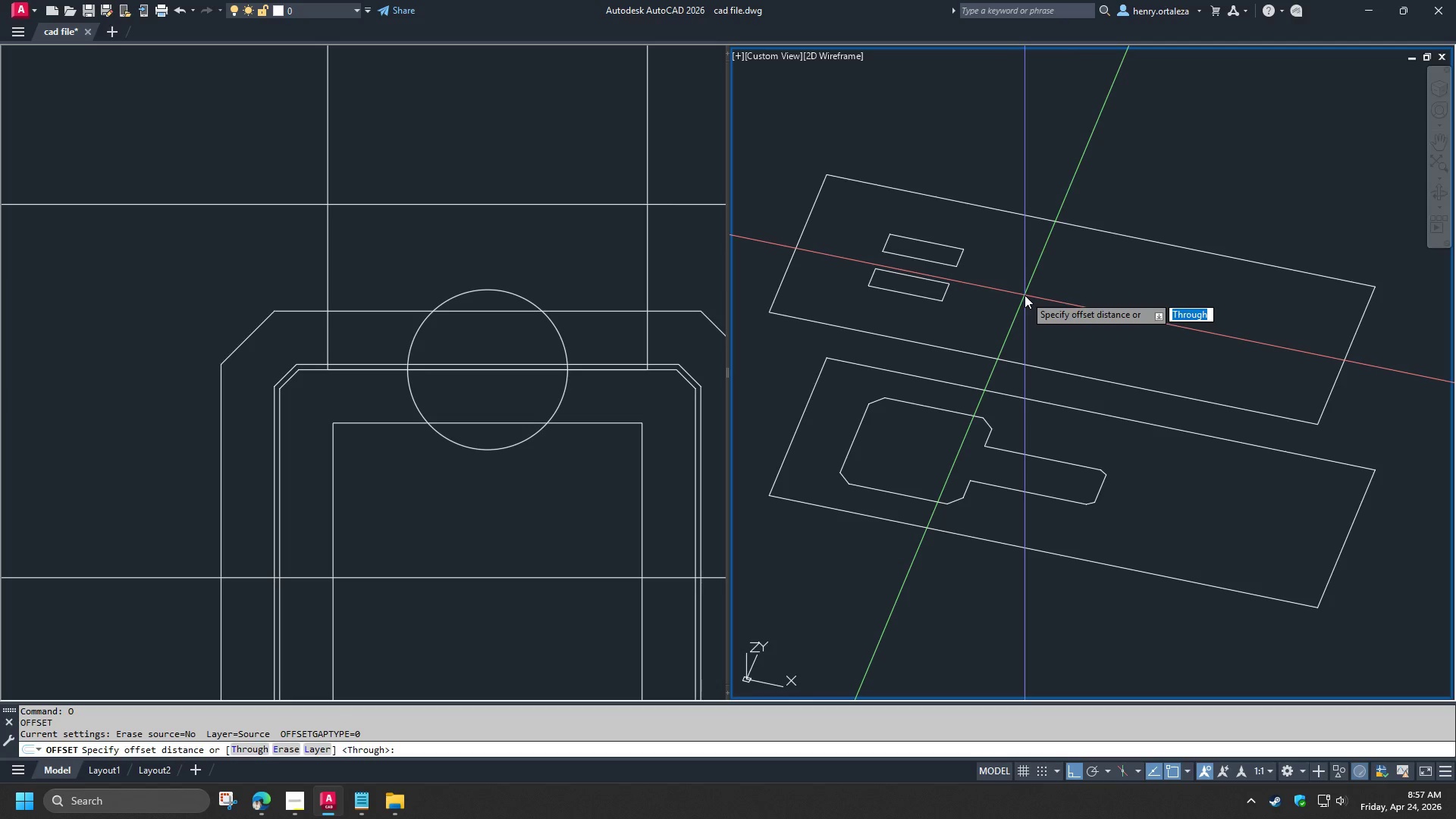 
key(Numpad1)
 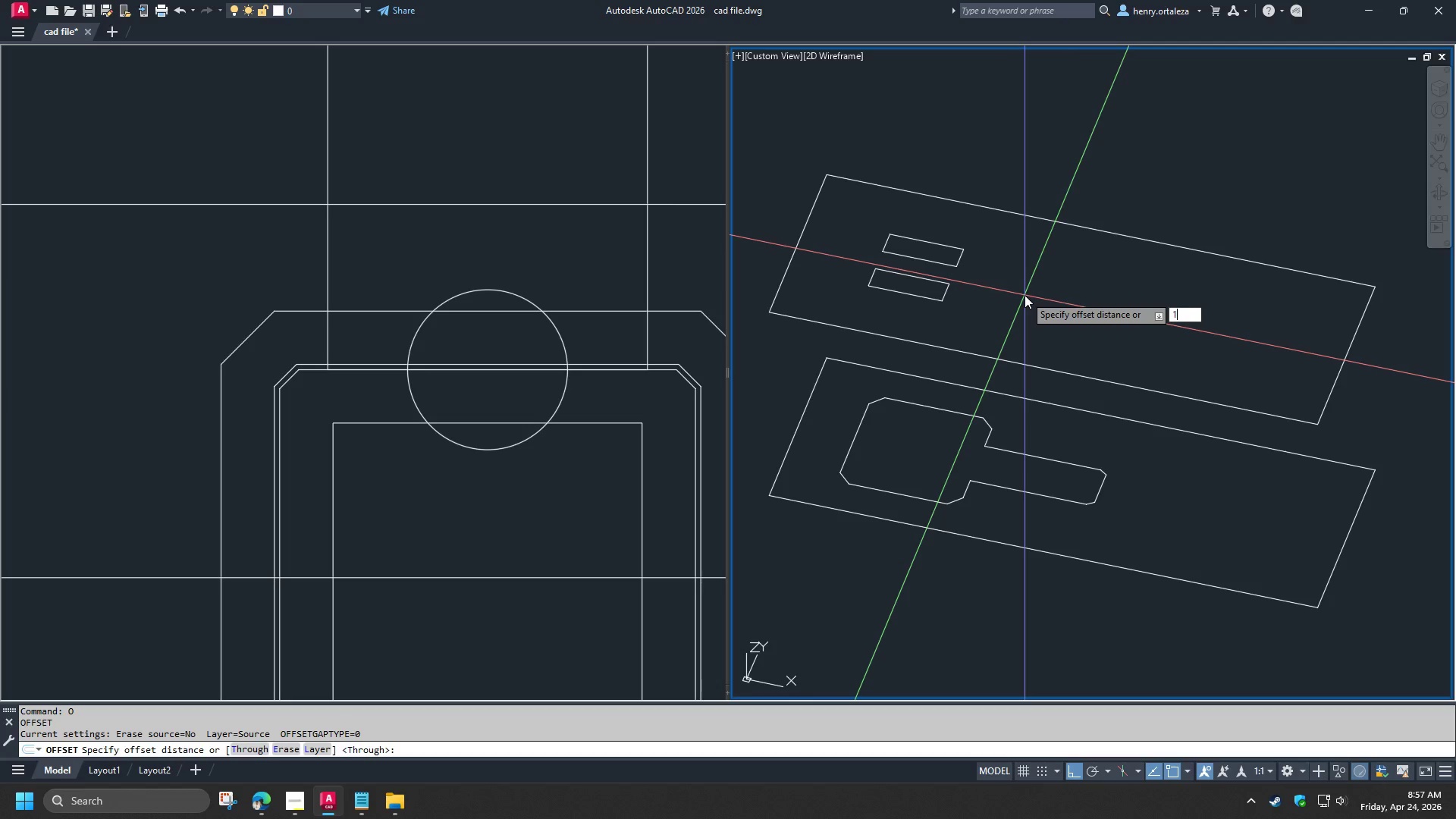 
key(Numpad0)
 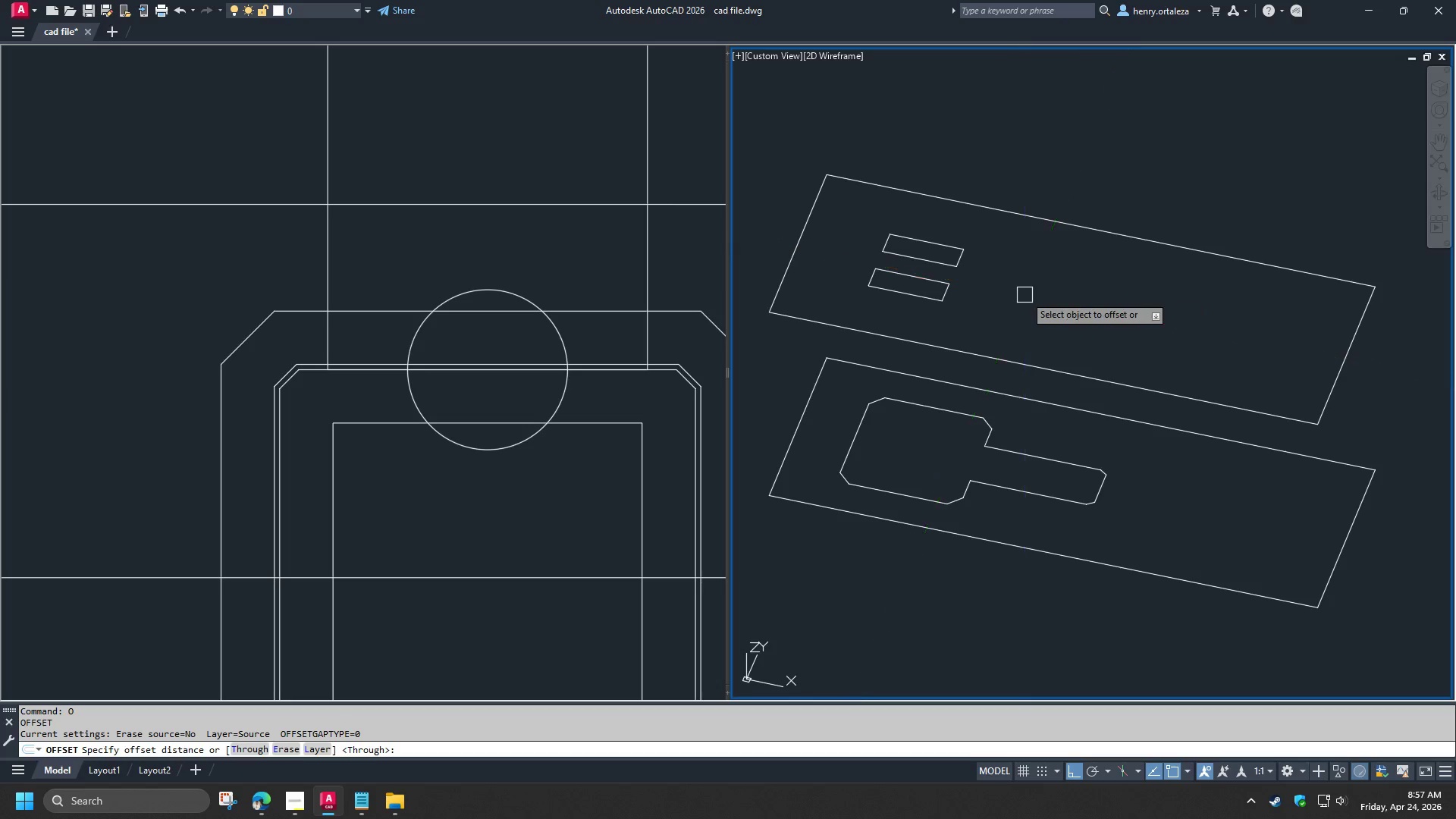 
key(NumpadEnter)
 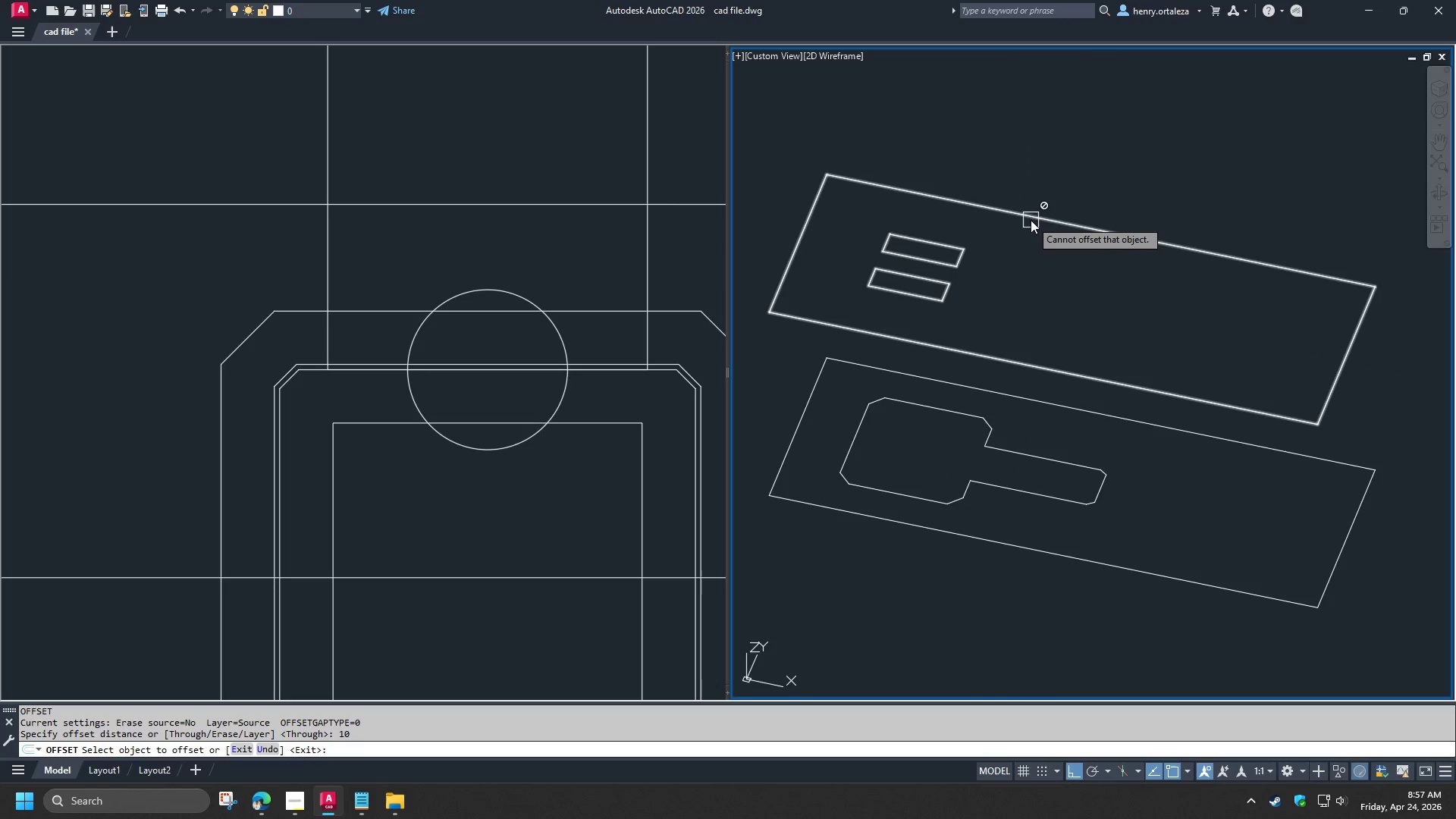 
key(Escape)
 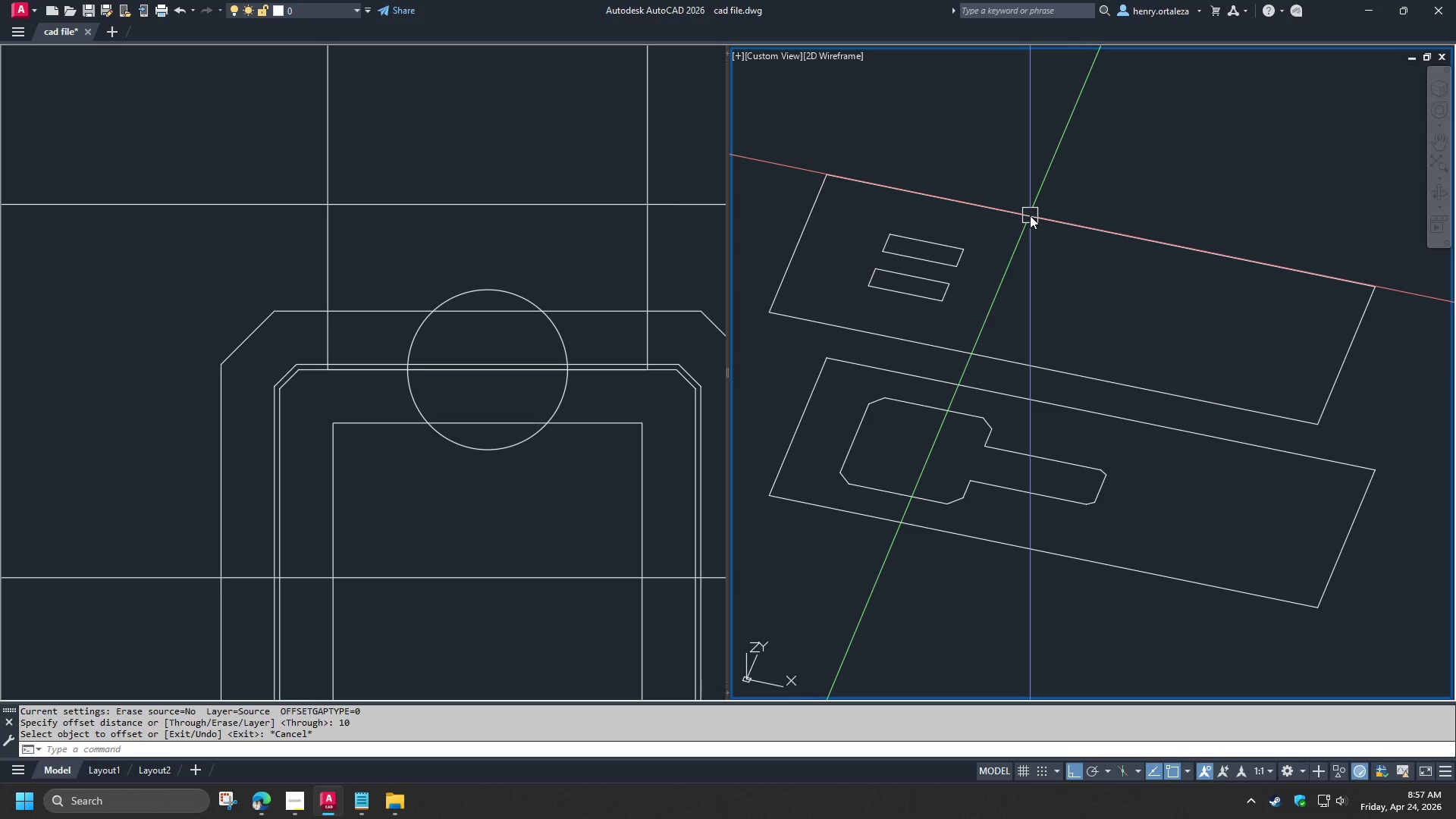 
left_click([1030, 215])
 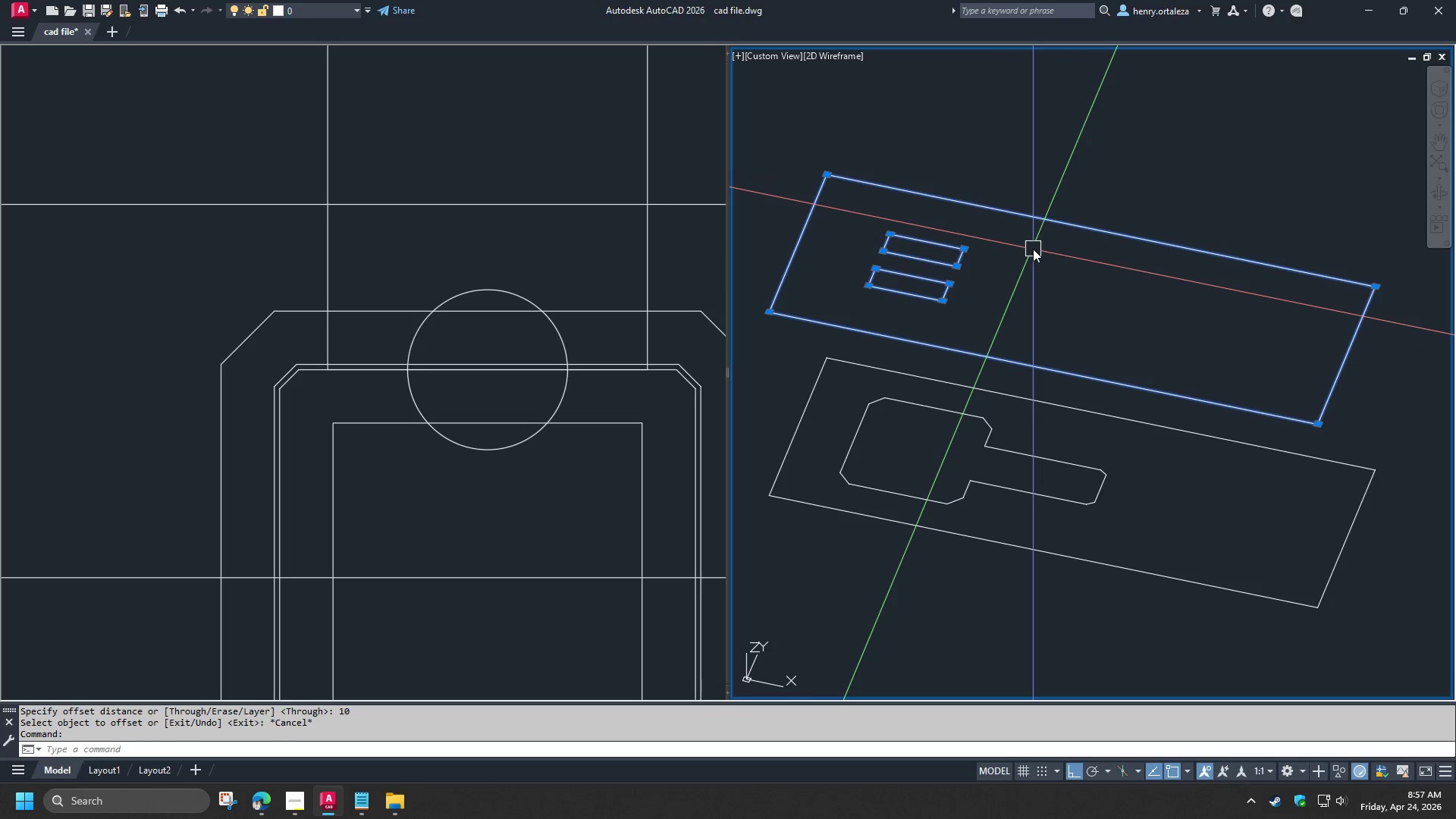 
key(X)
 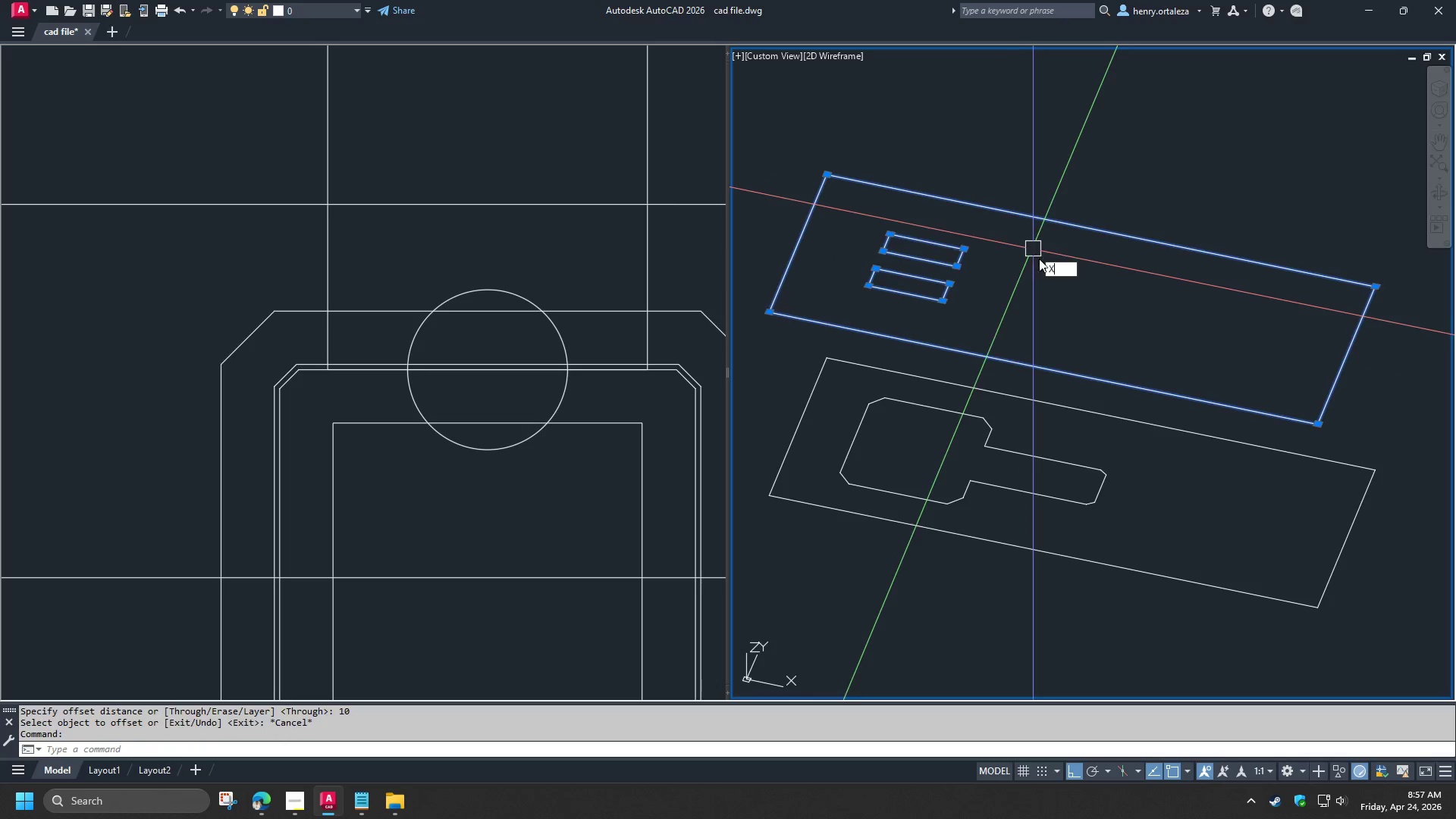 
key(Space)
 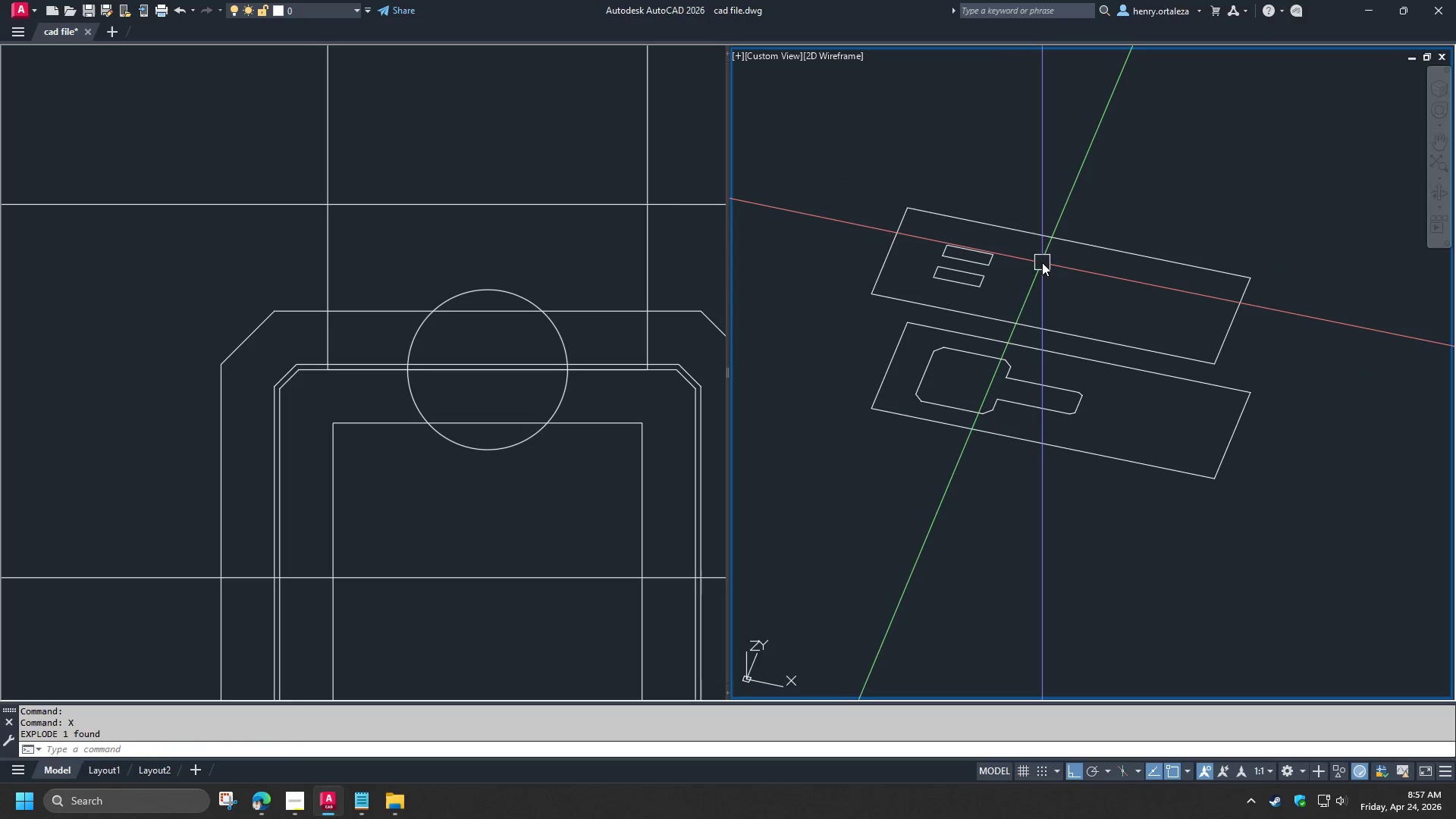 
scroll: coordinate [1042, 262], scroll_direction: down, amount: 1.0
 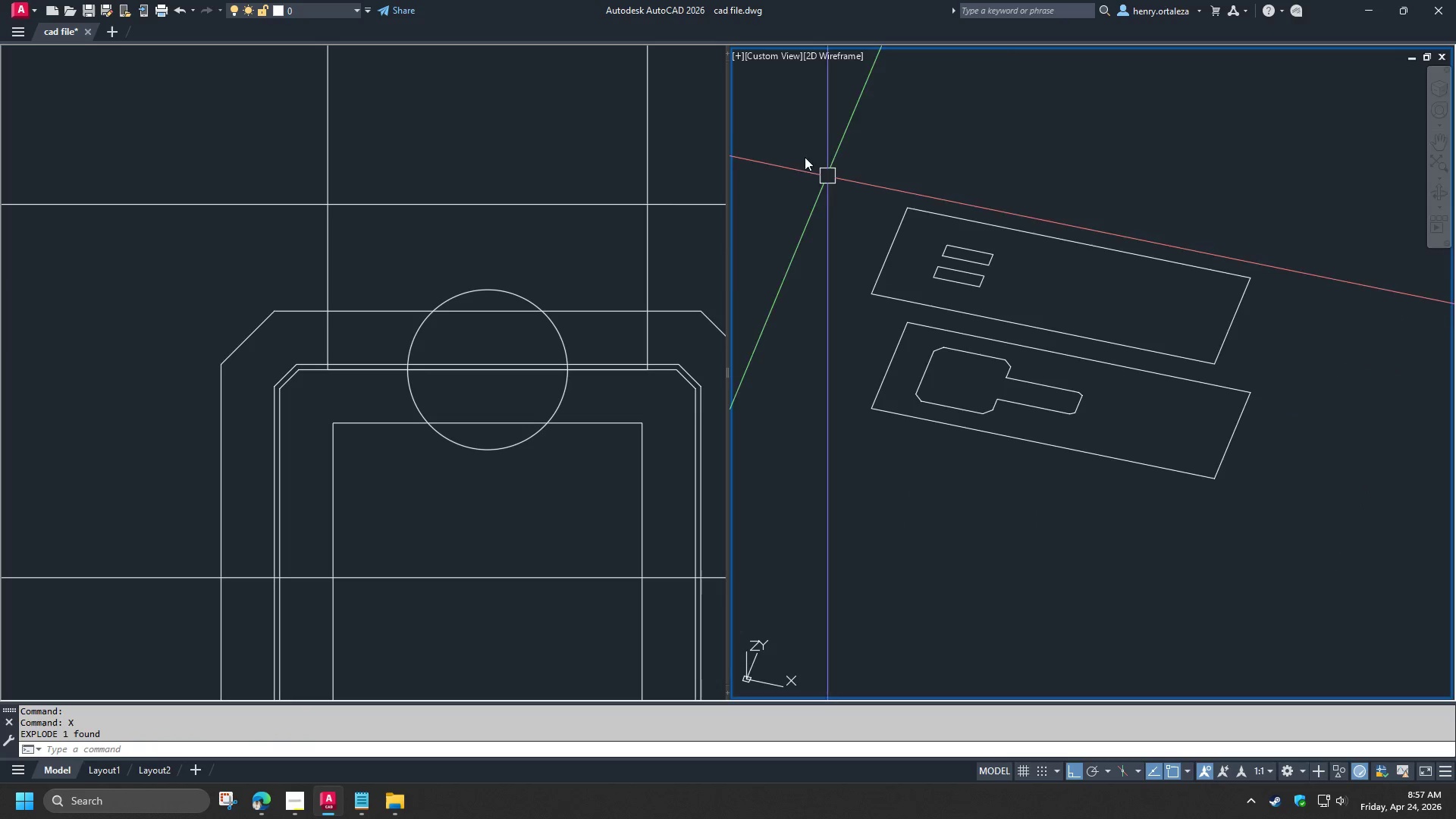 
left_click_drag(start_coordinate=[790, 146], to_coordinate=[905, 208])
 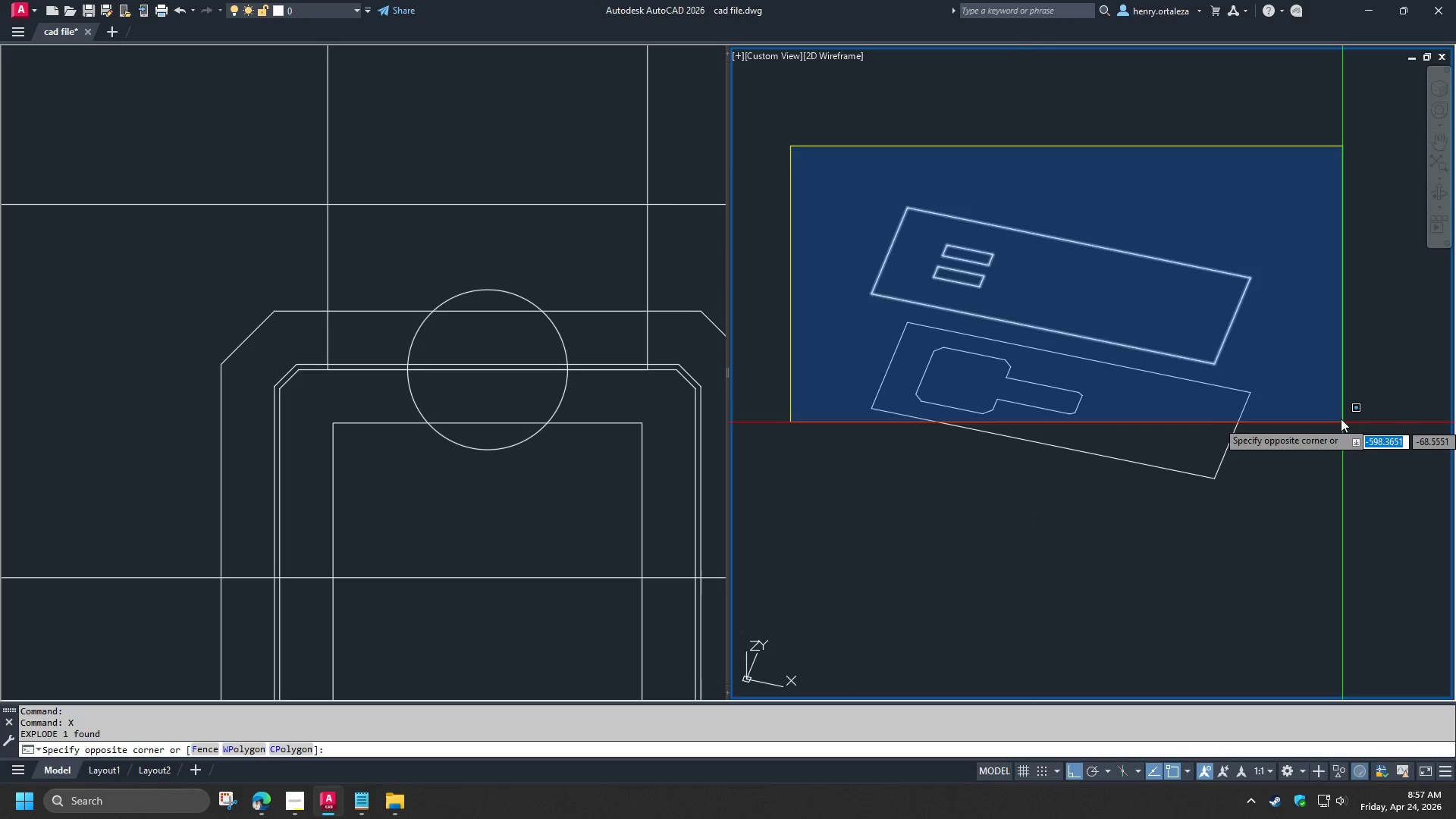 
left_click([1335, 412])
 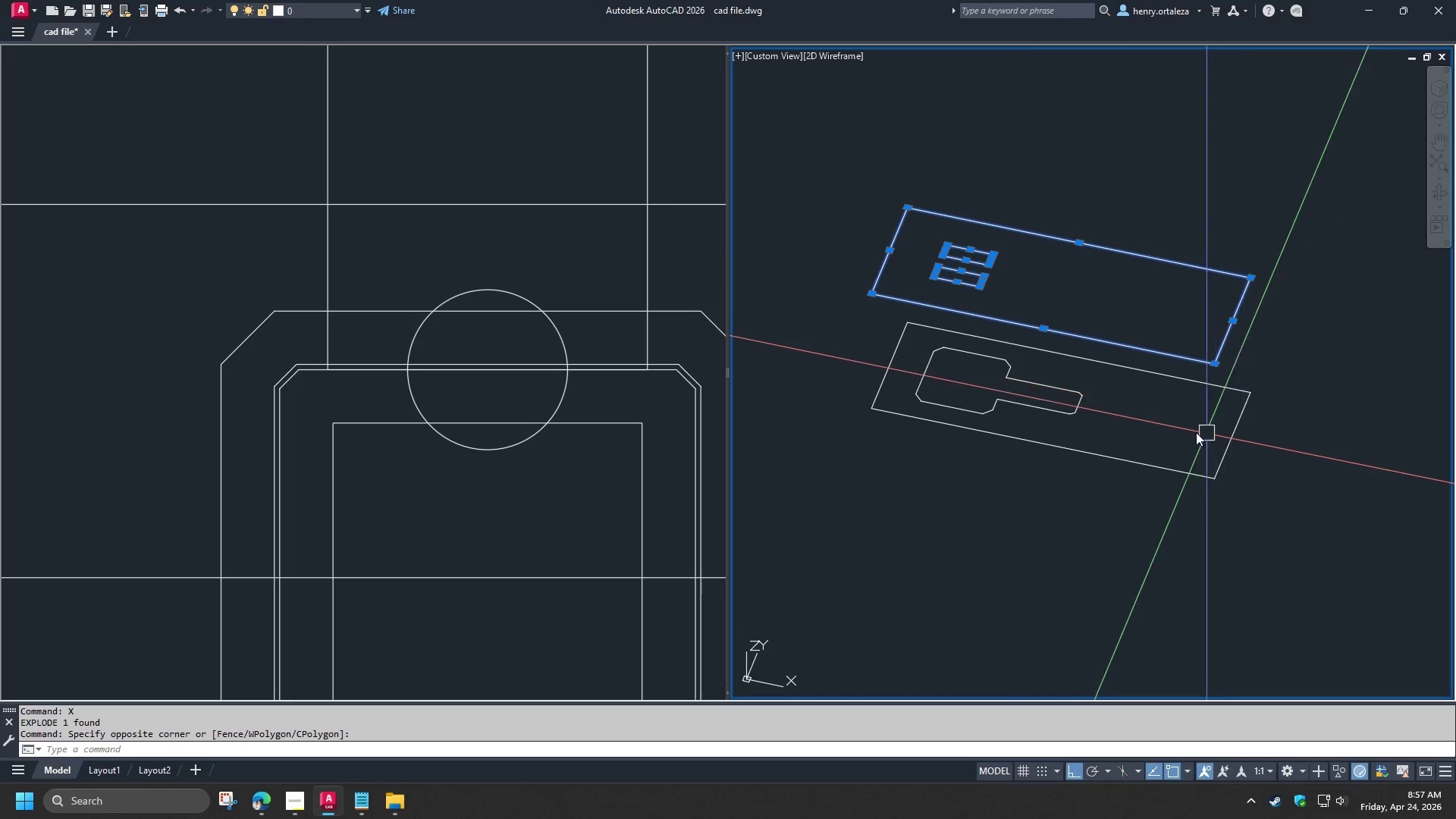 
key(J)
 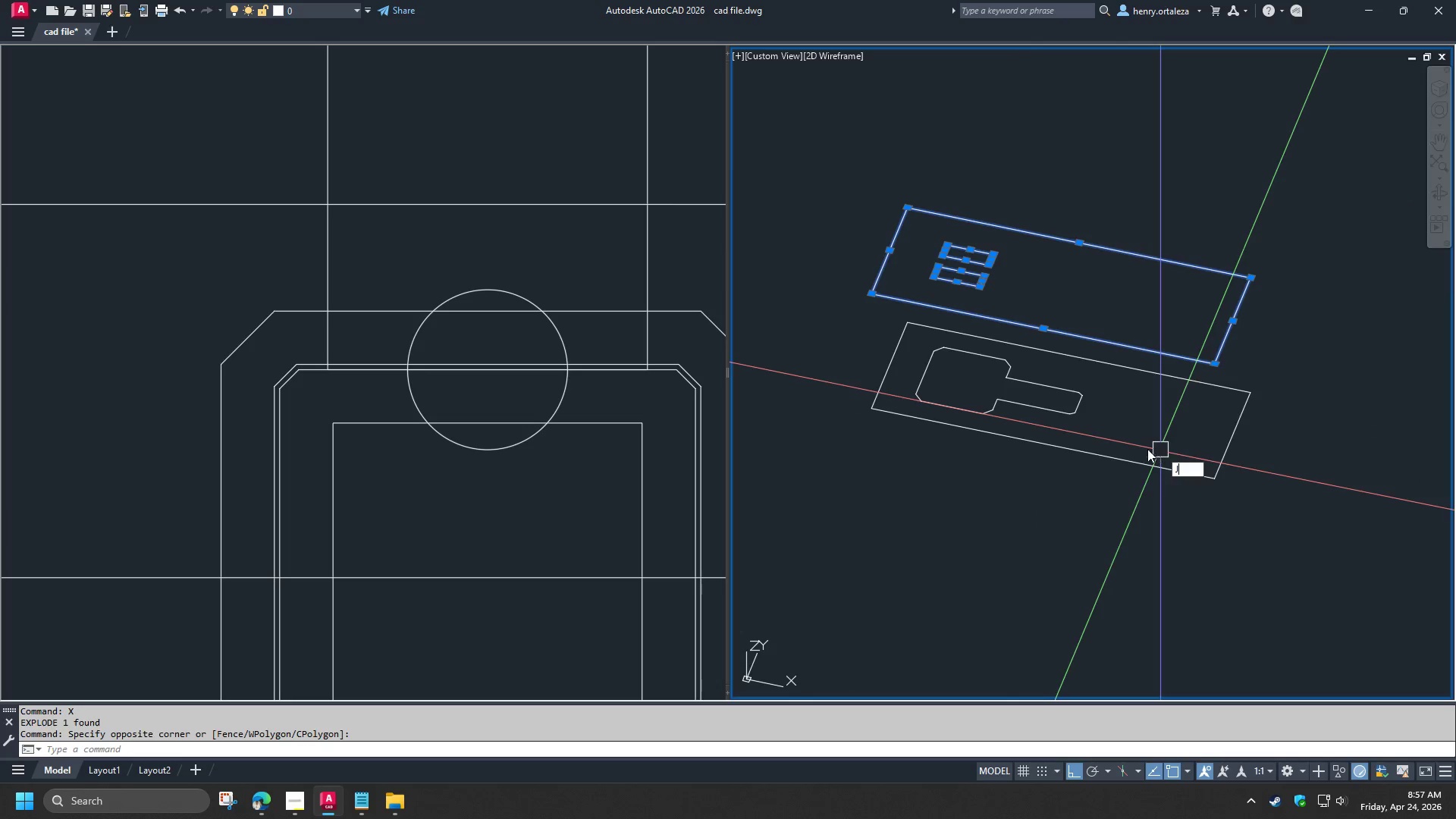 
key(Space)
 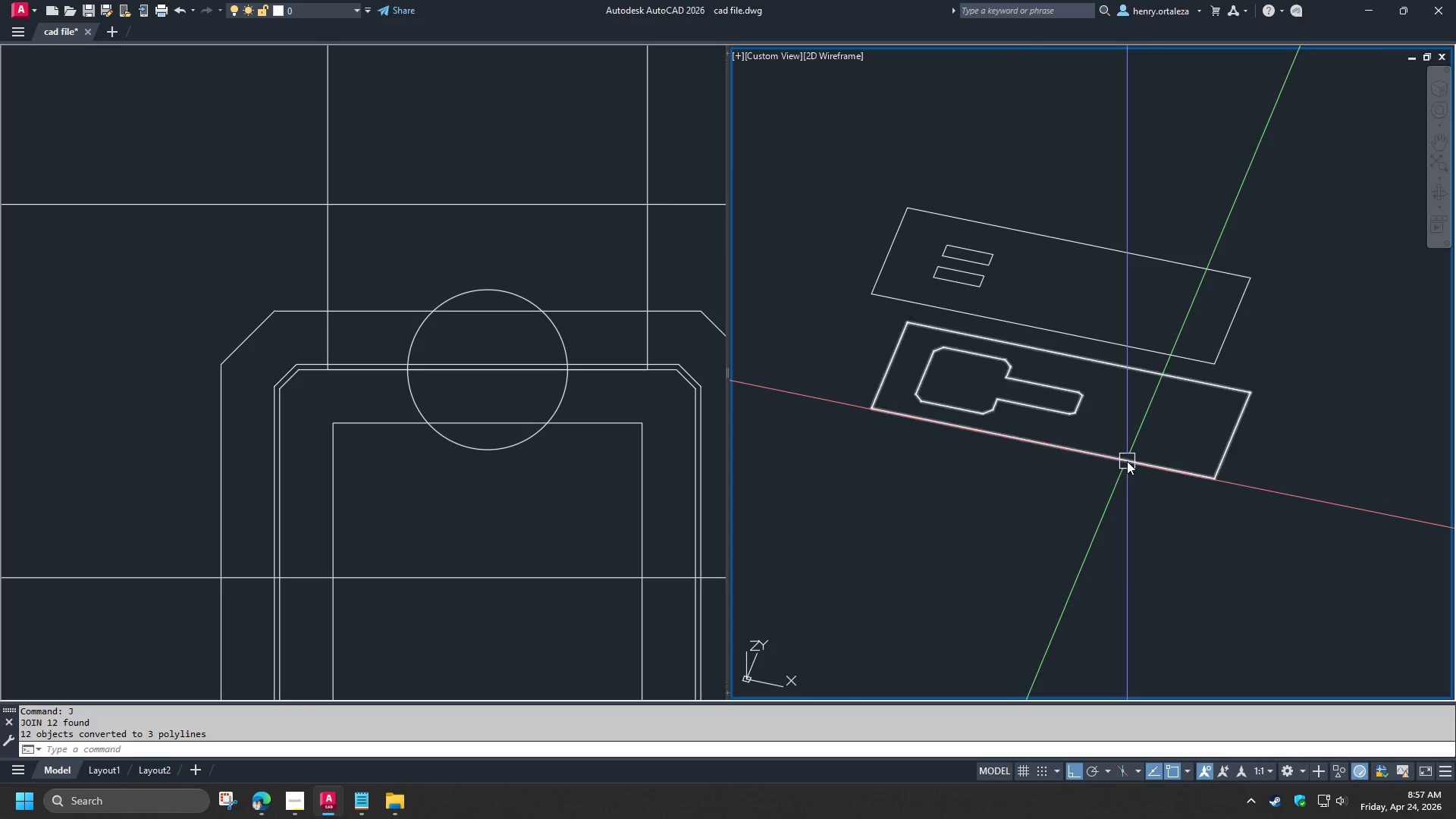 
left_click([1127, 461])
 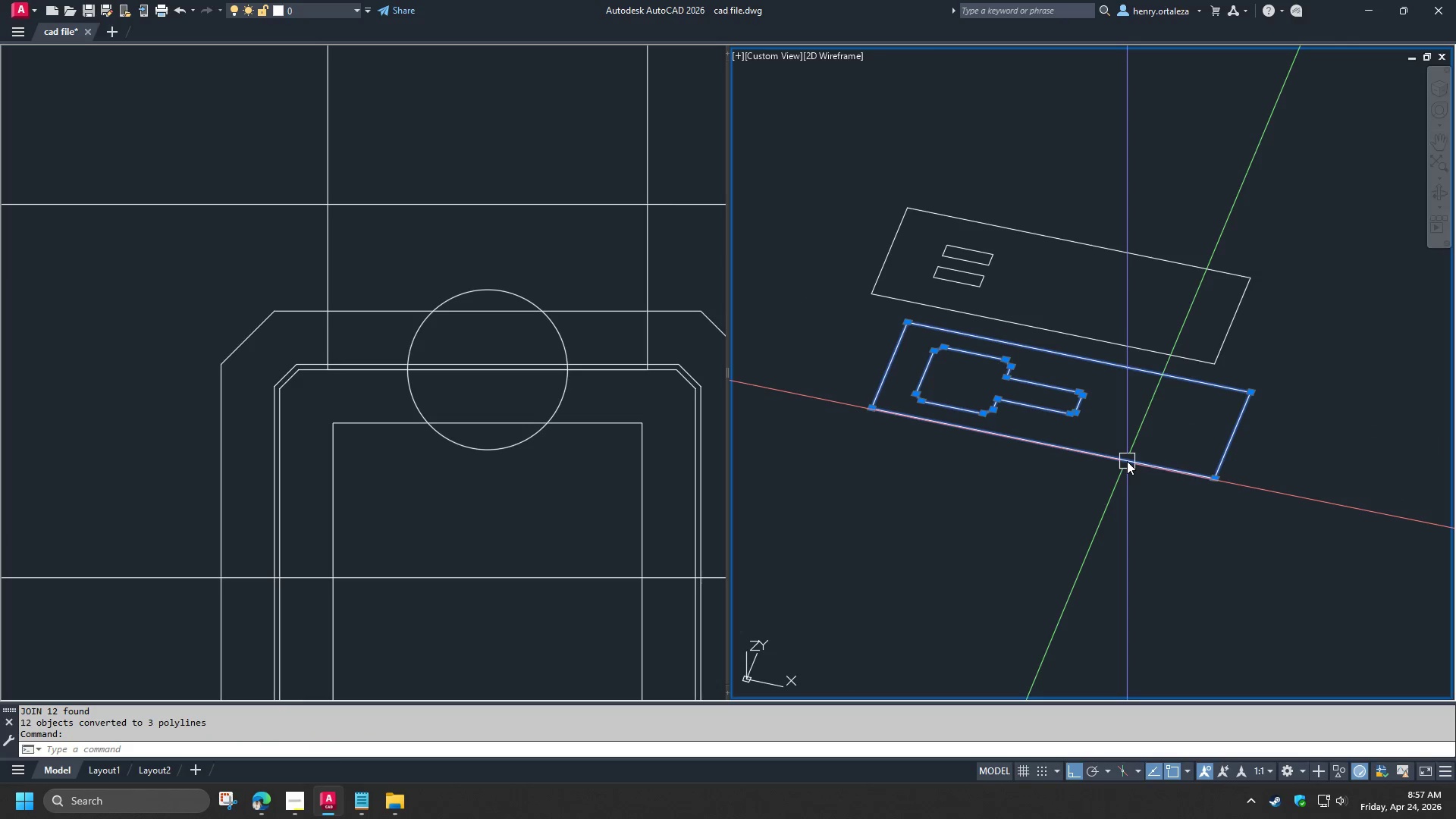 
key(X)
 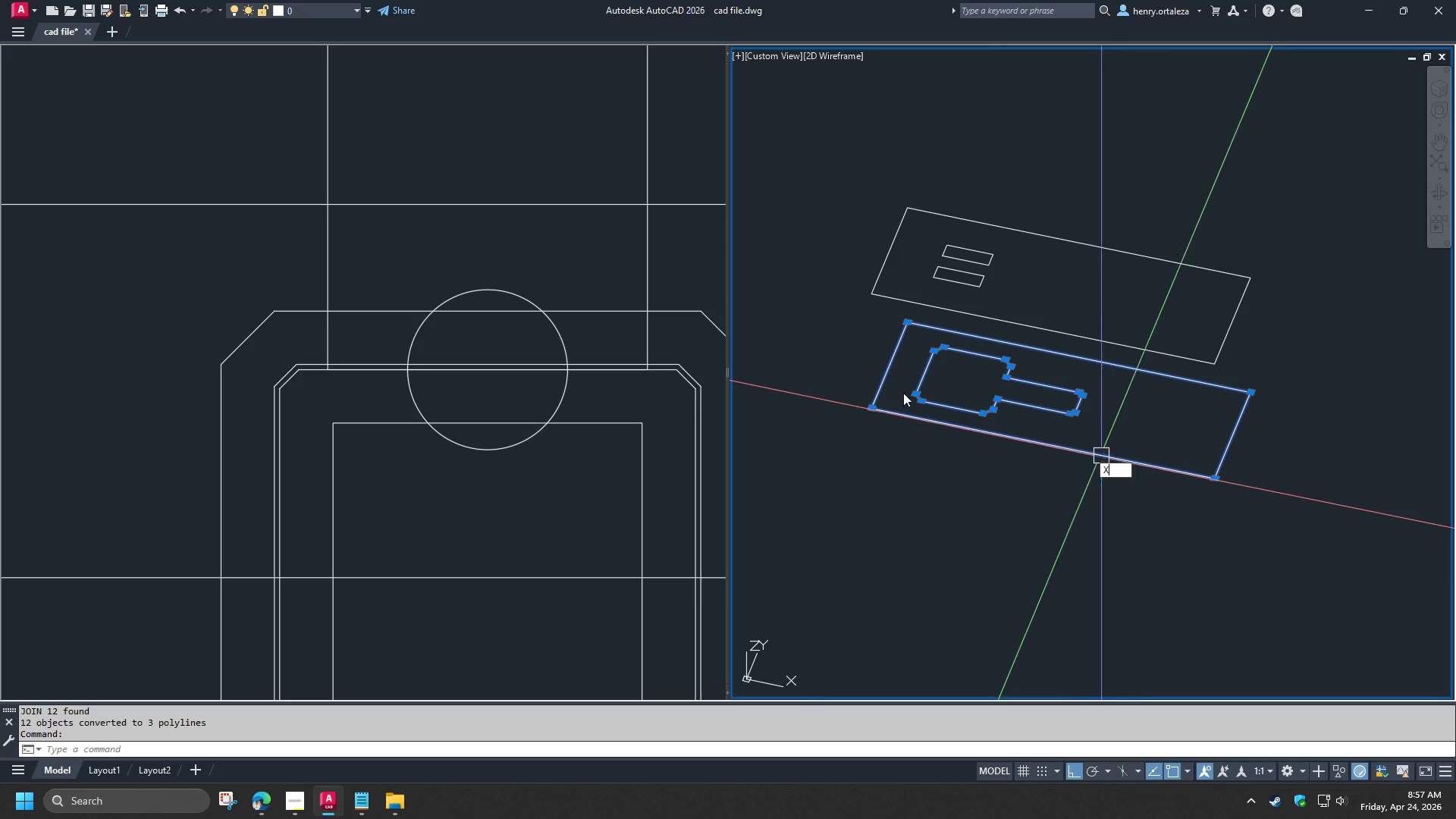 
key(Space)
 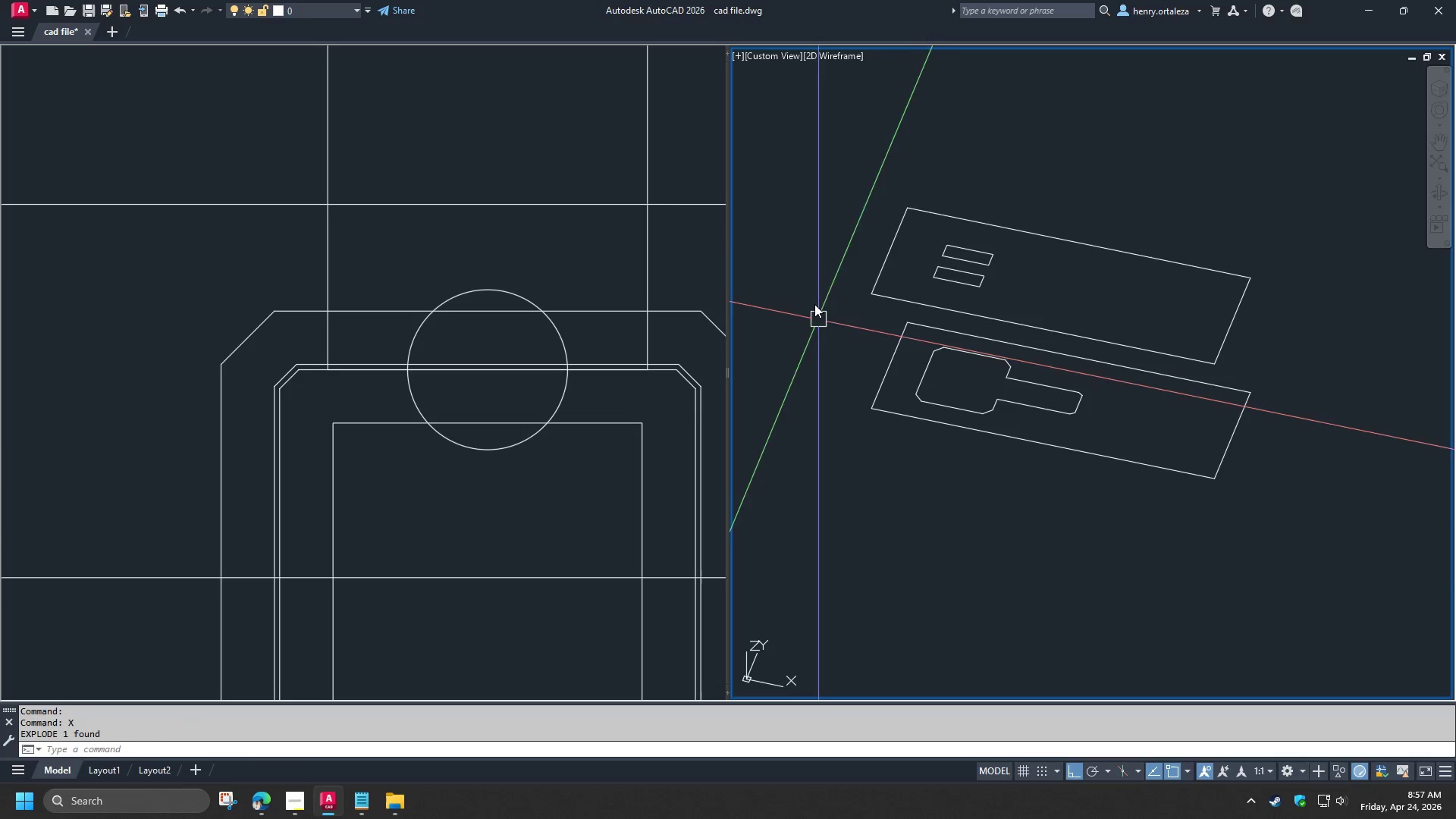 
left_click_drag(start_coordinate=[814, 304], to_coordinate=[864, 322])
 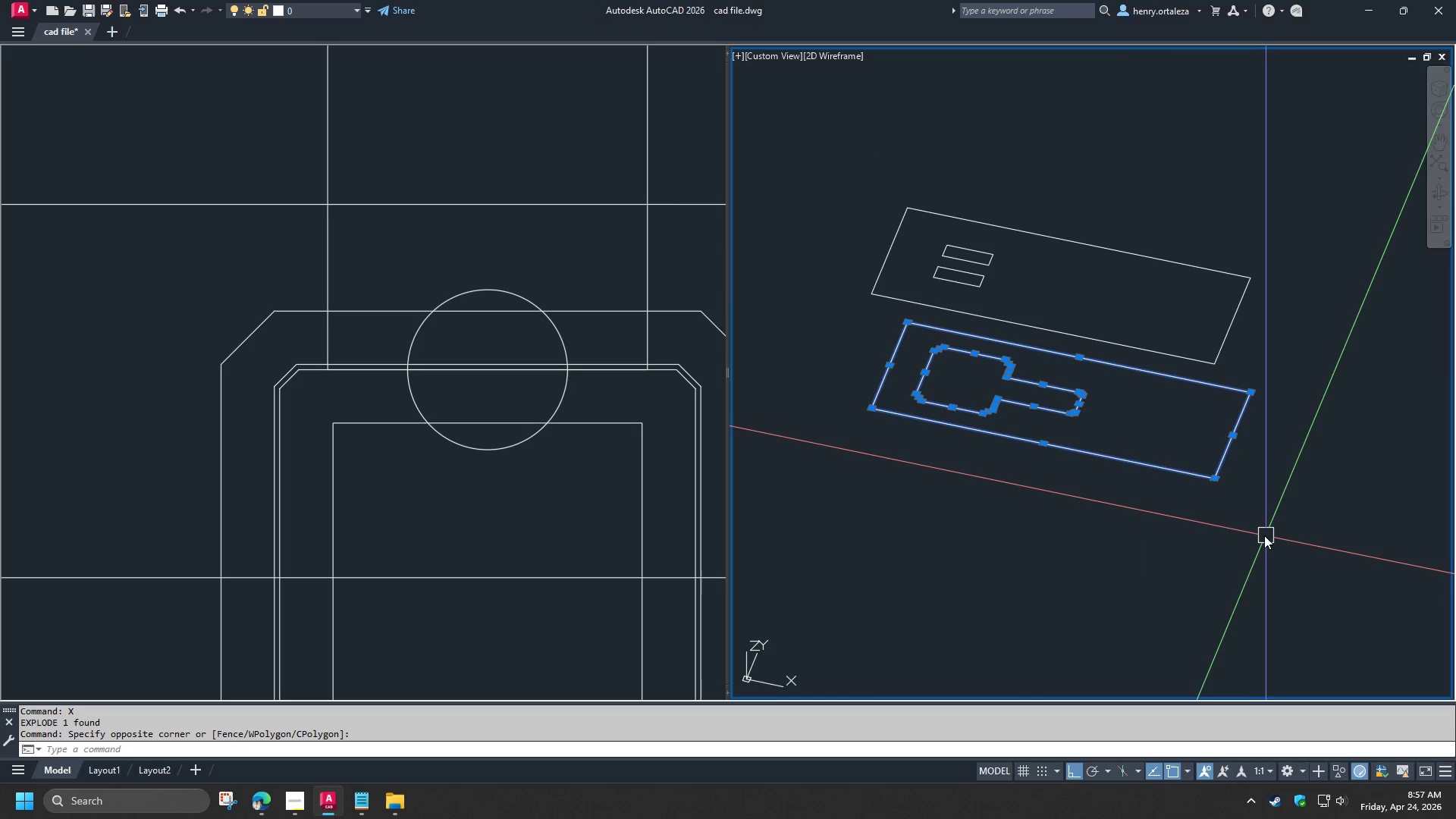 
key(J)
 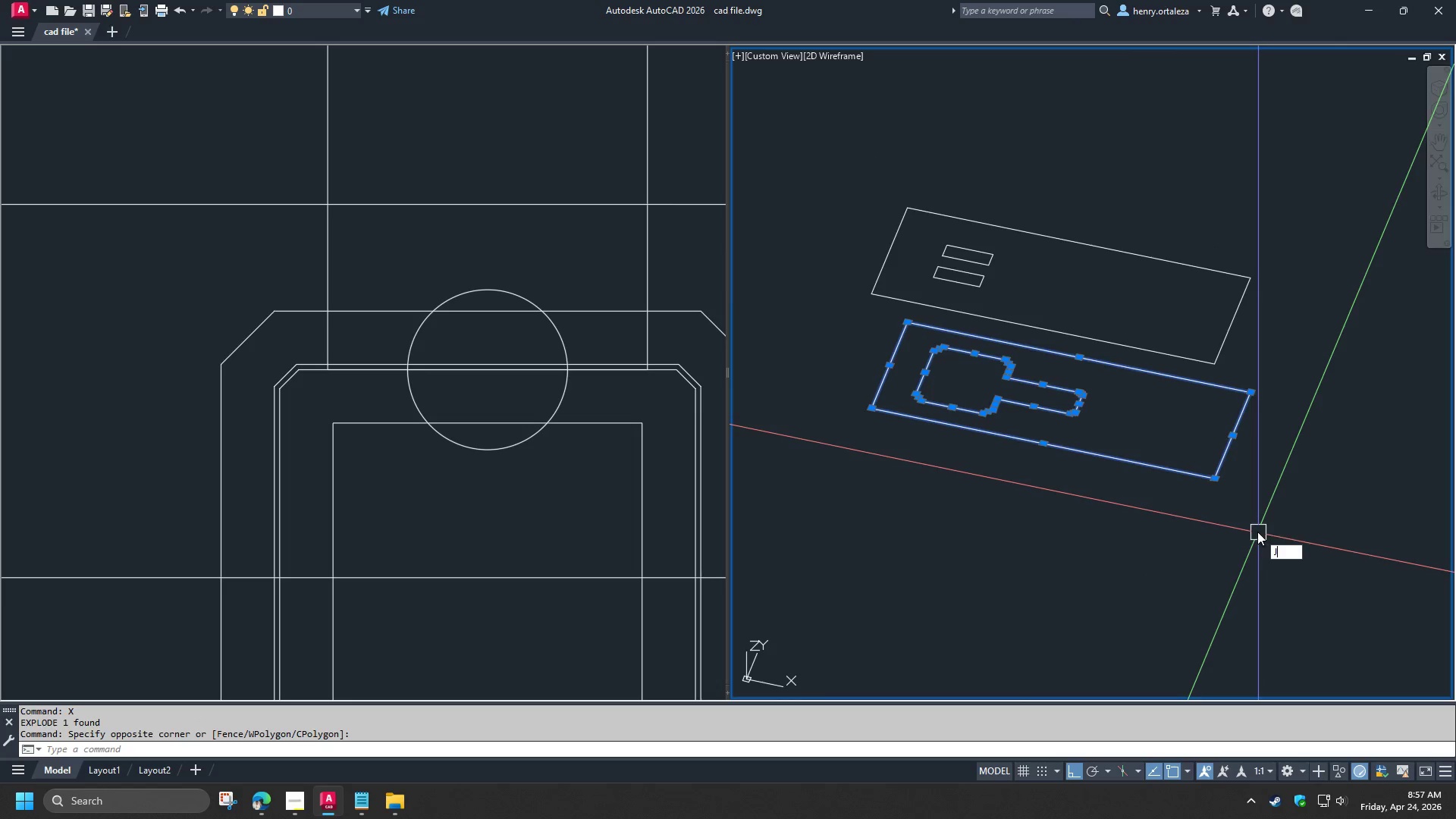 
key(Space)
 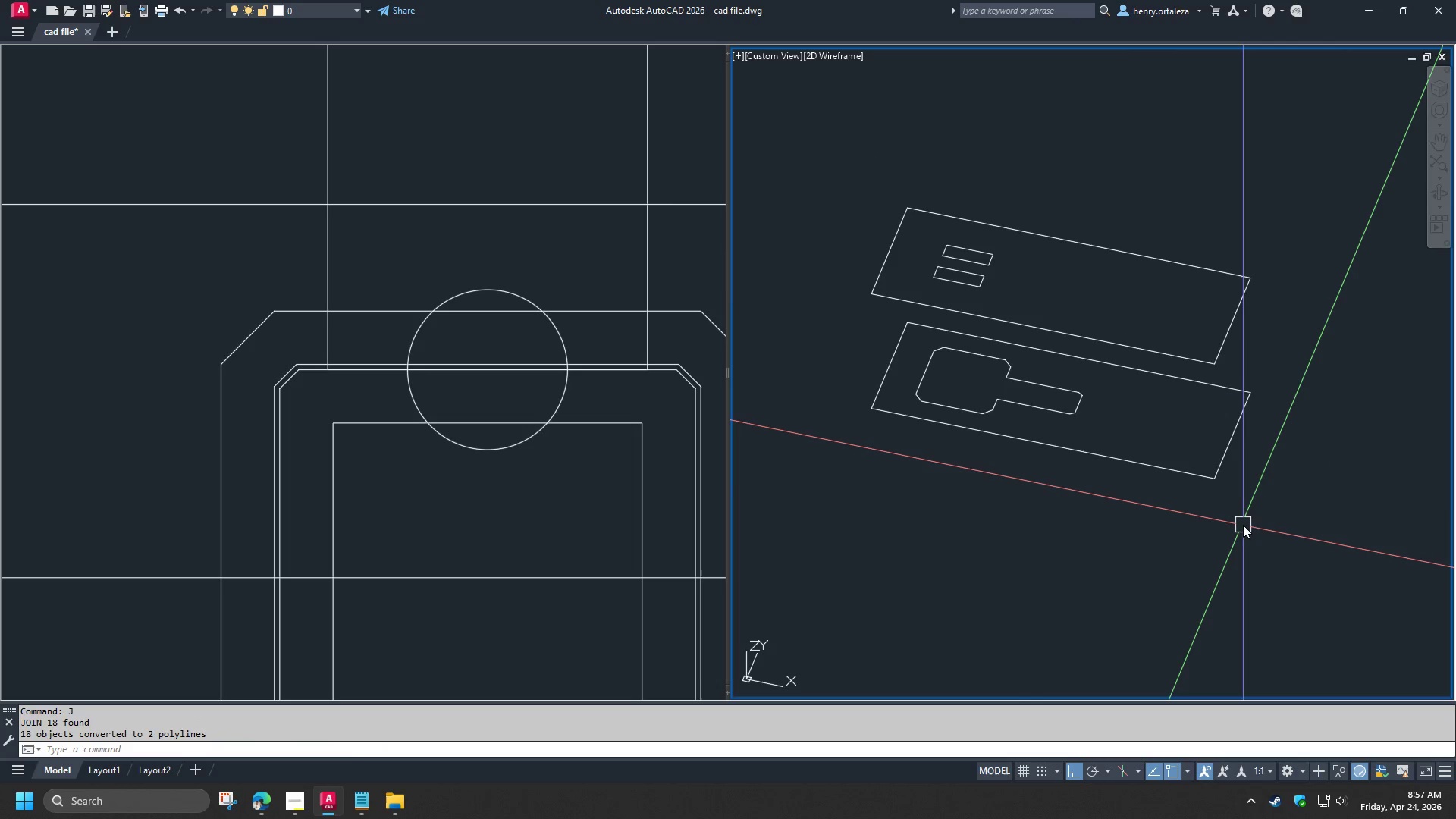 
key(Space)
 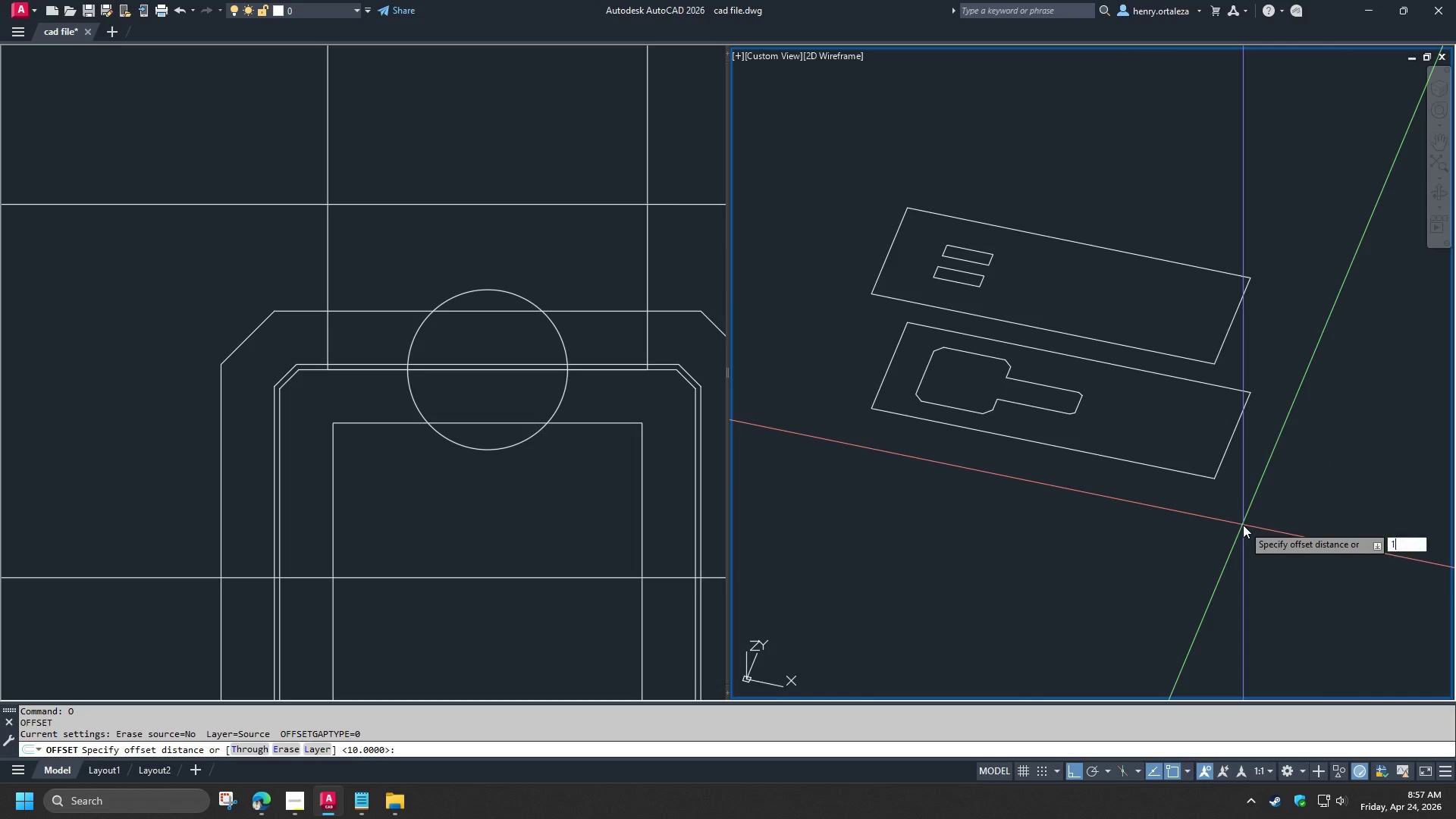 
key(Numpad1)
 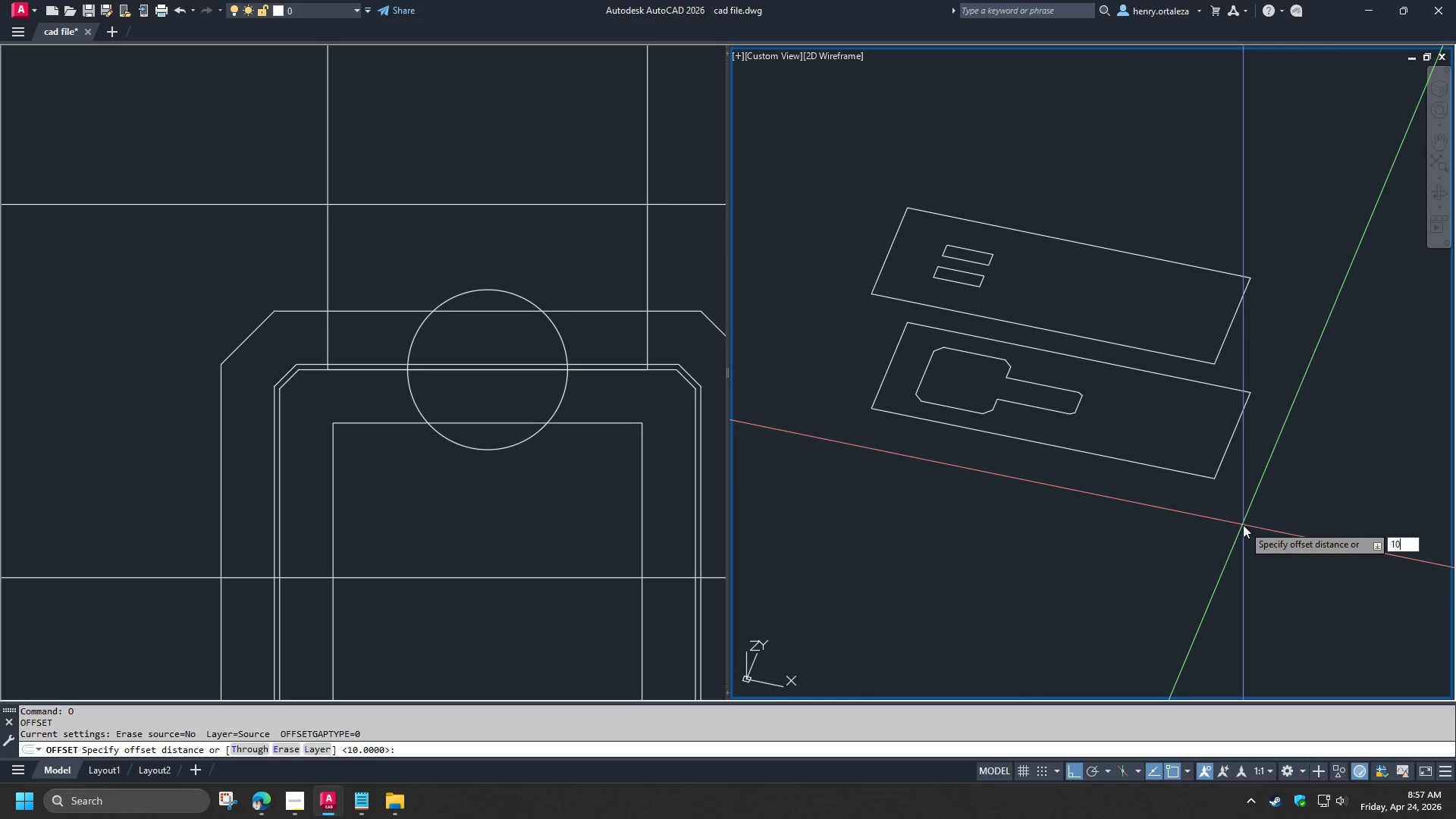 
key(Numpad0)
 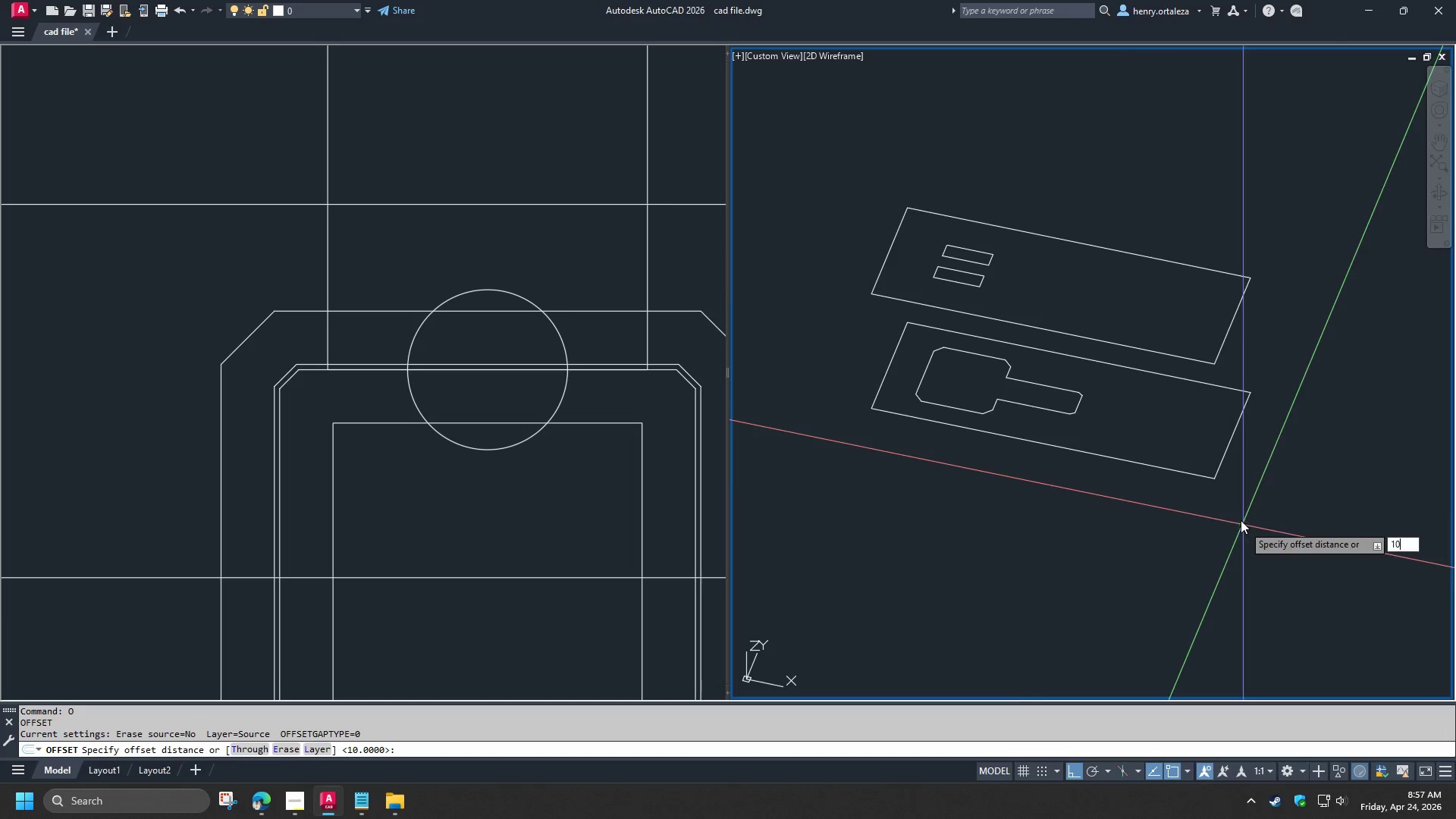 
key(NumpadEnter)
 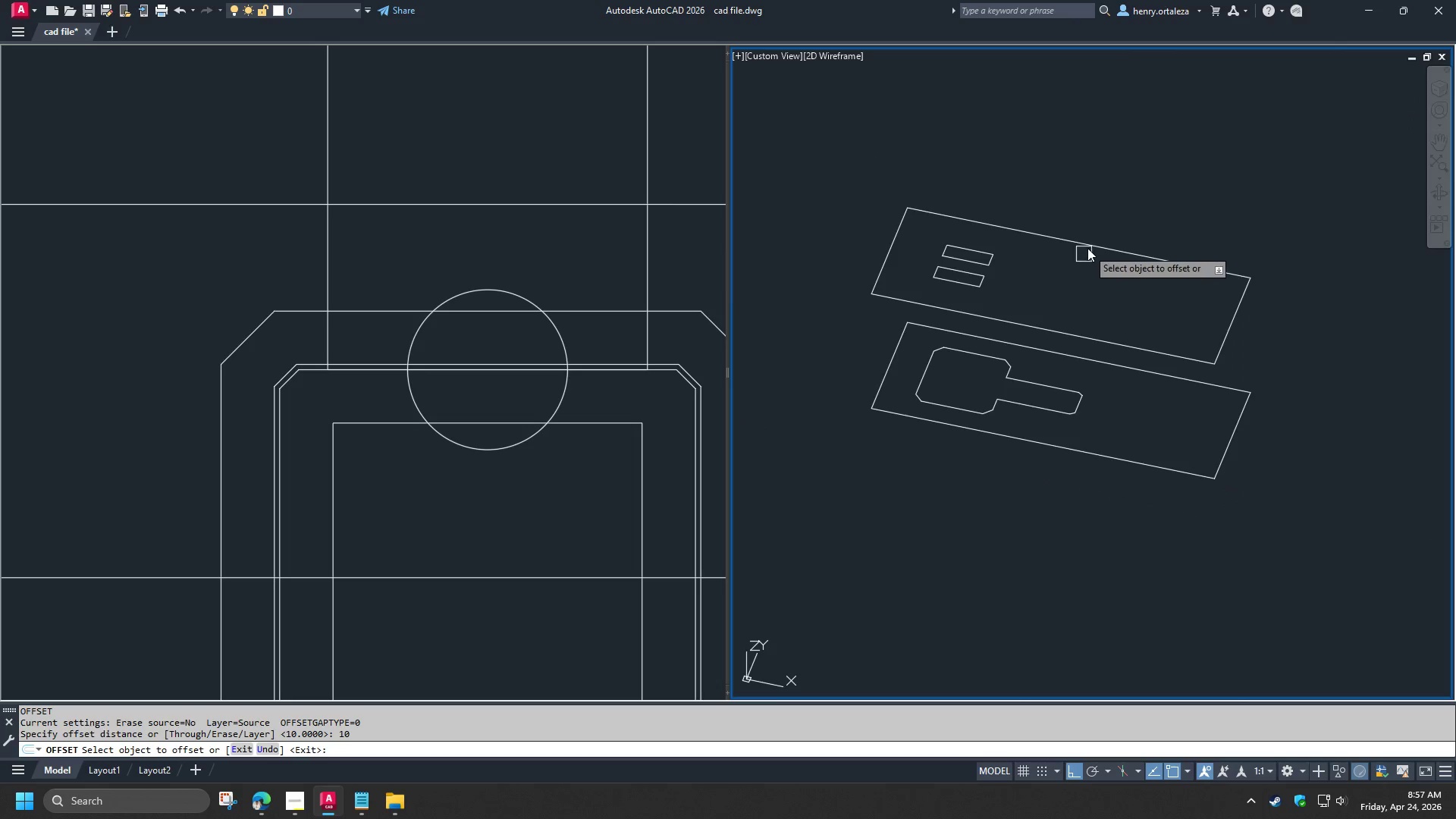 
left_click([1087, 248])
 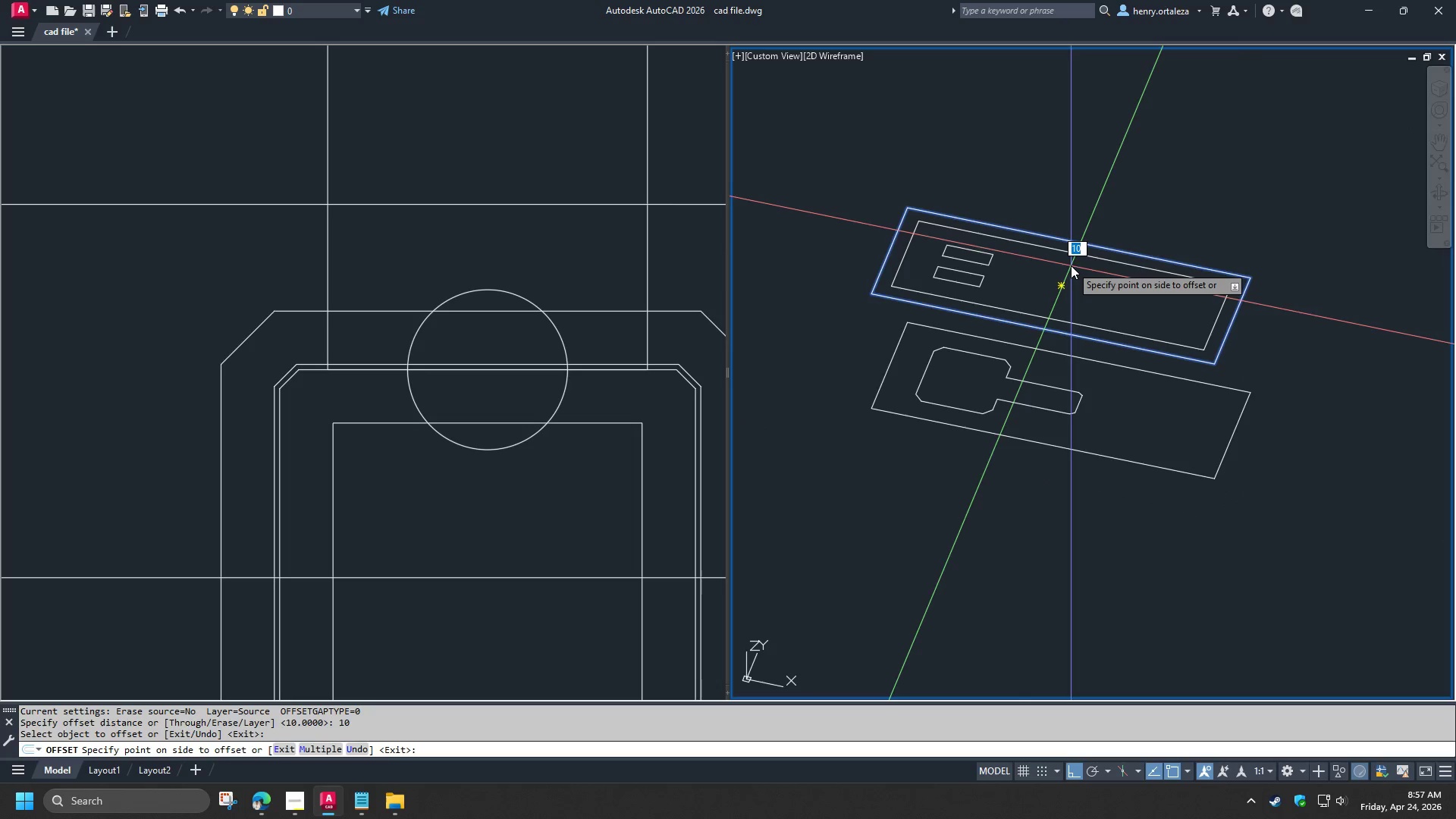 
left_click([1070, 266])
 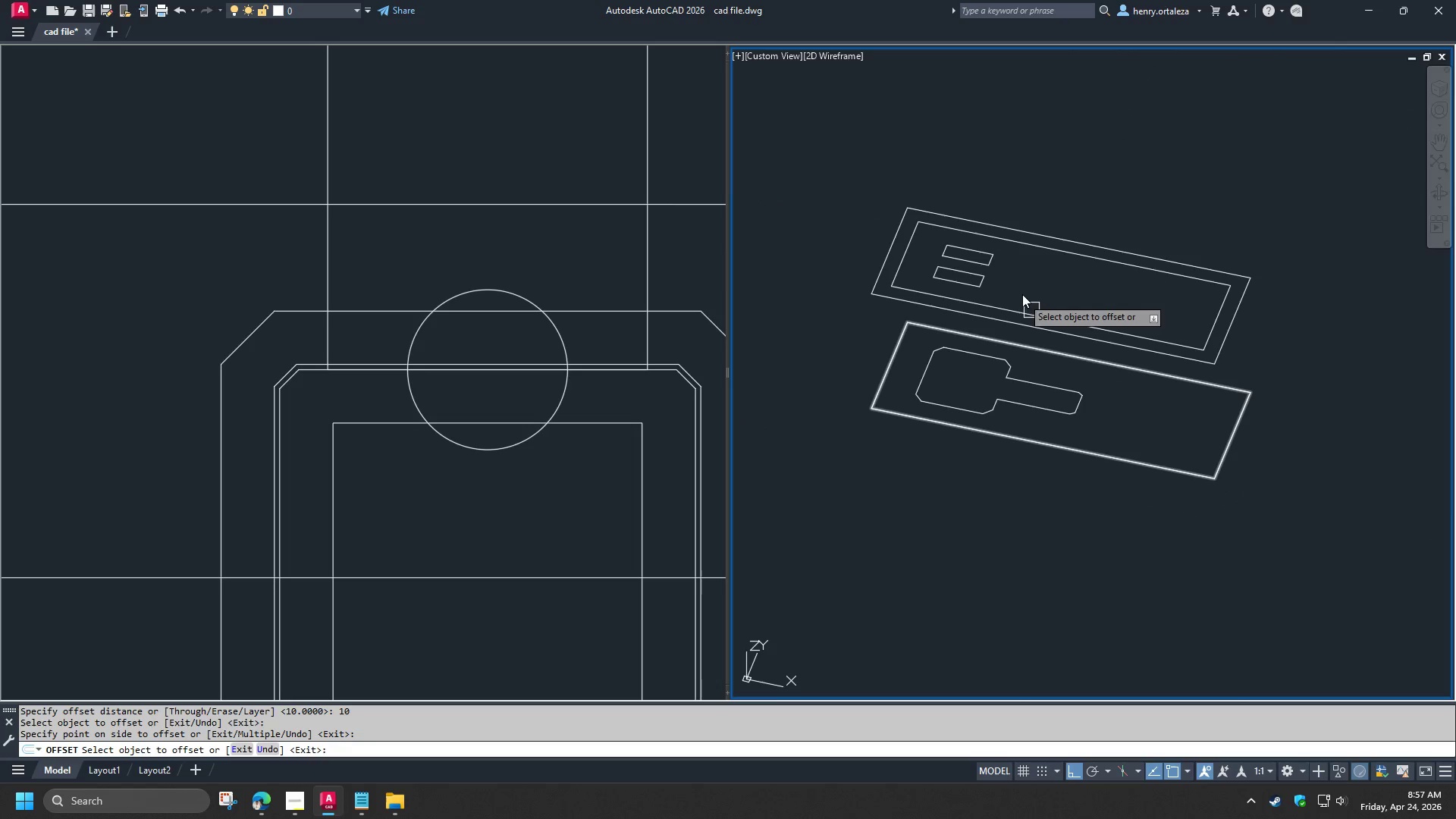 
scroll: coordinate [999, 259], scroll_direction: up, amount: 2.0
 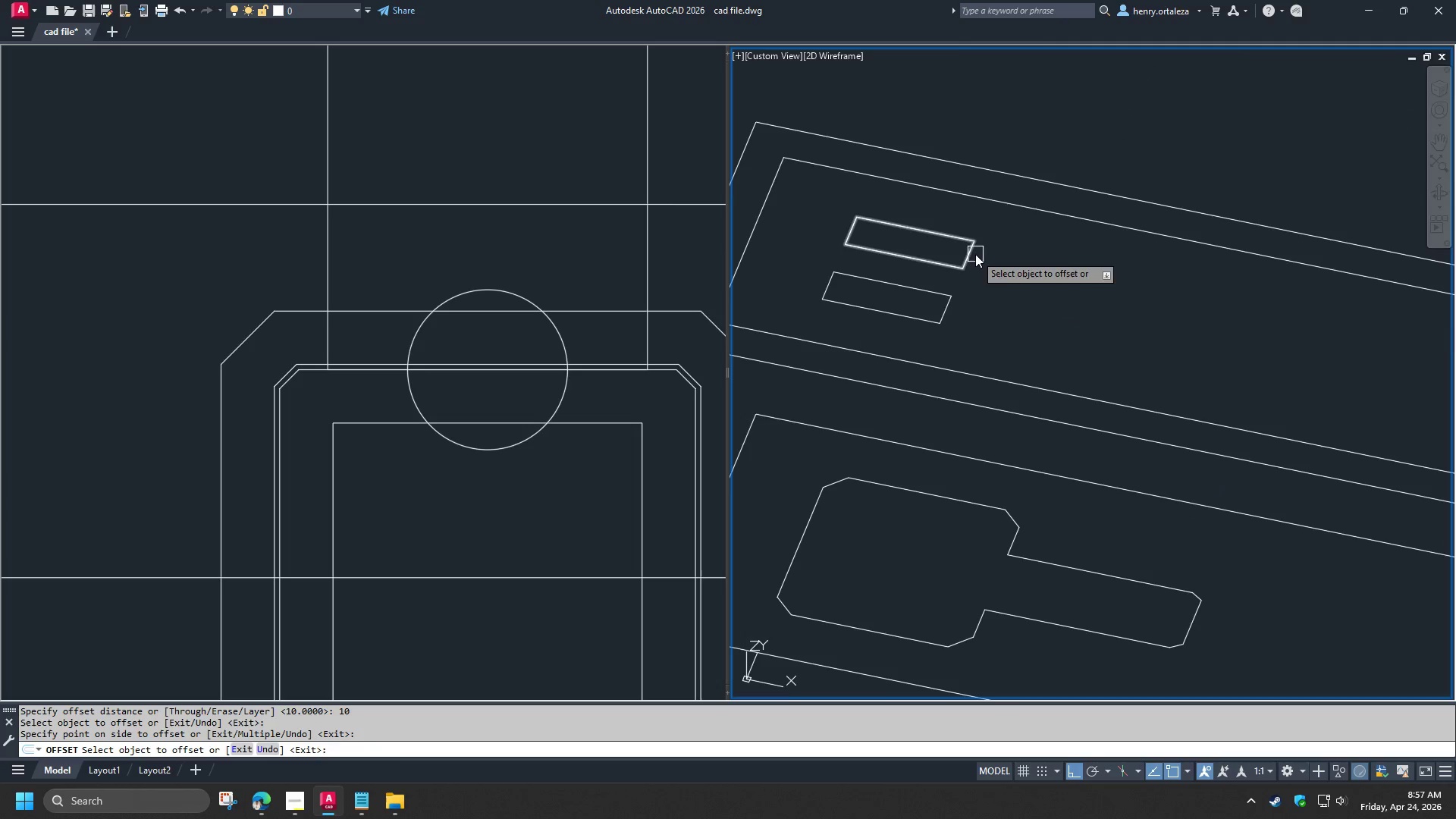 
left_click_drag(start_coordinate=[975, 254], to_coordinate=[984, 259])
 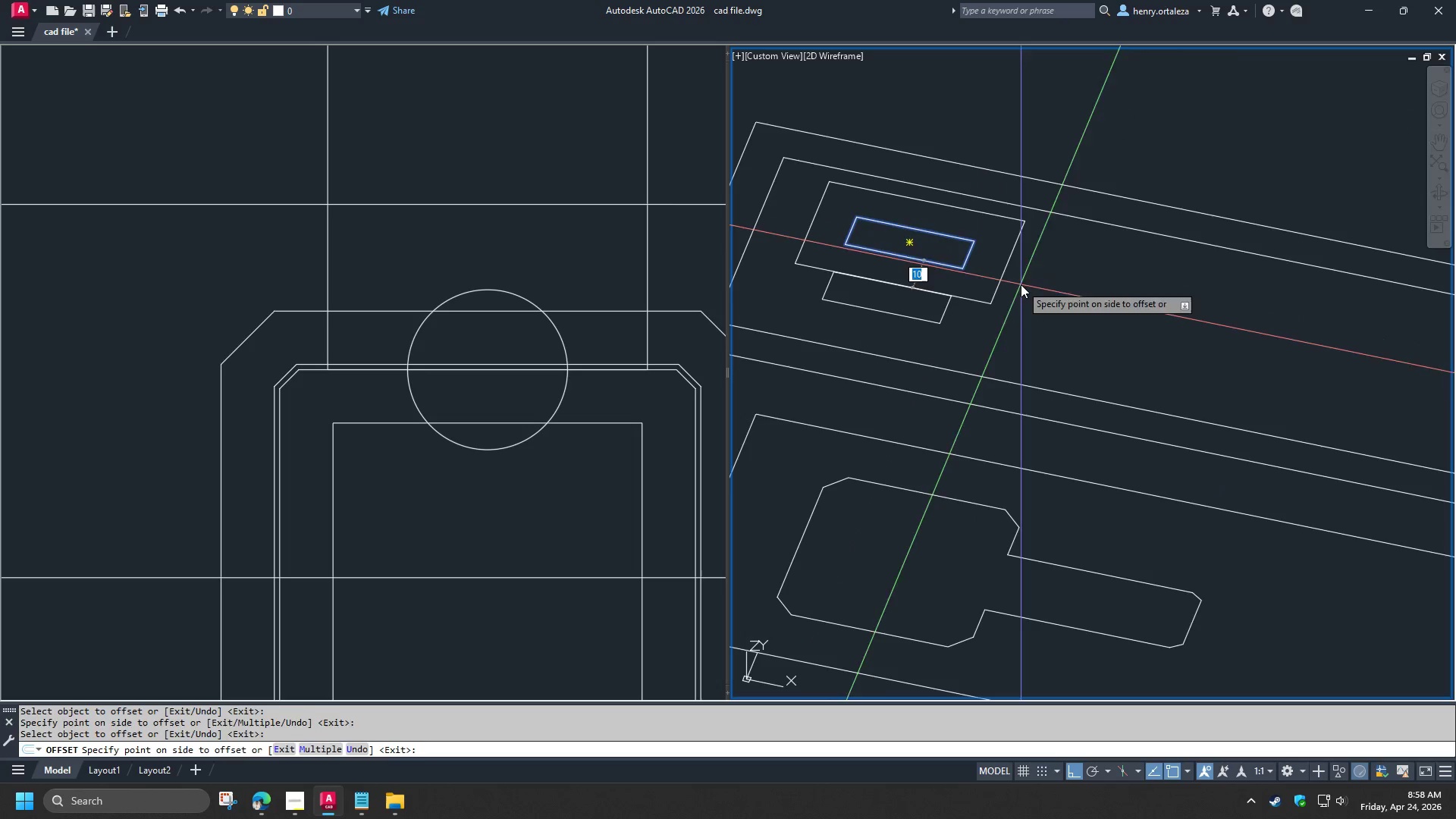 
left_click_drag(start_coordinate=[1021, 284], to_coordinate=[1021, 288])
 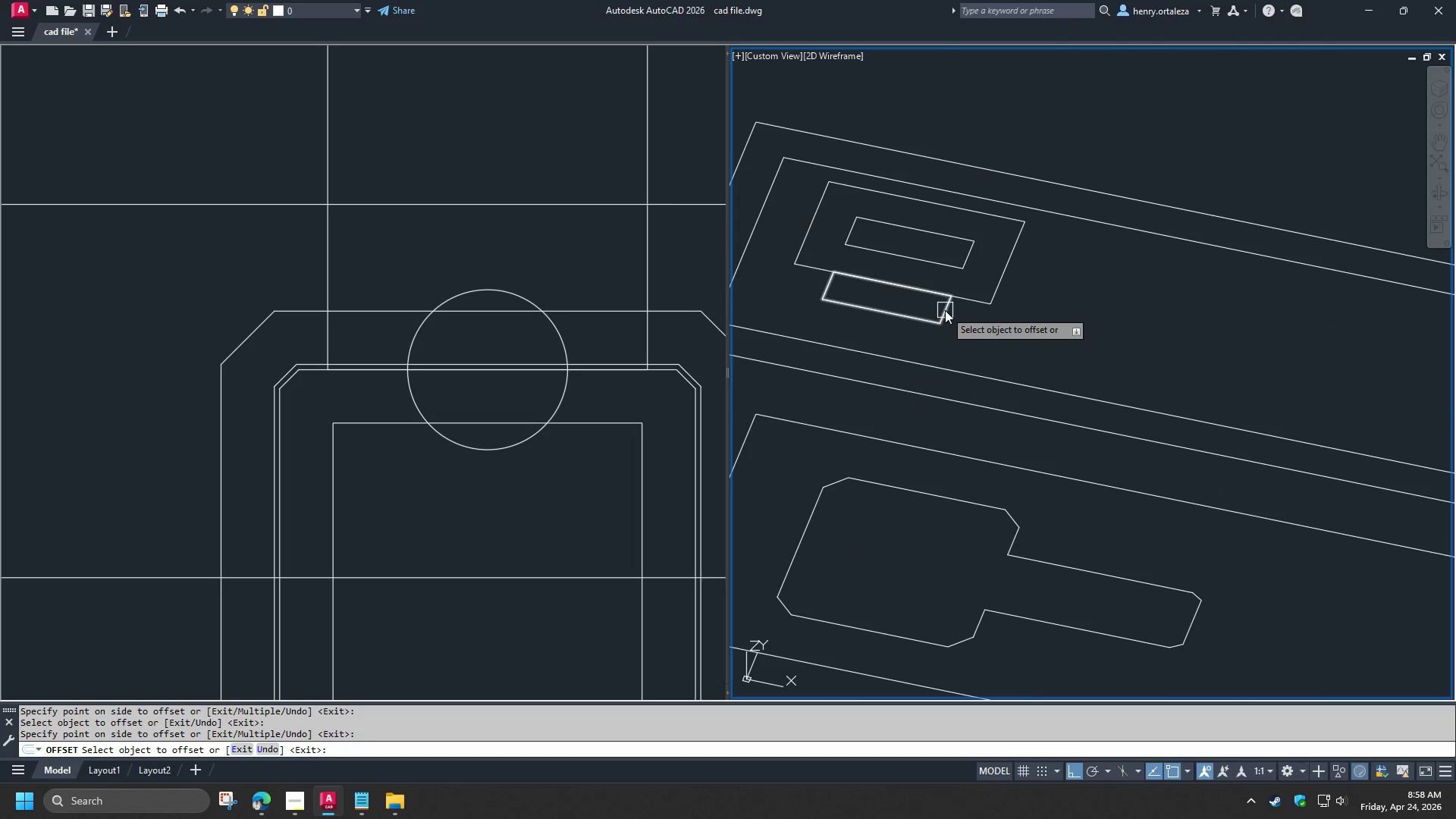 
left_click_drag(start_coordinate=[945, 310], to_coordinate=[951, 314])
 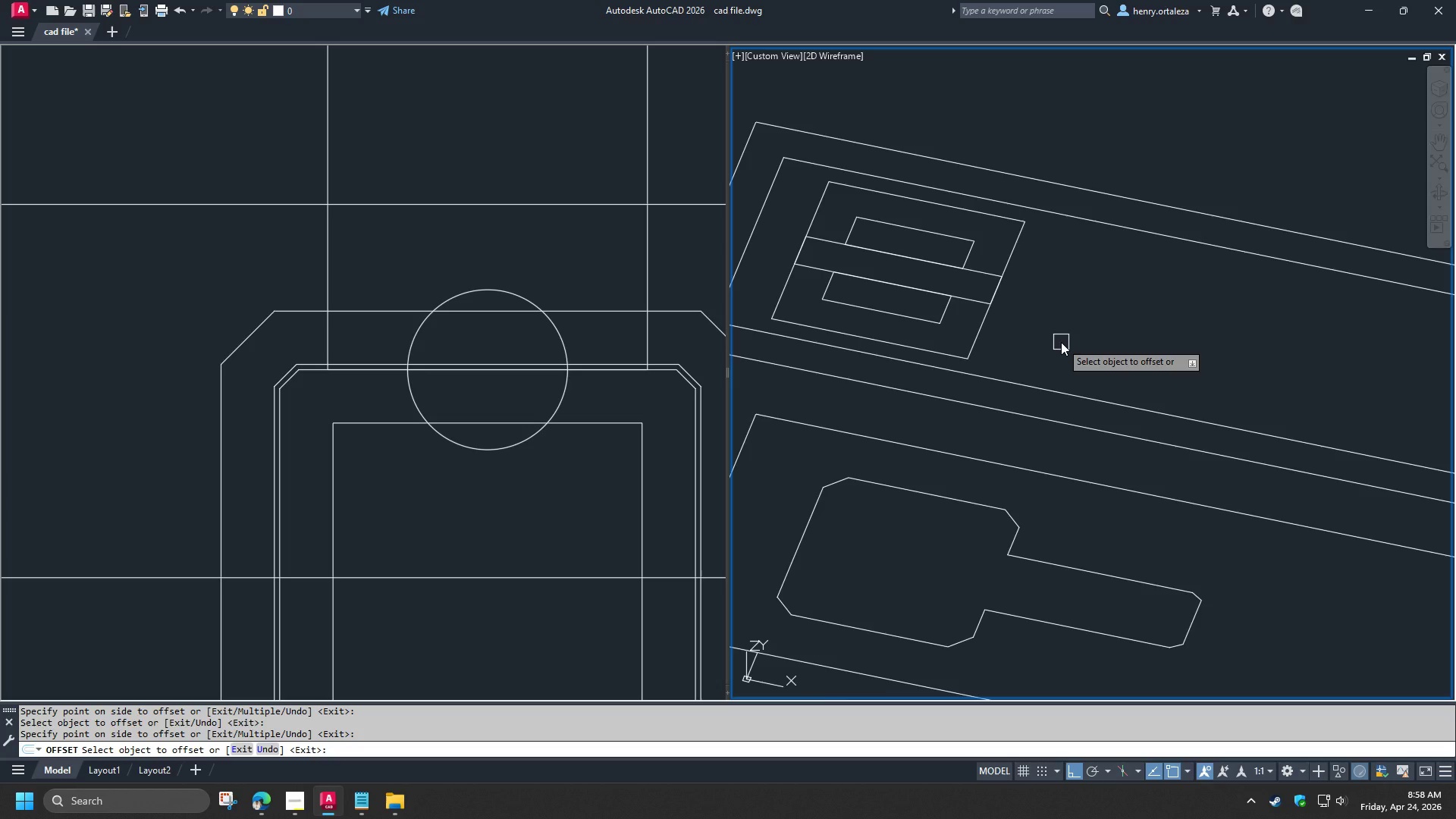 
wait(9.67)
 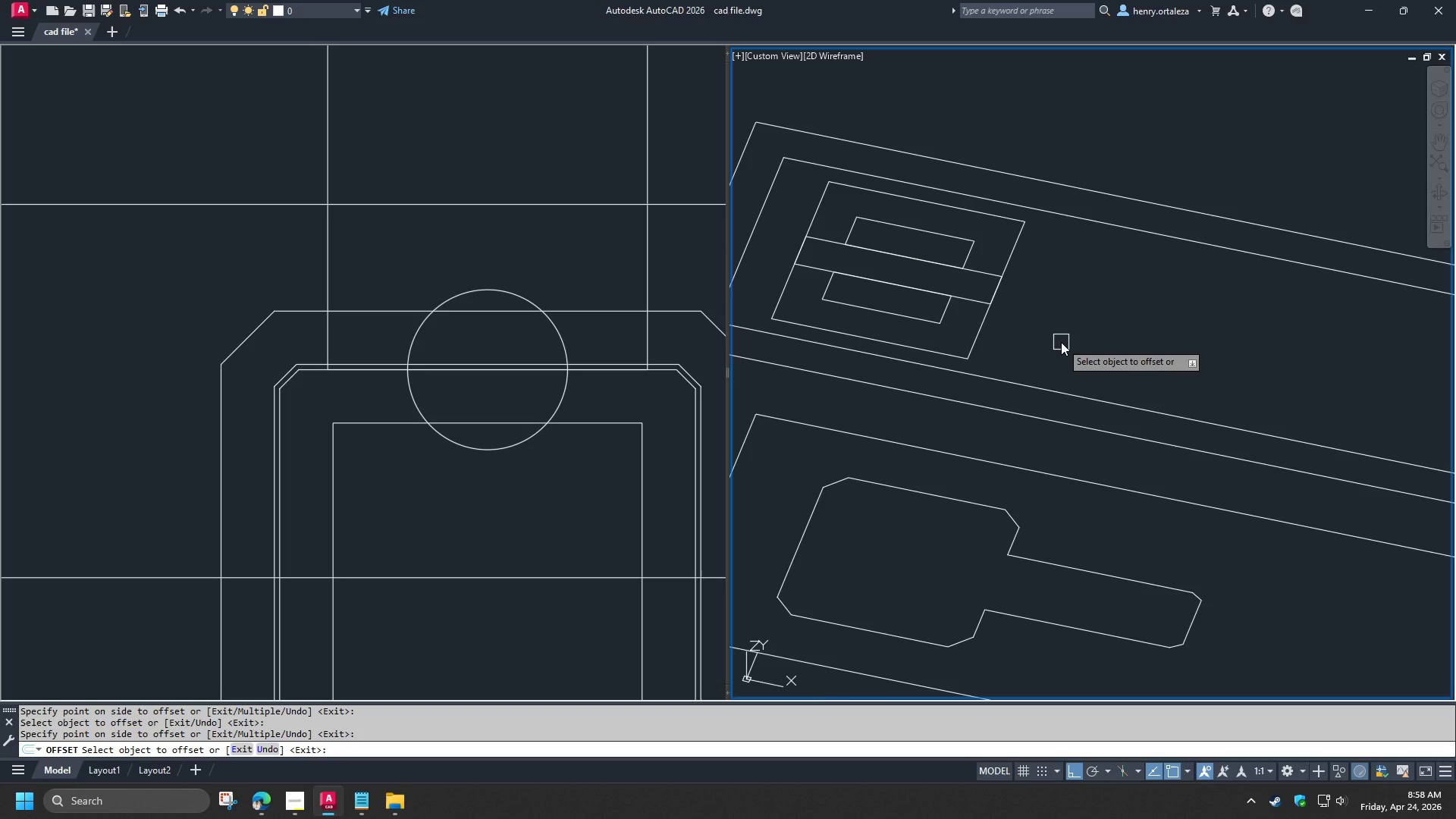 
key(Space)
 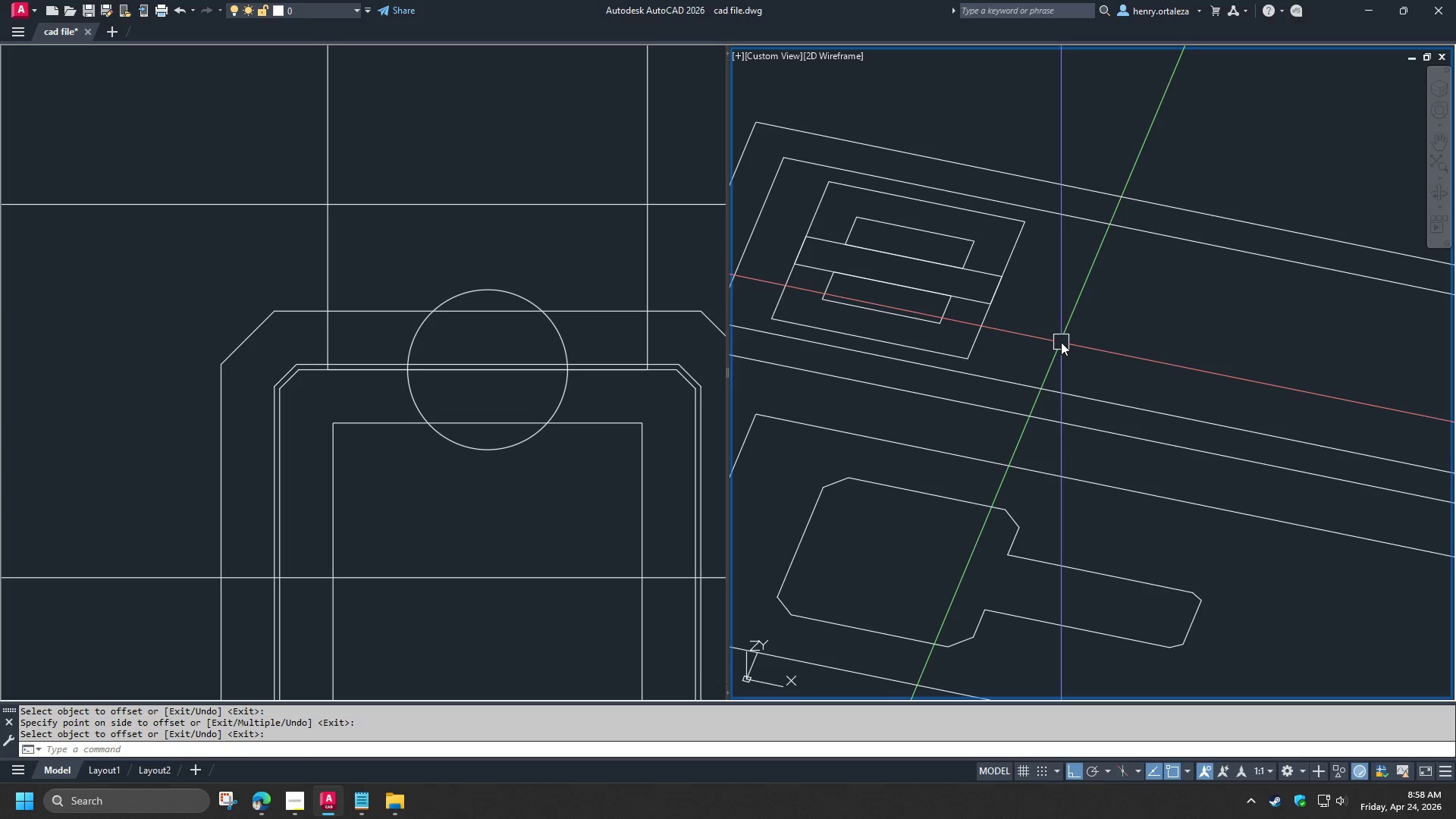 
key(D)
 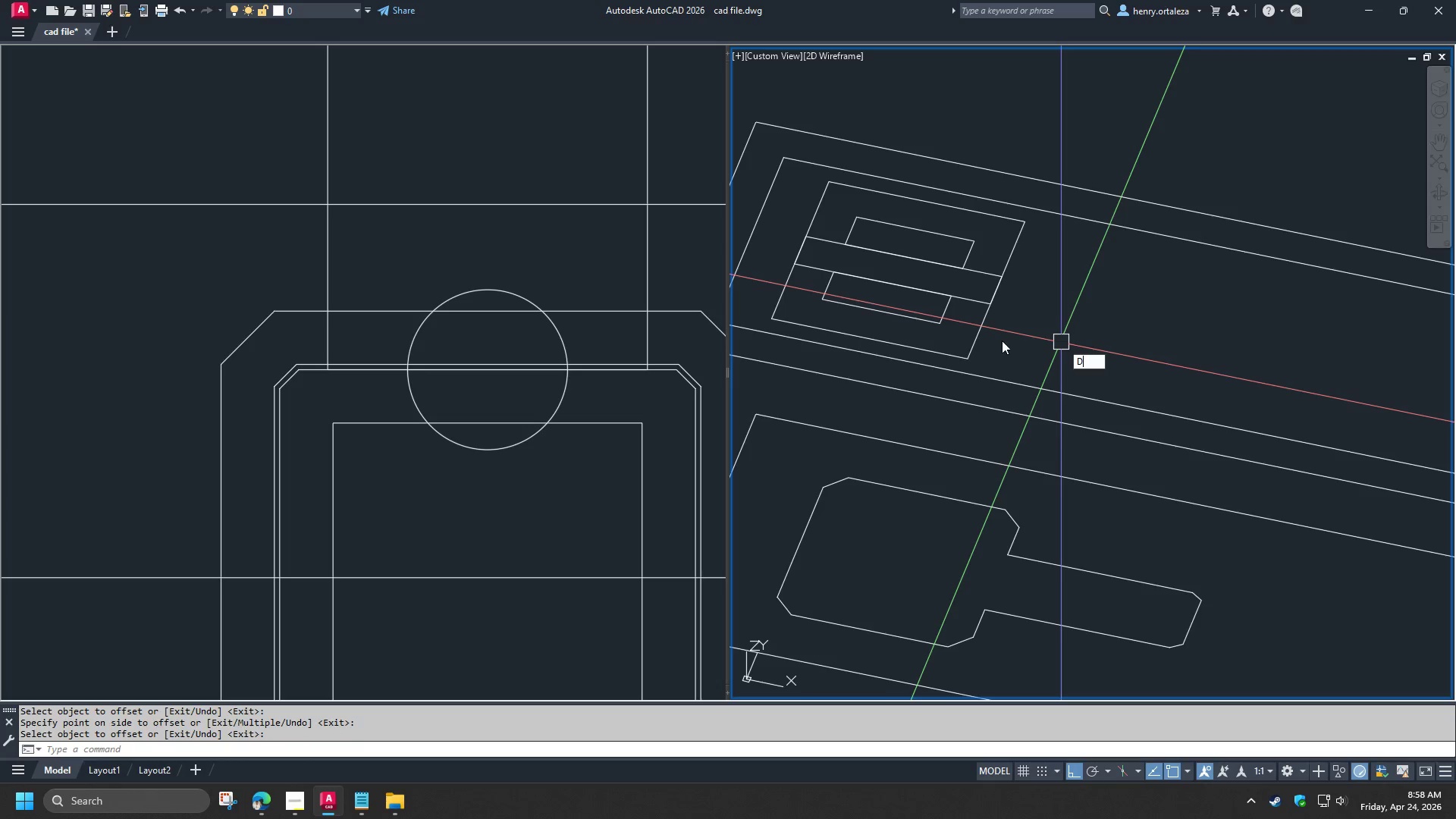 
key(I)
 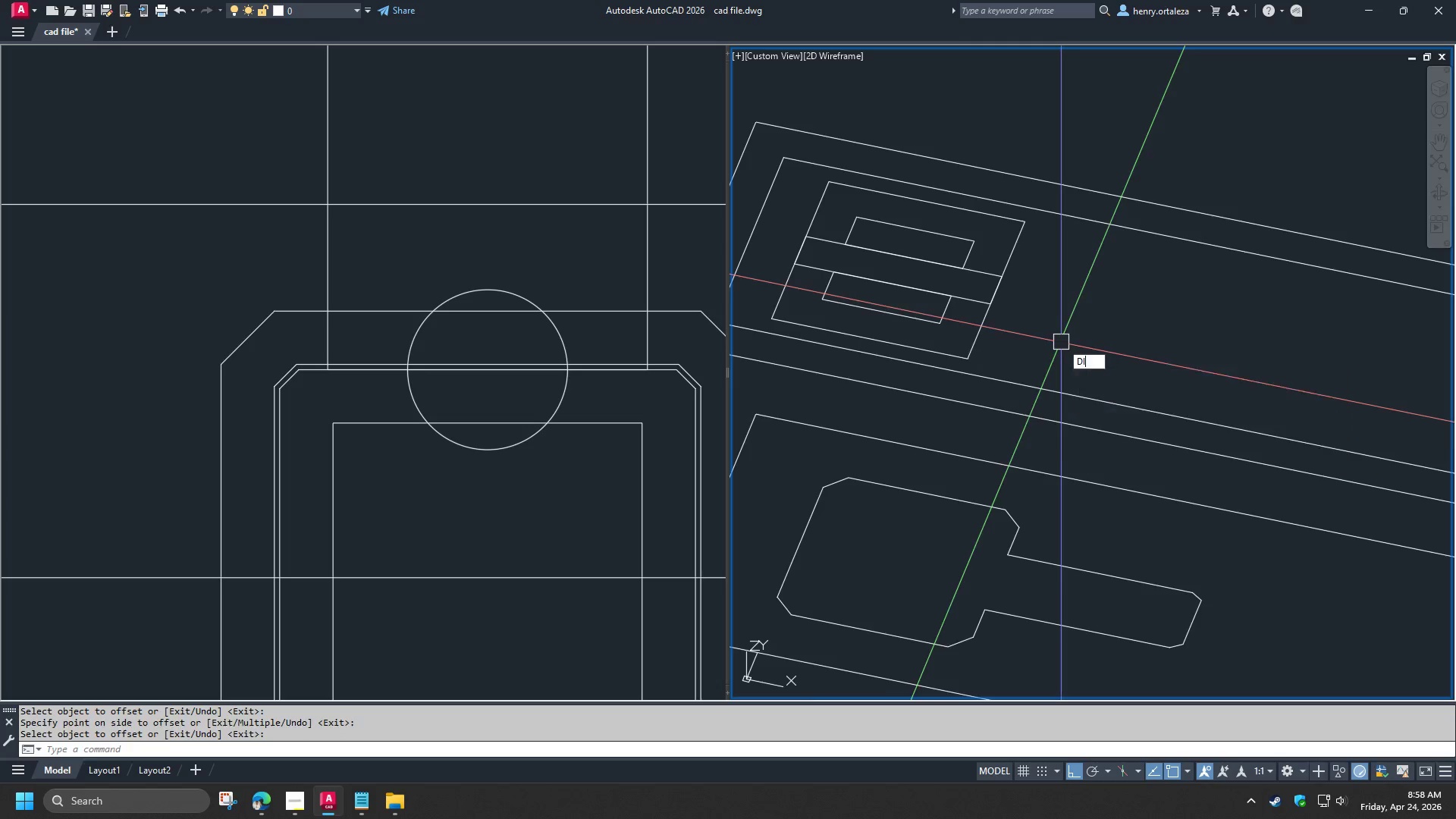 
key(Space)
 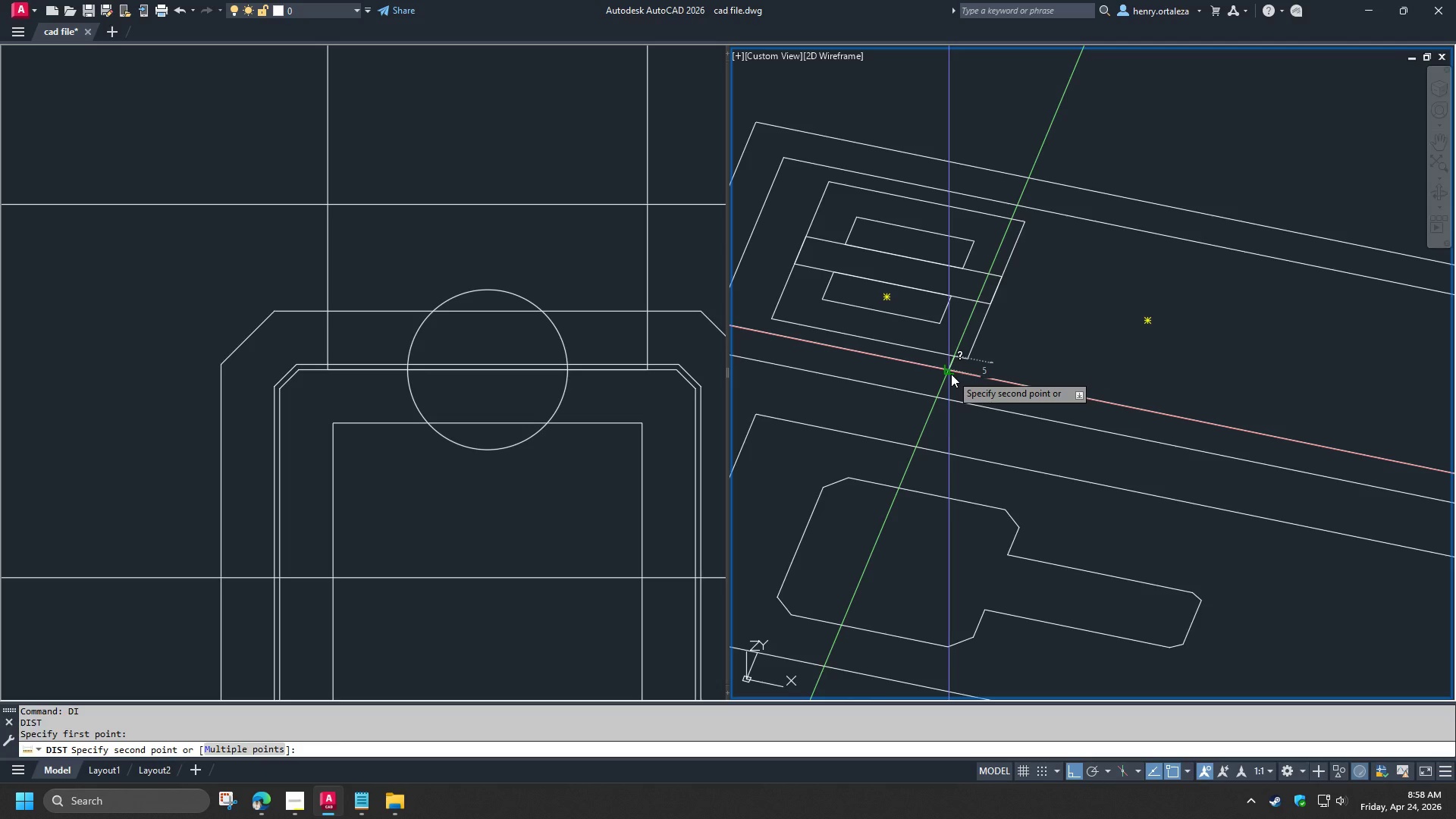 
key(Escape)
 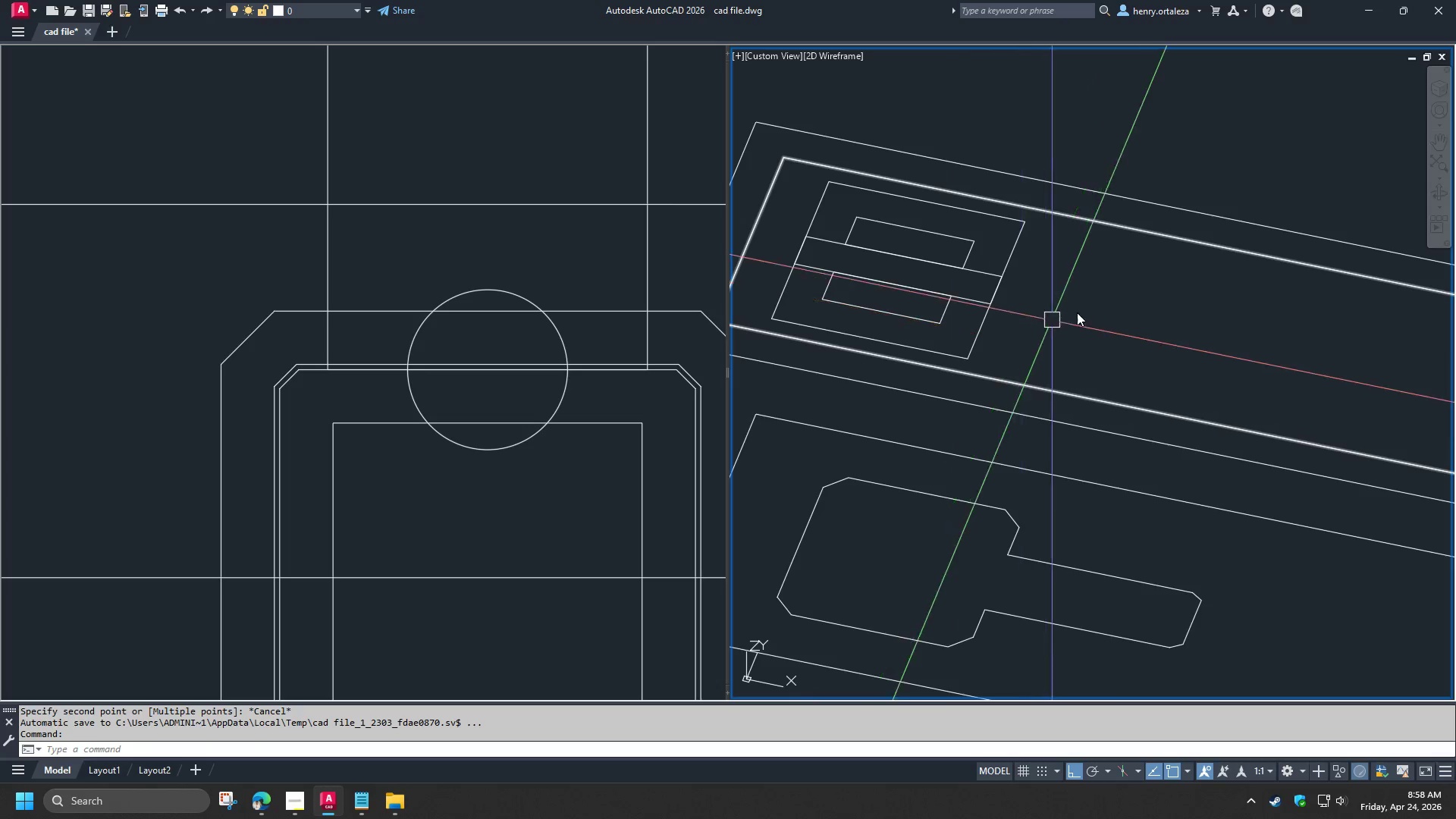 
scroll: coordinate [1081, 312], scroll_direction: down, amount: 1.0
 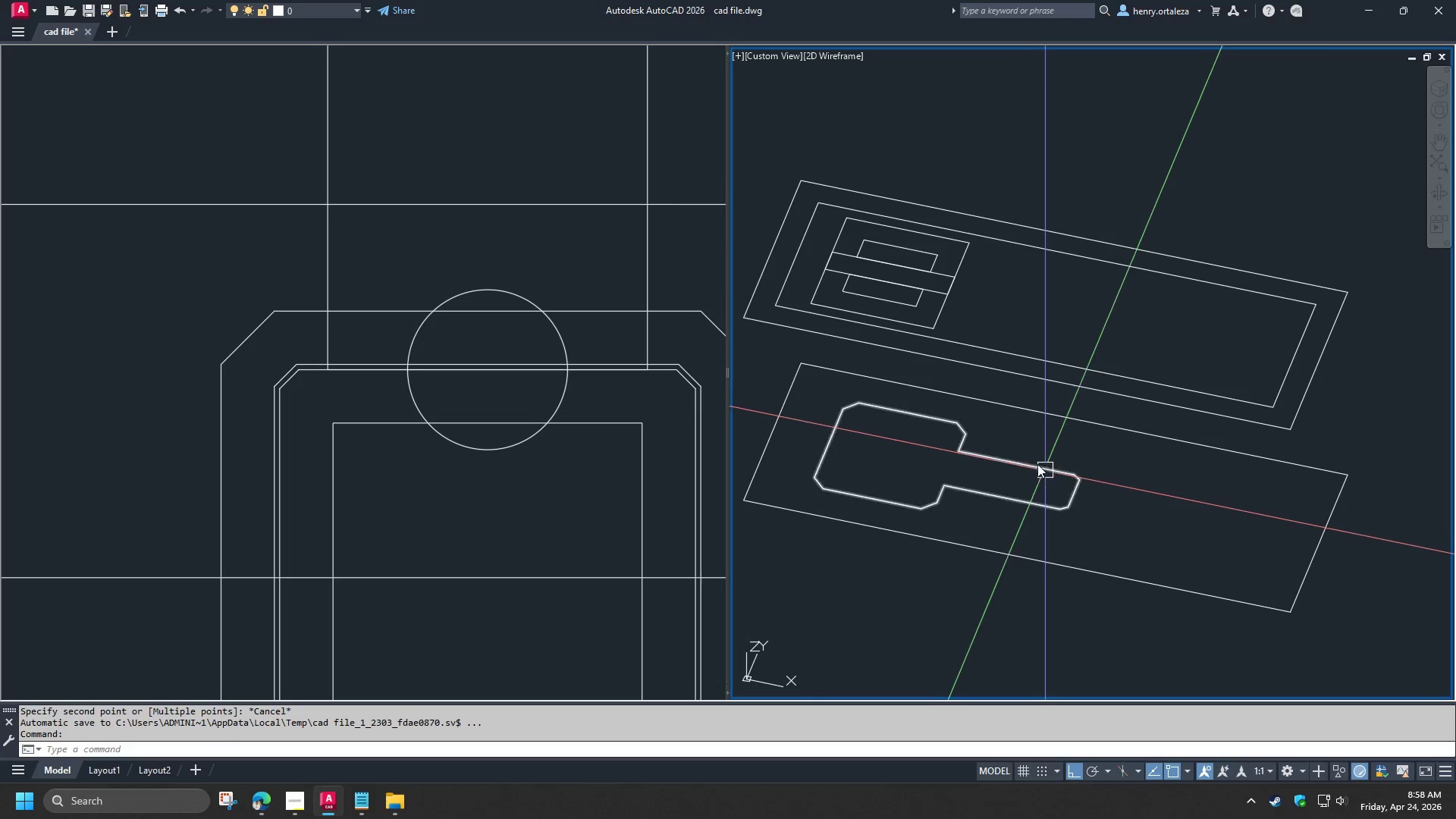 
key(O)
 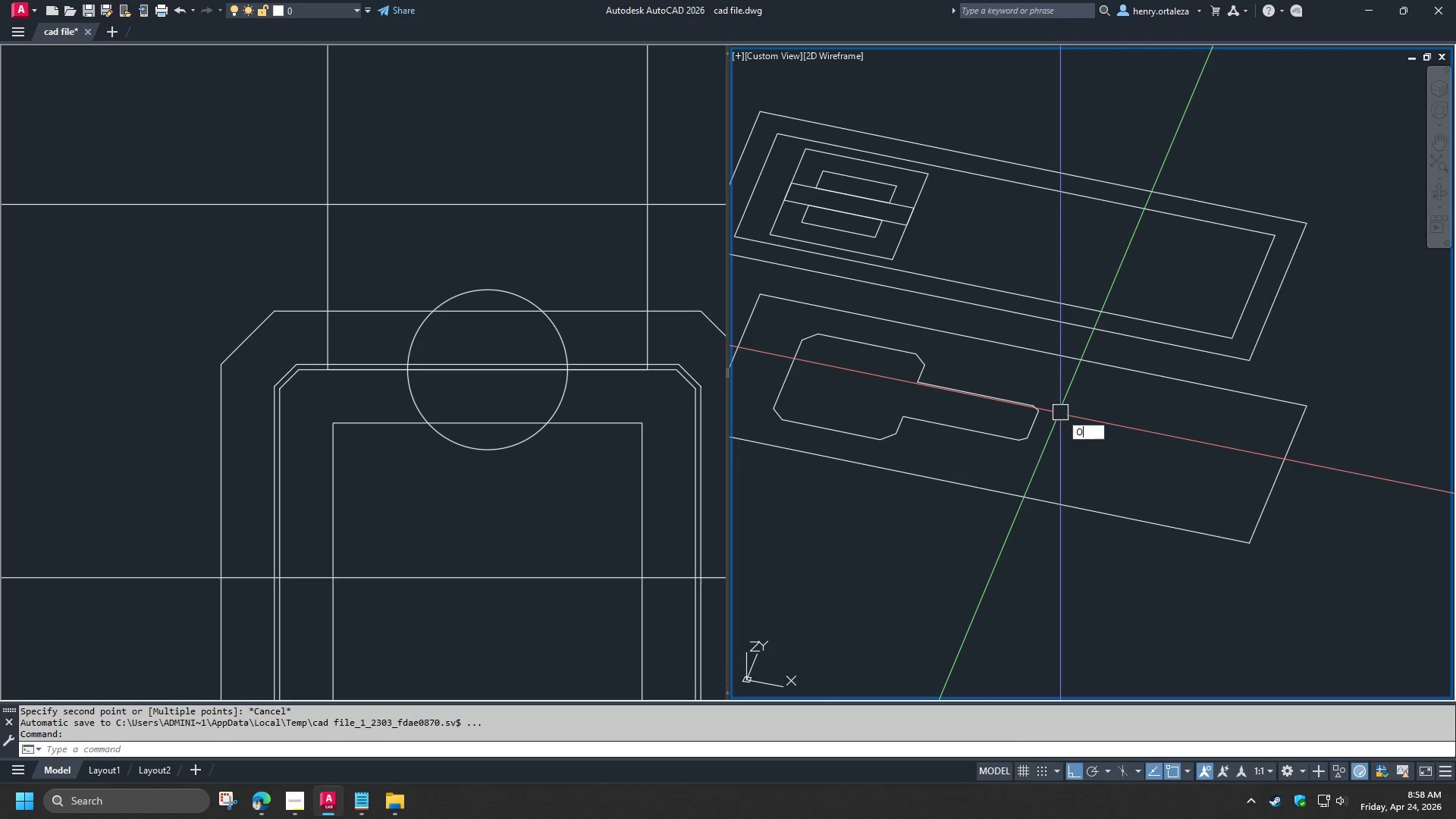 
key(Space)
 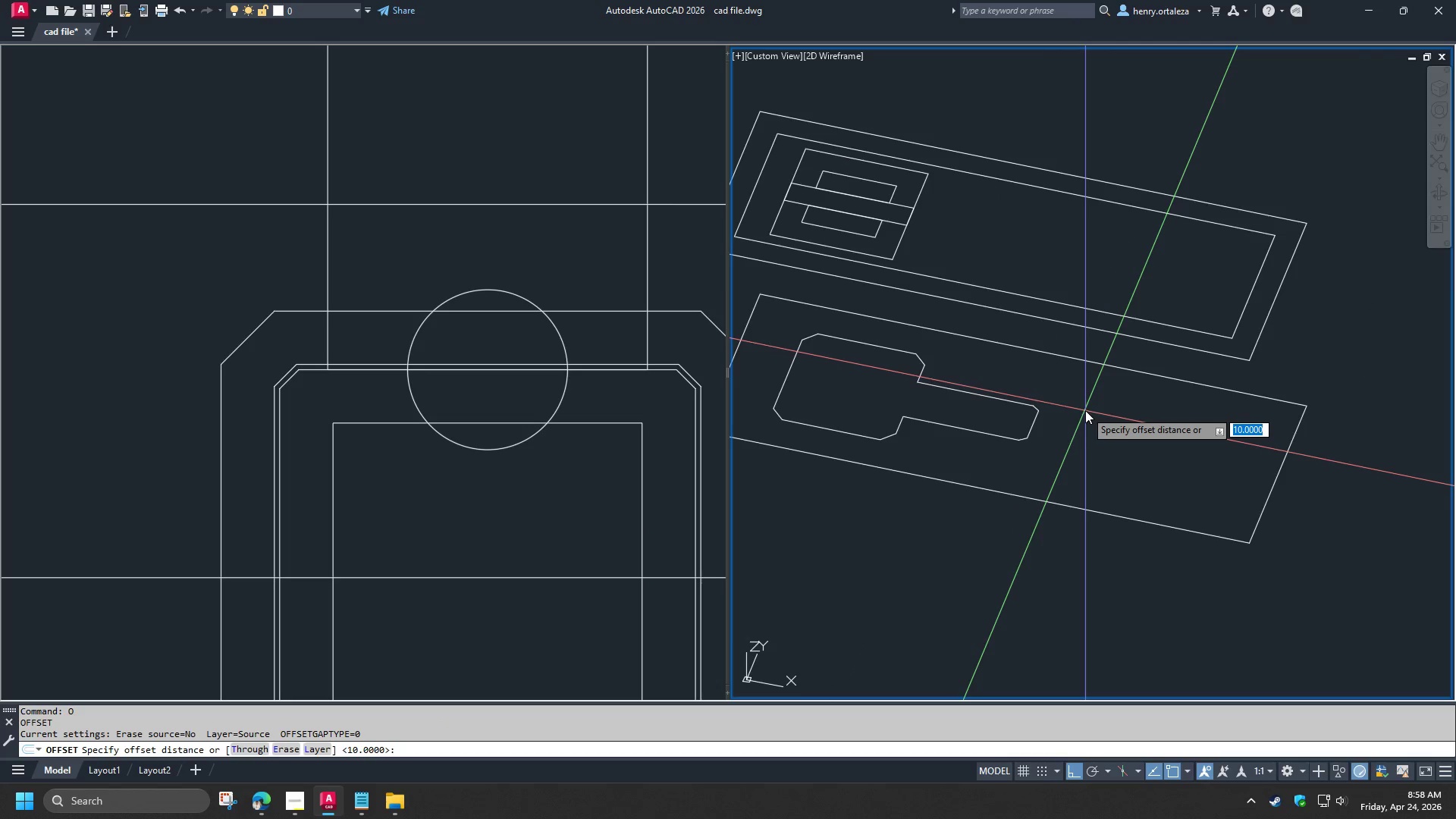 
key(Space)
 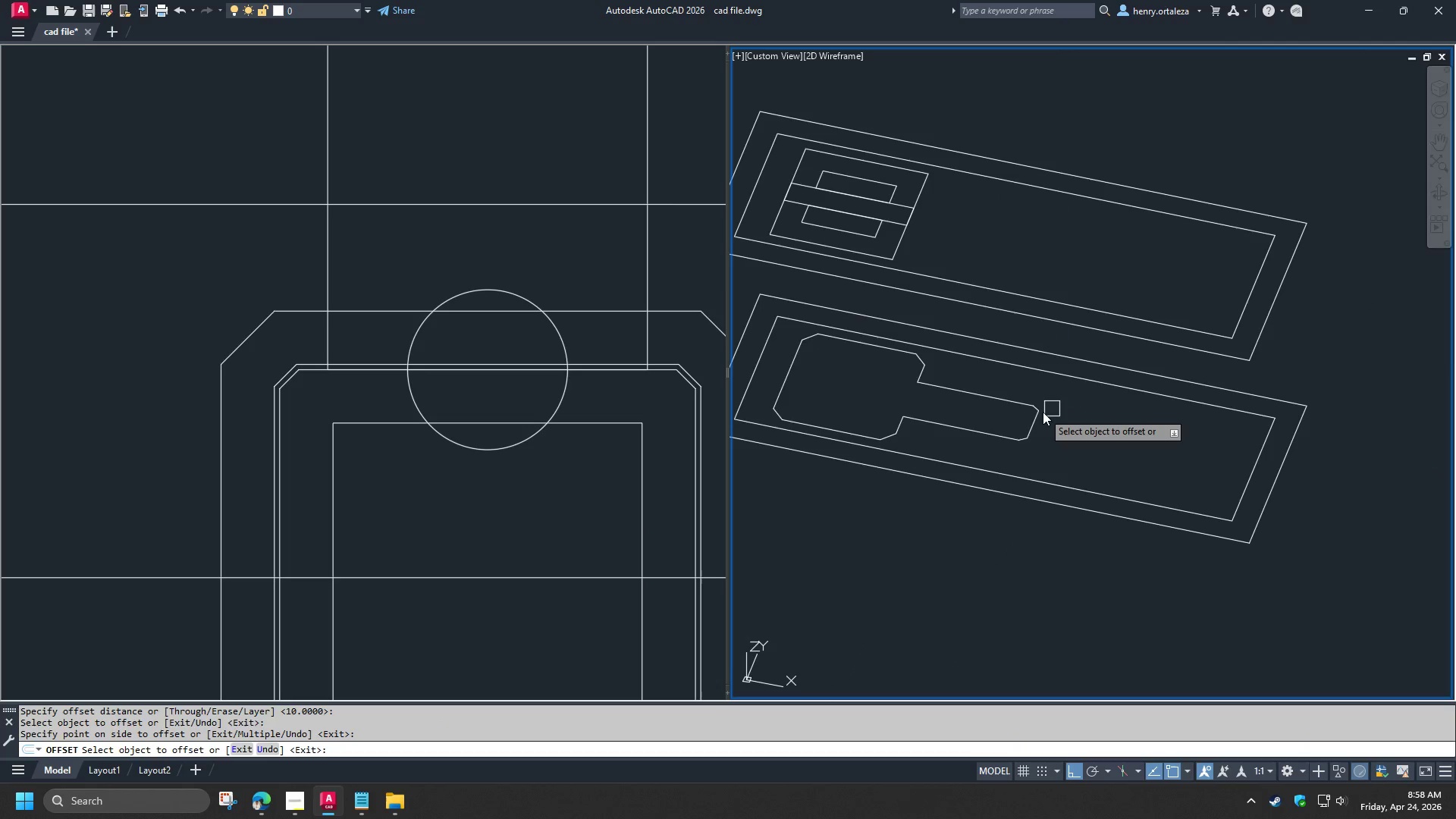 
left_click_drag(start_coordinate=[1040, 415], to_coordinate=[1046, 419])
 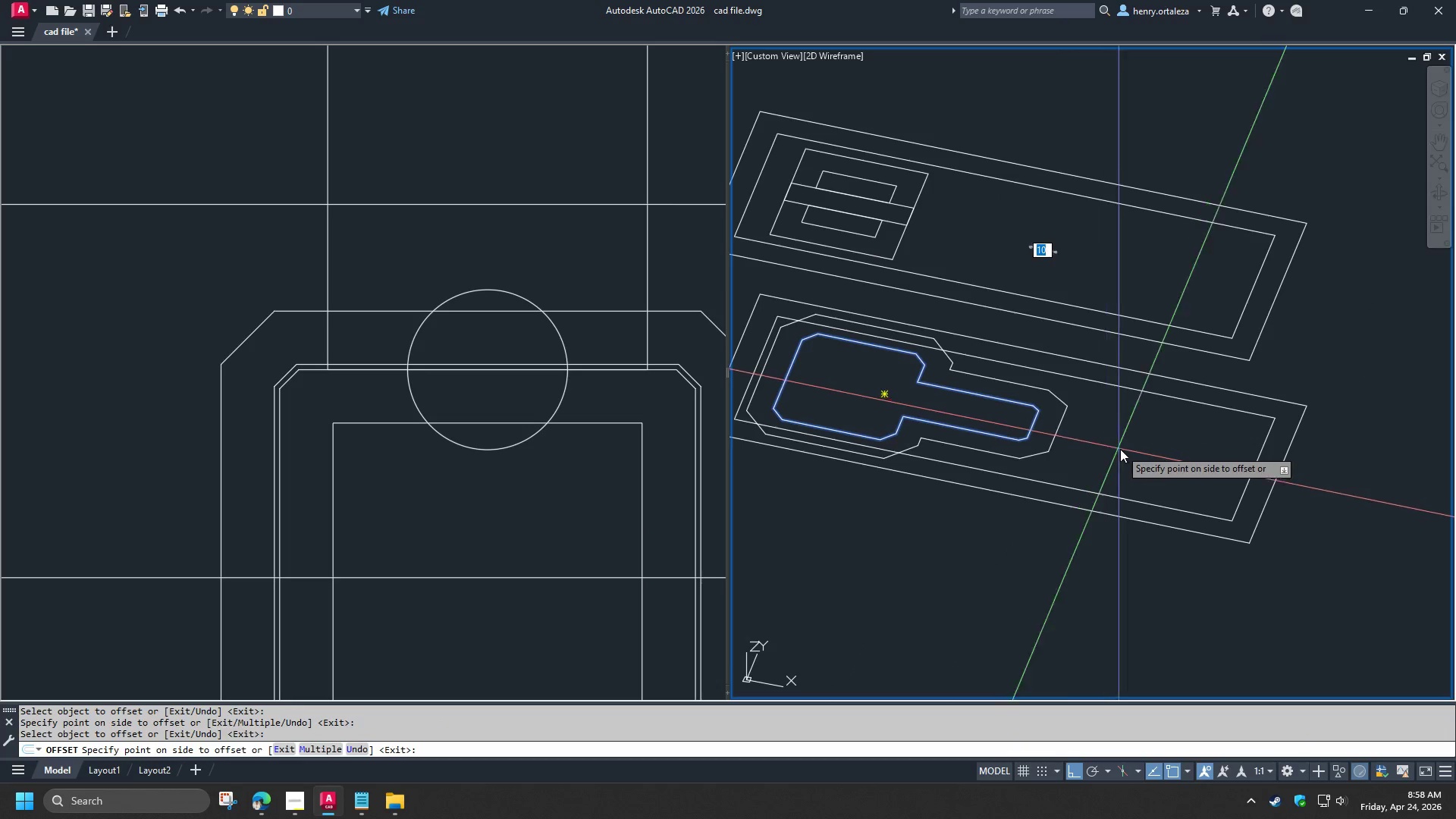 
double_click([1121, 449])
 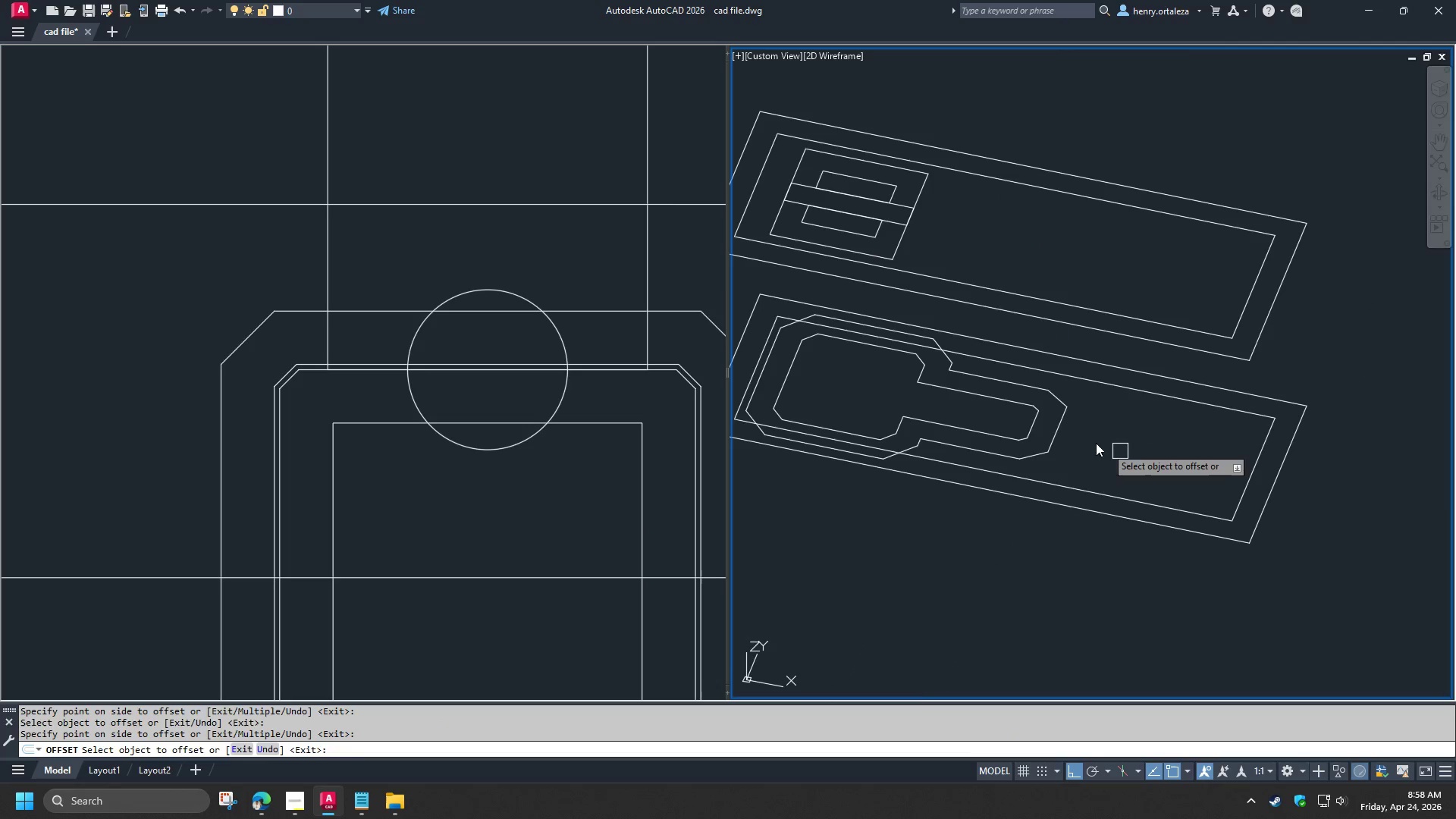 
key(Space)
 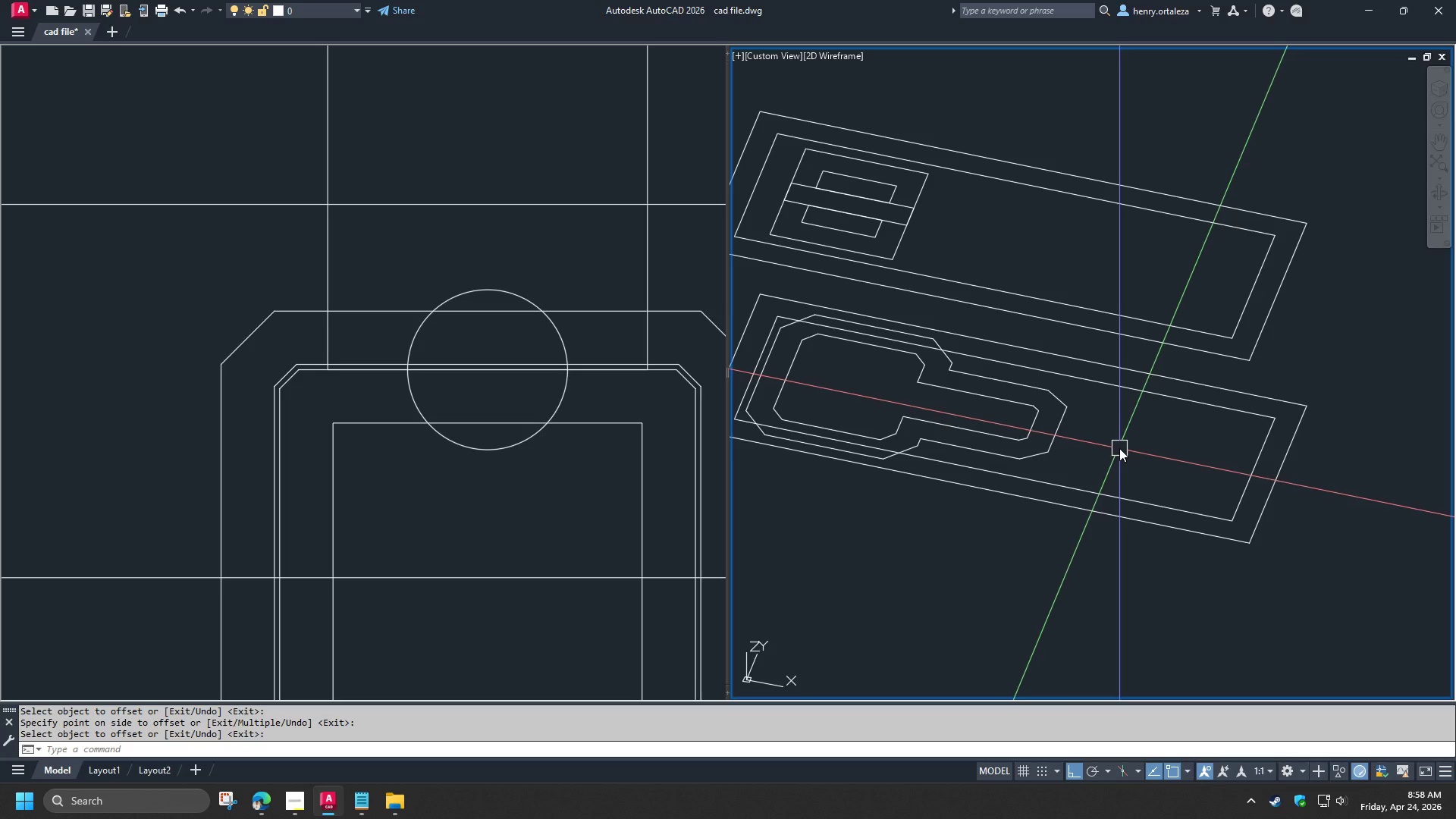 
wait(8.28)
 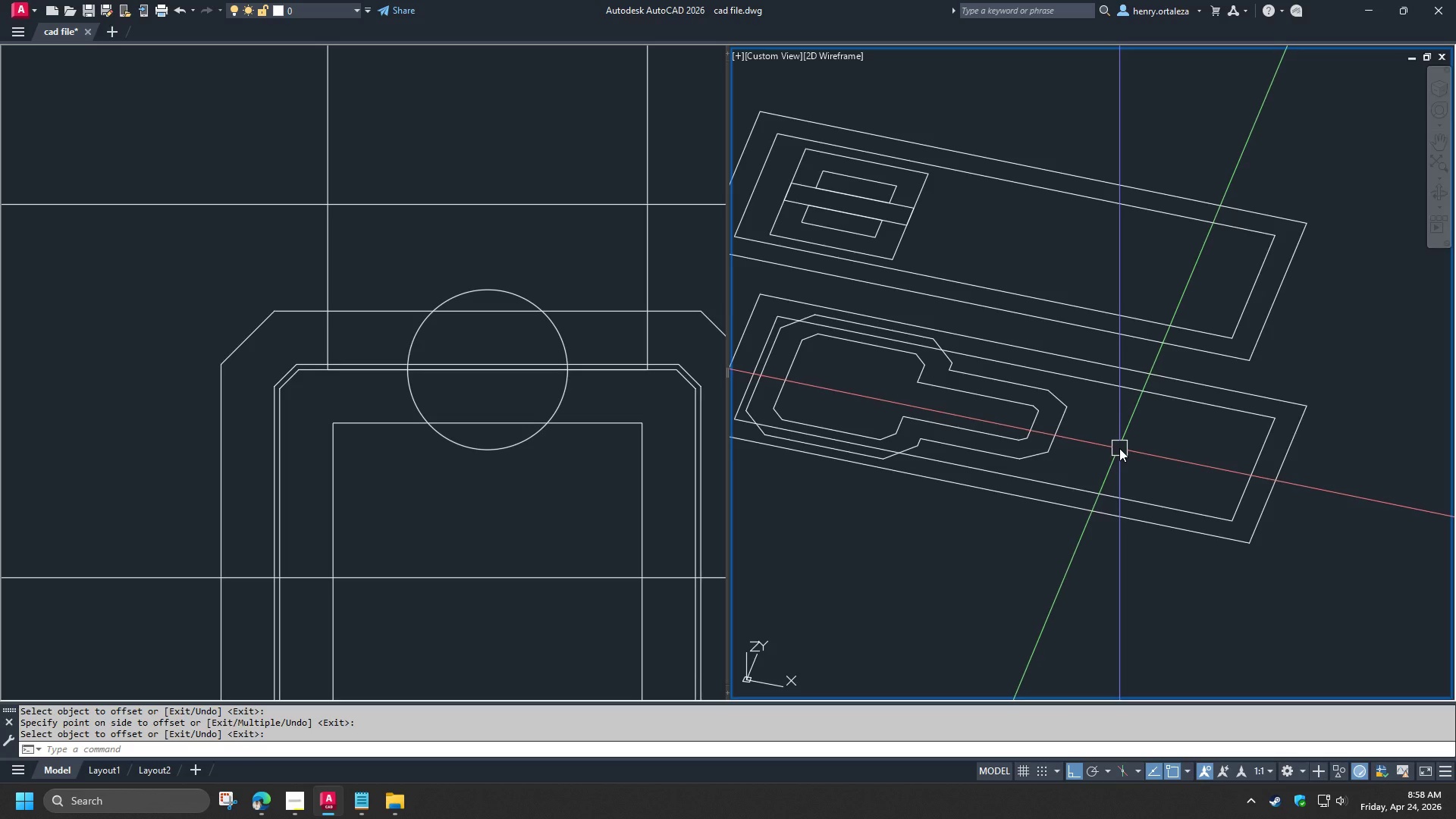 
type(DI )
 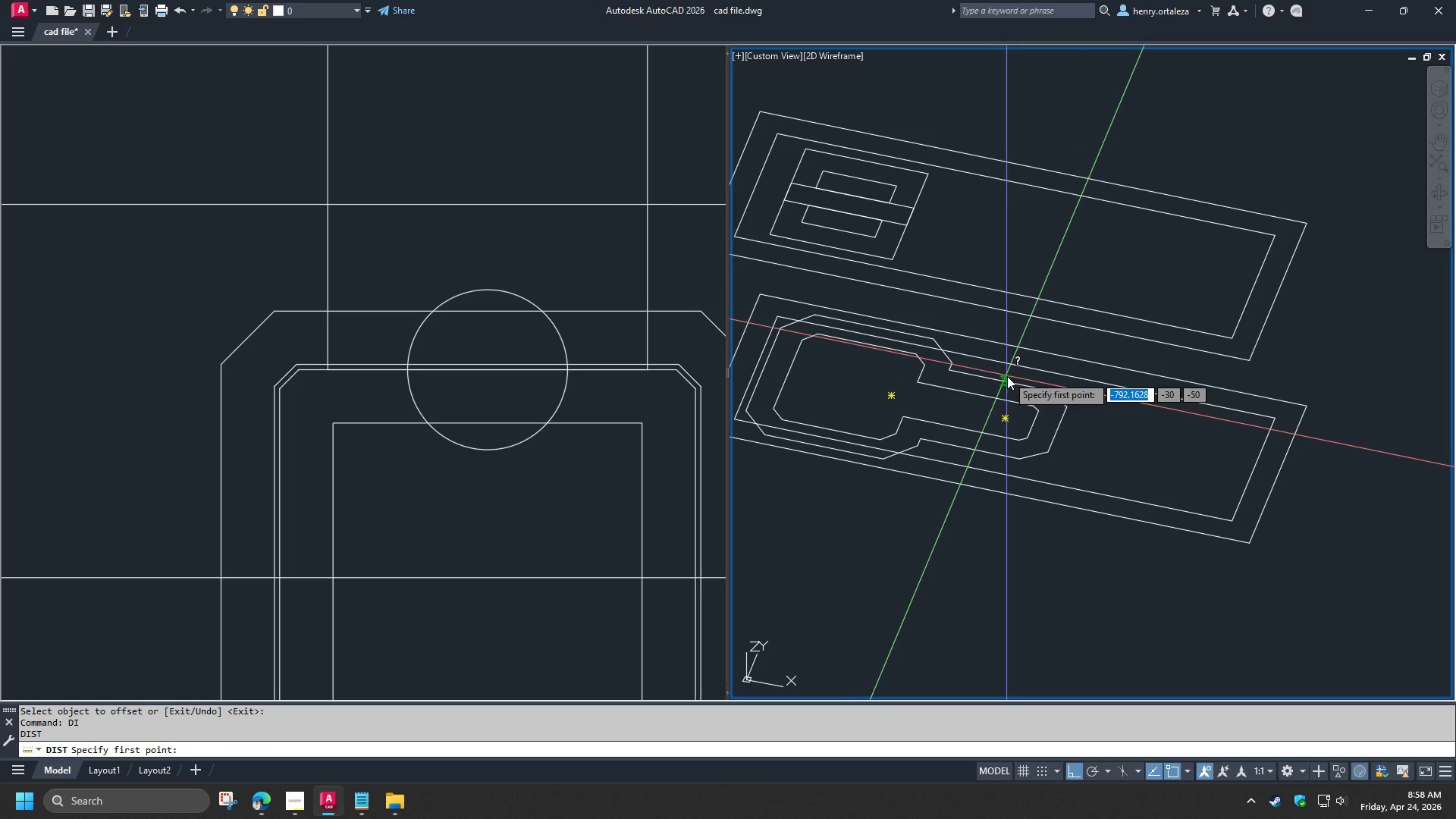 
left_click([1007, 376])
 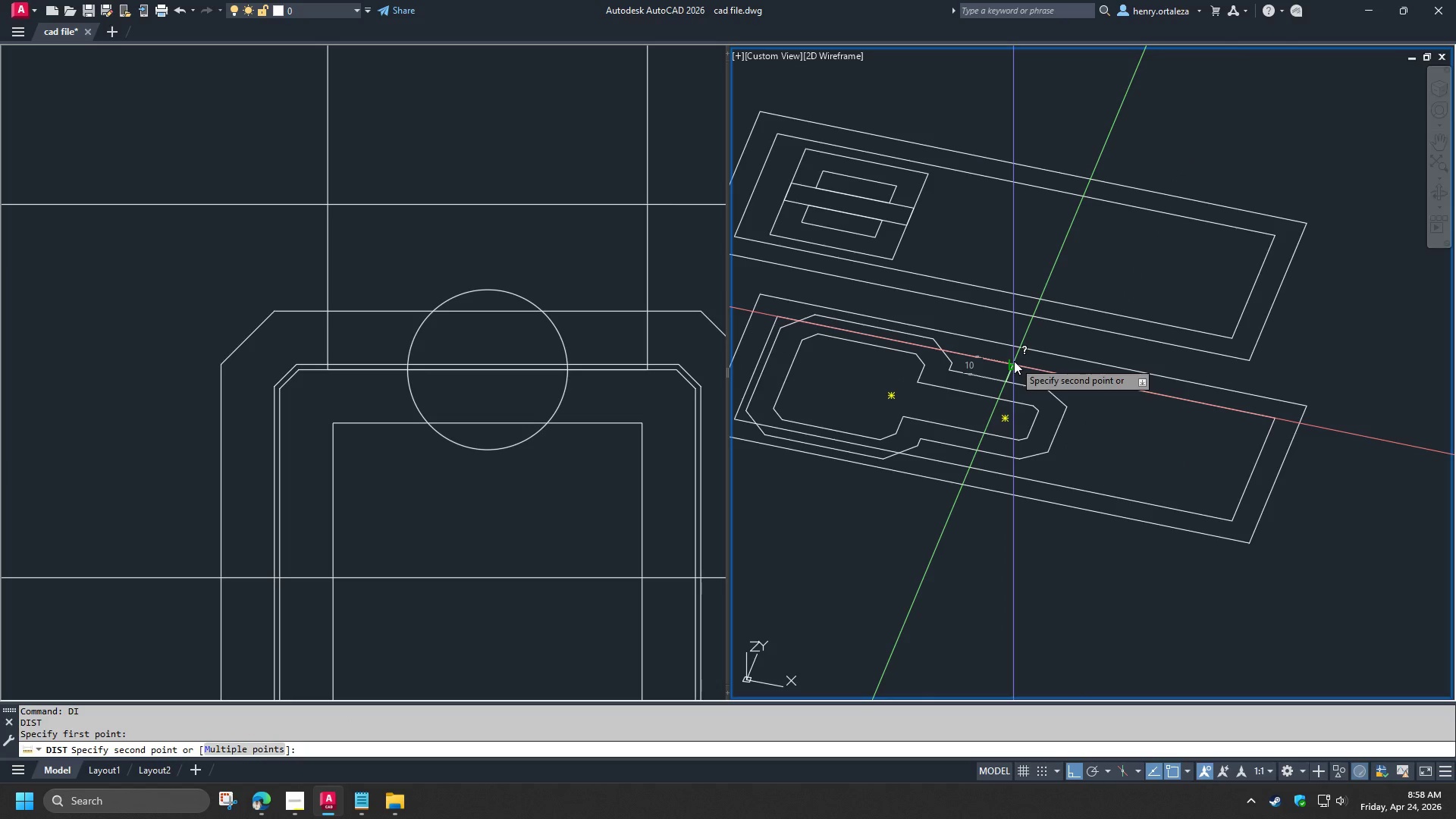 
key(Escape)
 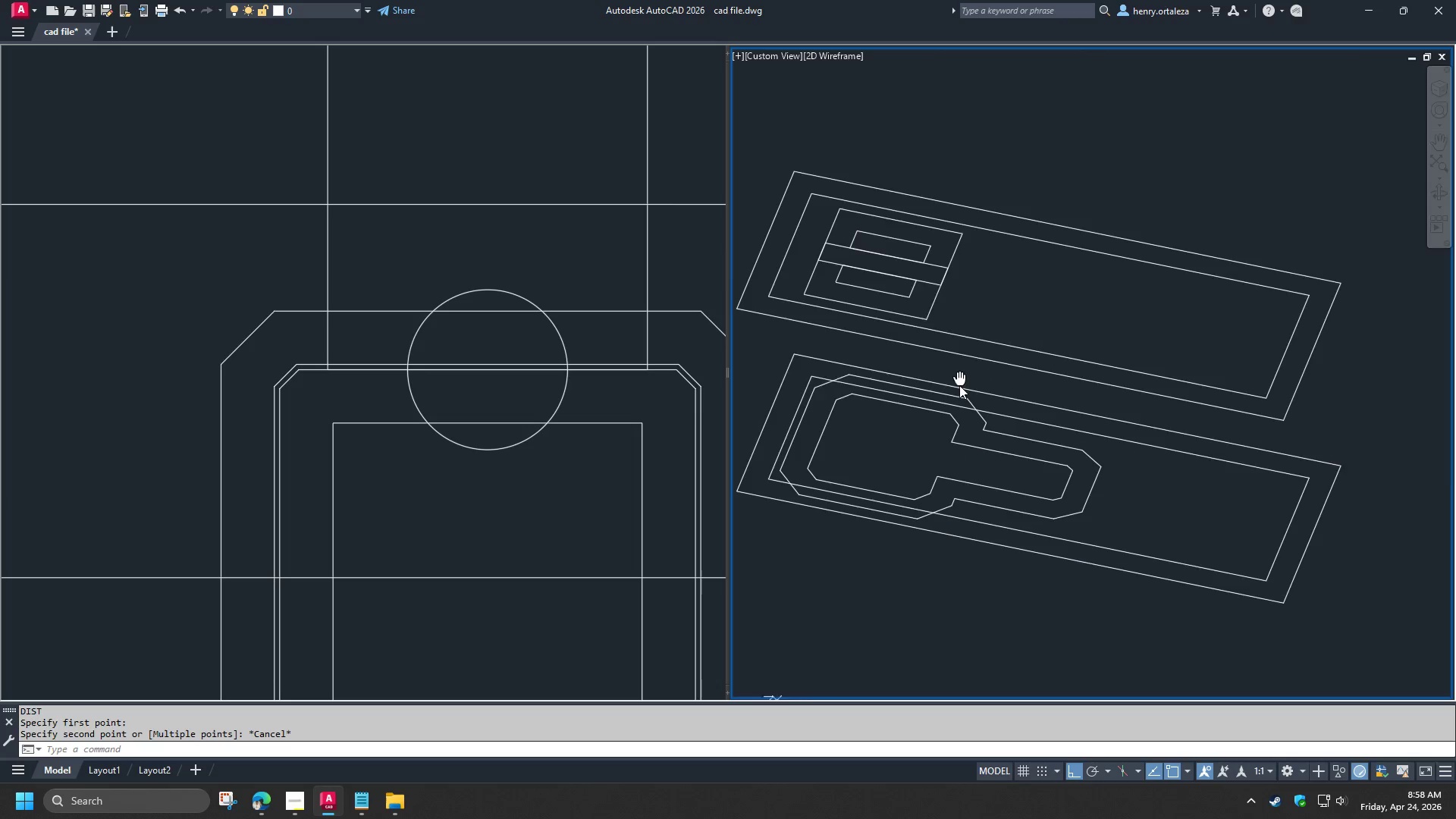 
key(B)
 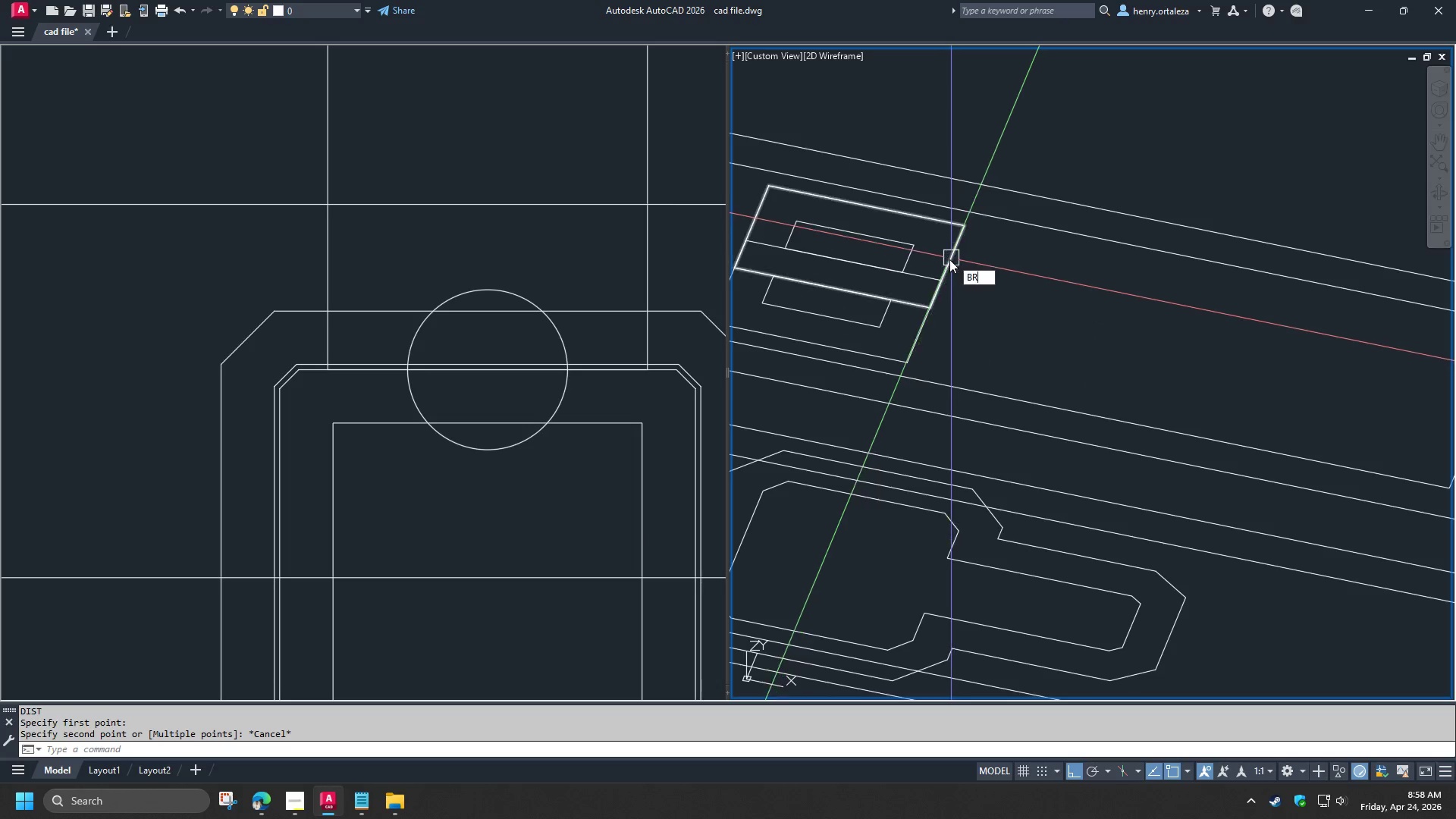 
scroll: coordinate [957, 268], scroll_direction: up, amount: 1.0
 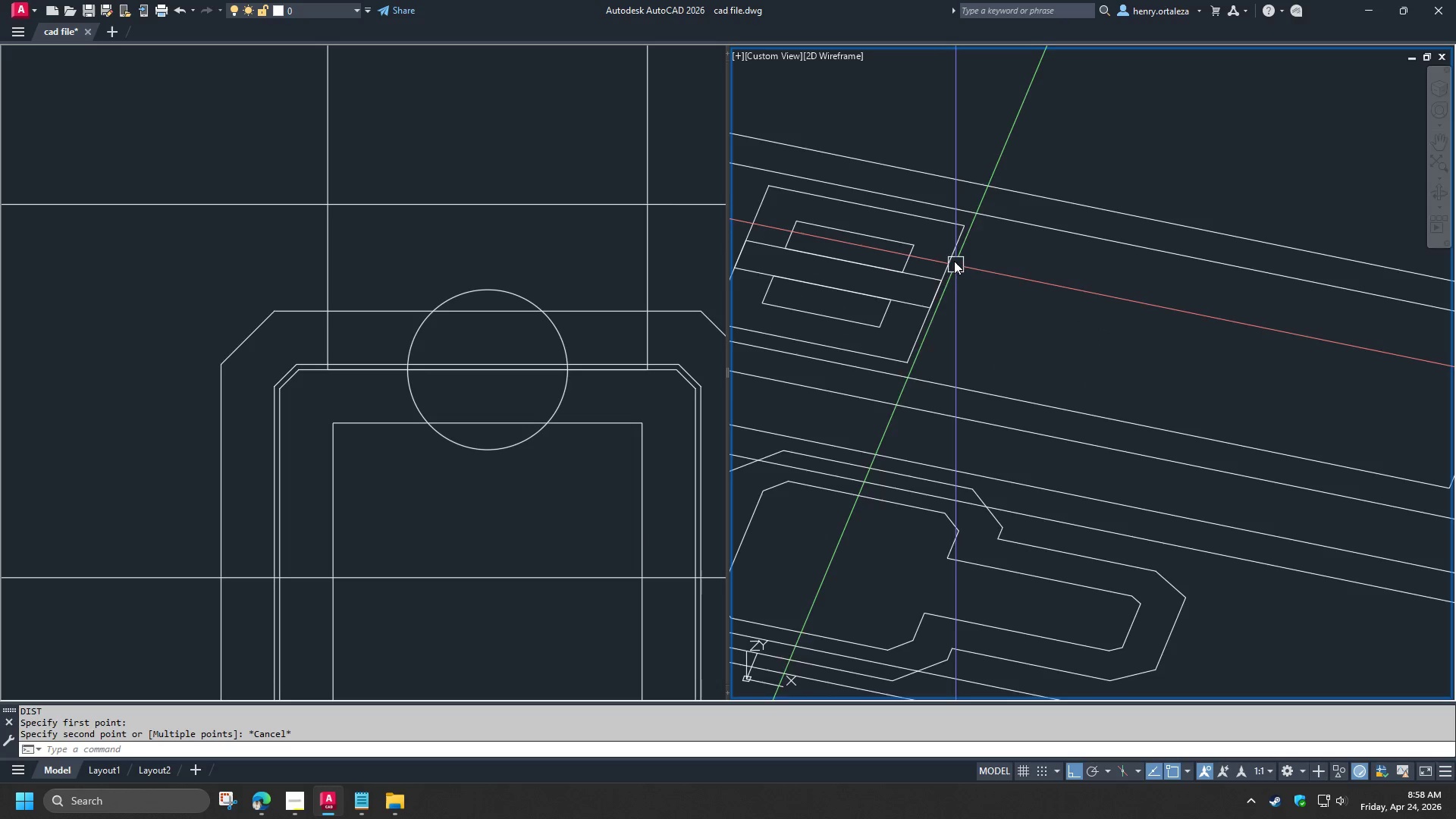 
key(R)
 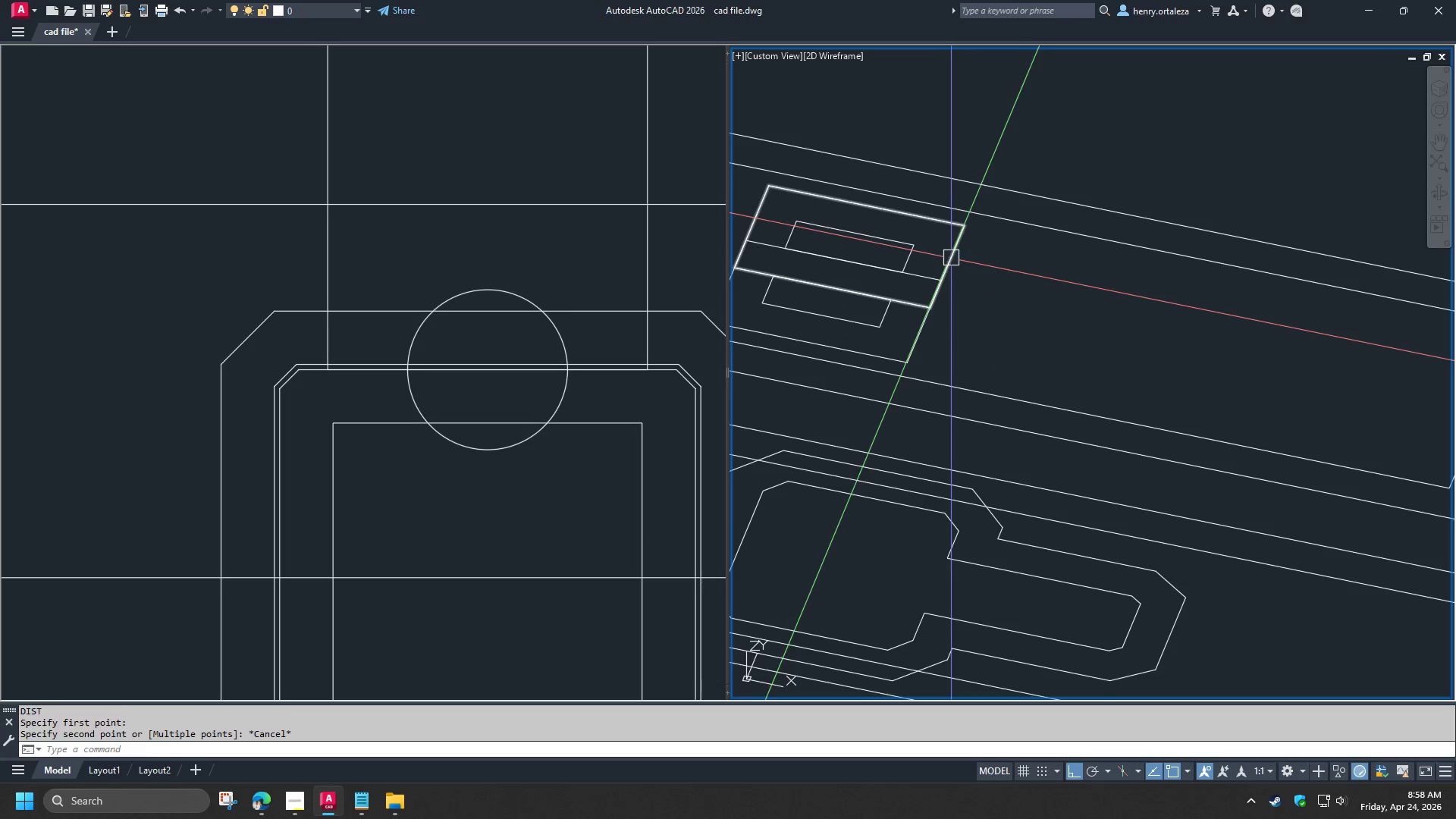 
key(Space)
 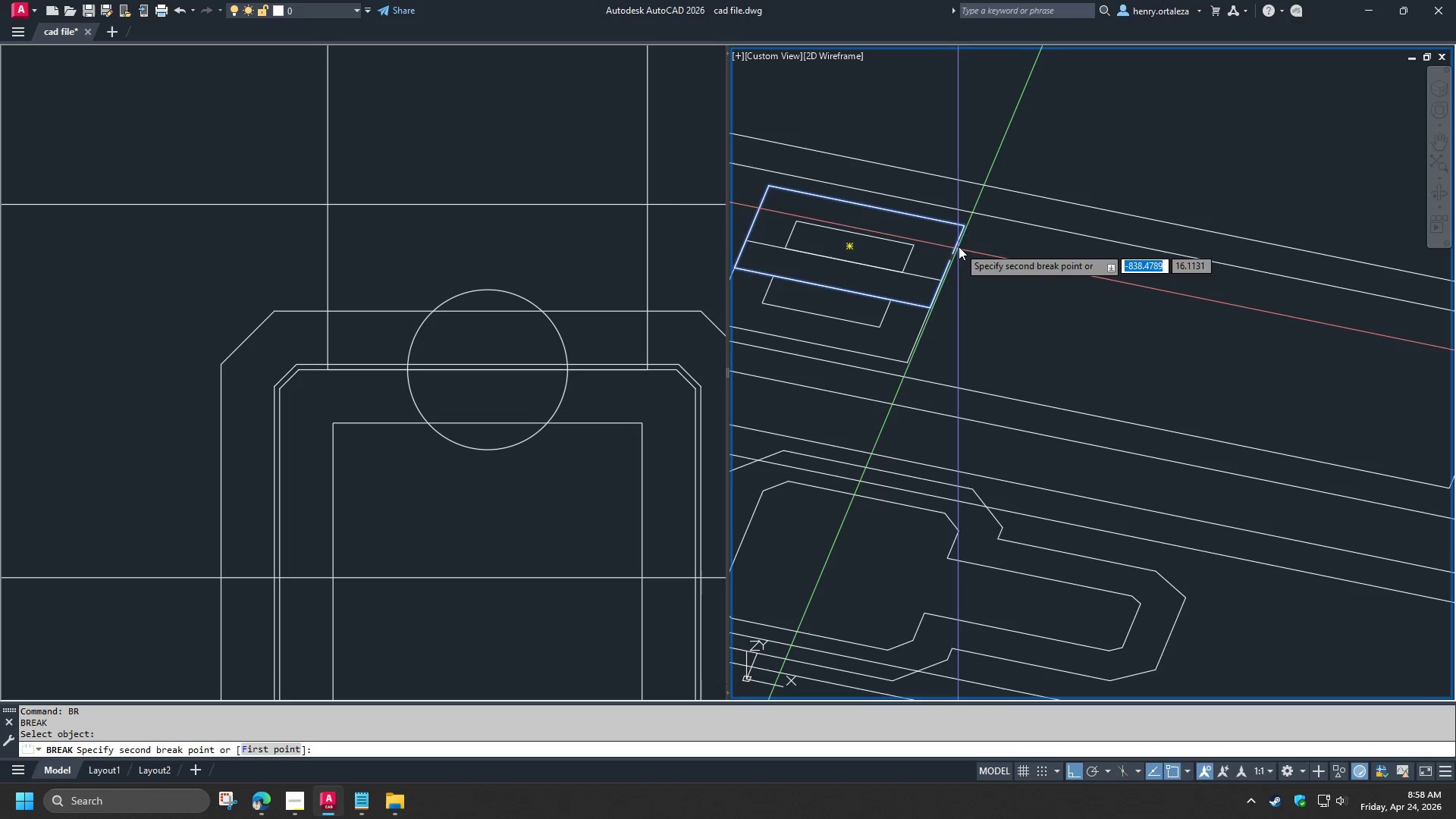 
double_click([959, 246])
 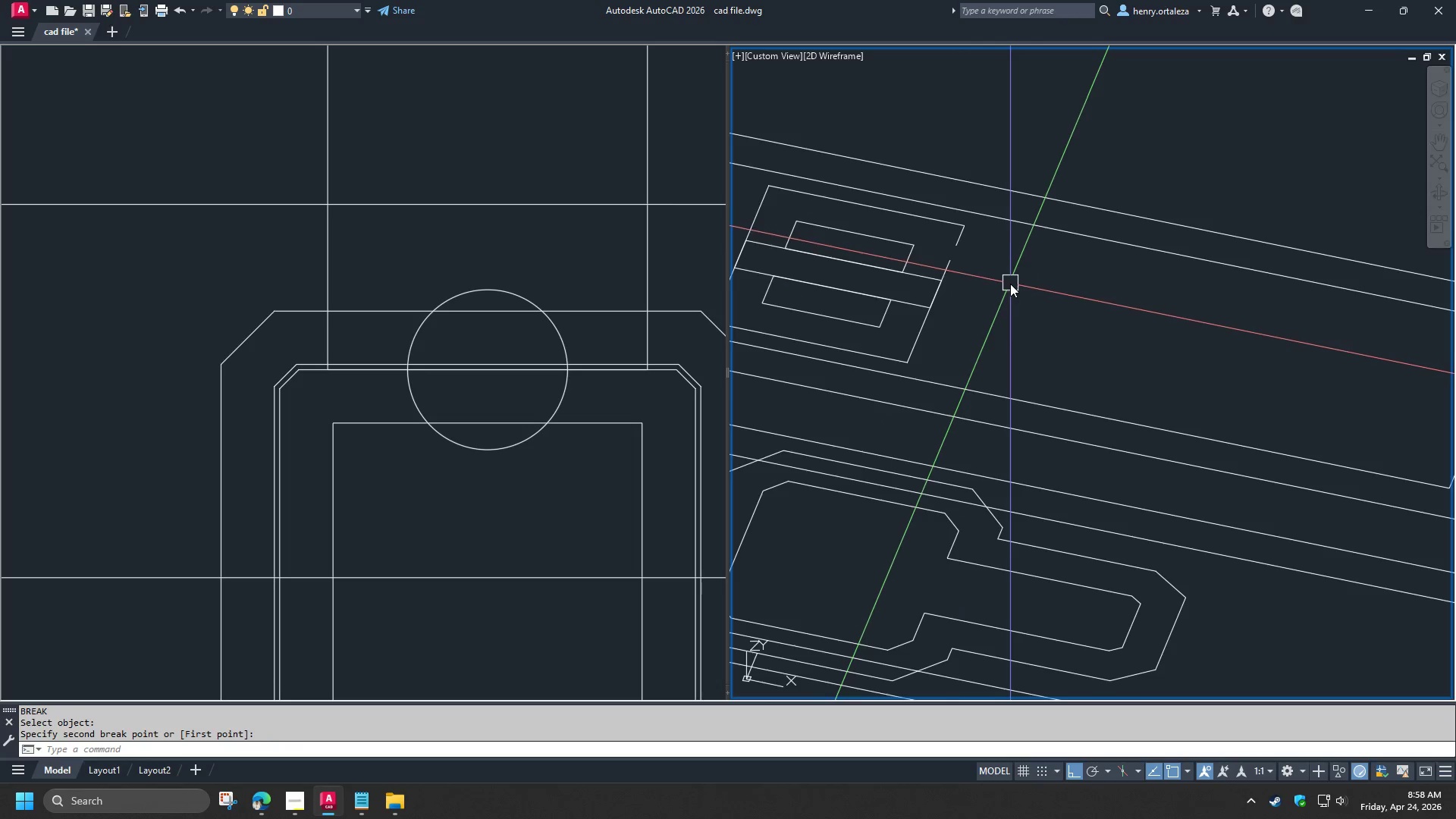 
scroll: coordinate [1010, 288], scroll_direction: down, amount: 1.0
 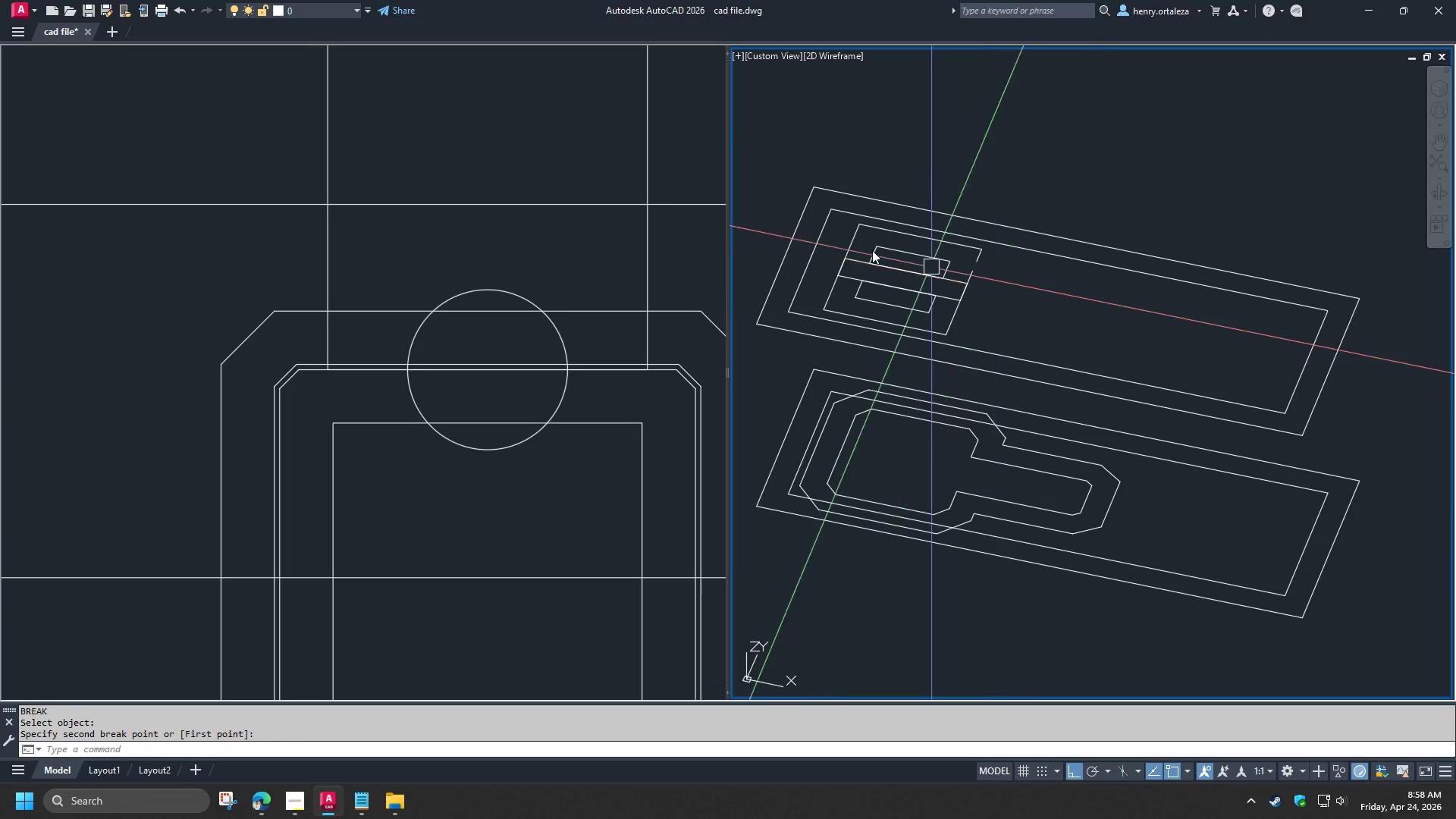 
key(Space)
 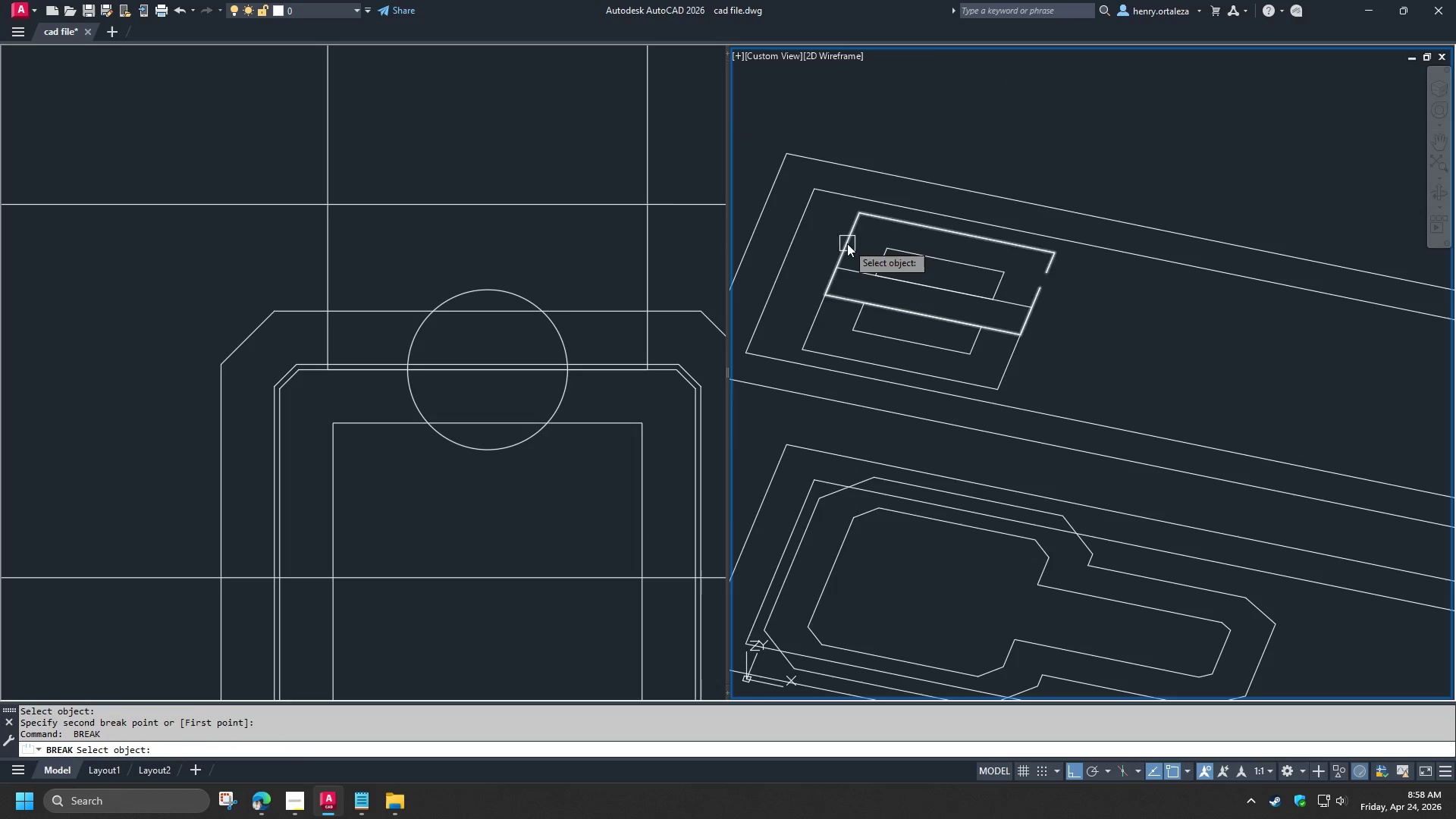 
scroll: coordinate [857, 242], scroll_direction: up, amount: 1.0
 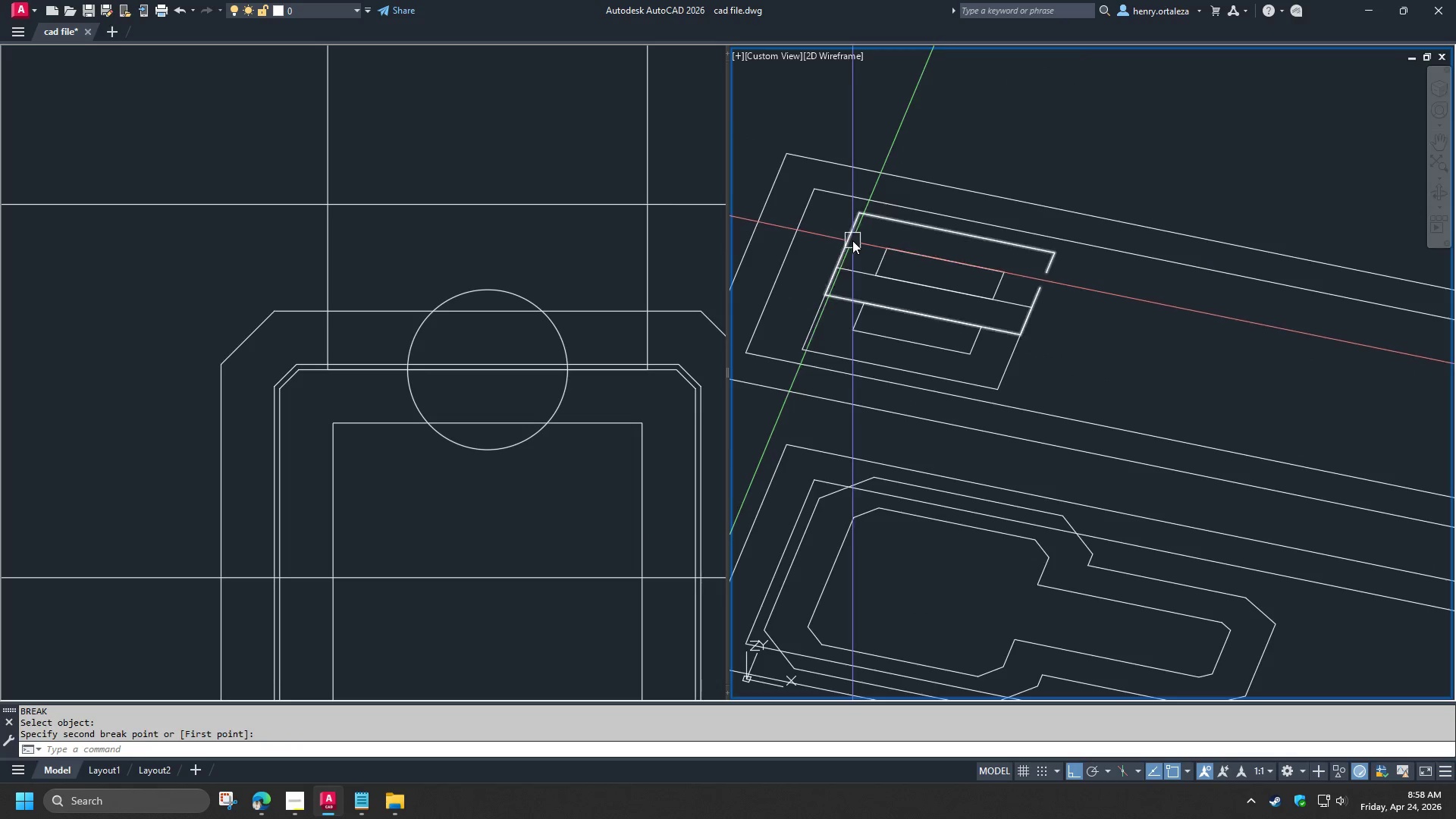 
double_click([852, 236])
 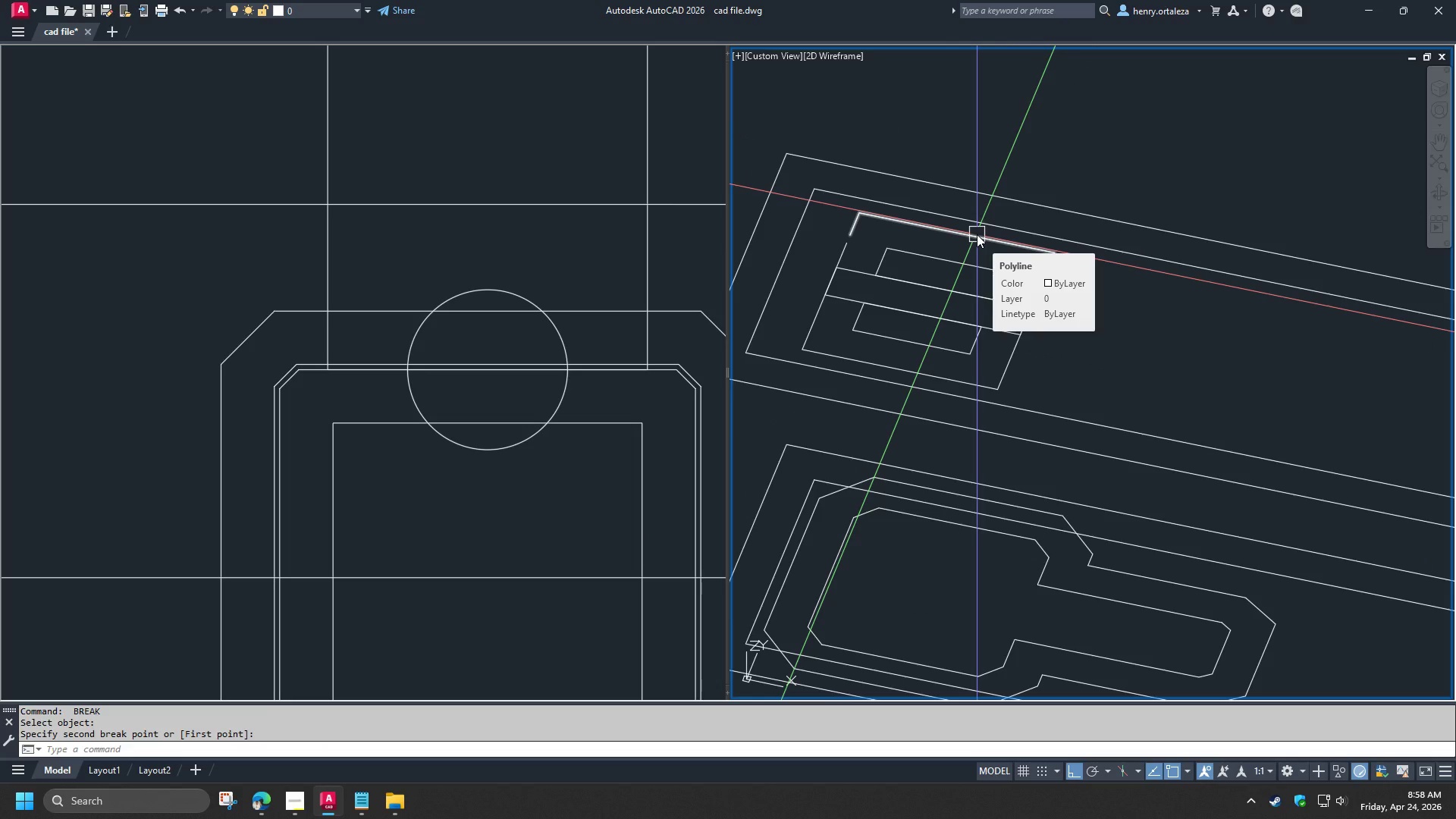 
left_click([977, 234])
 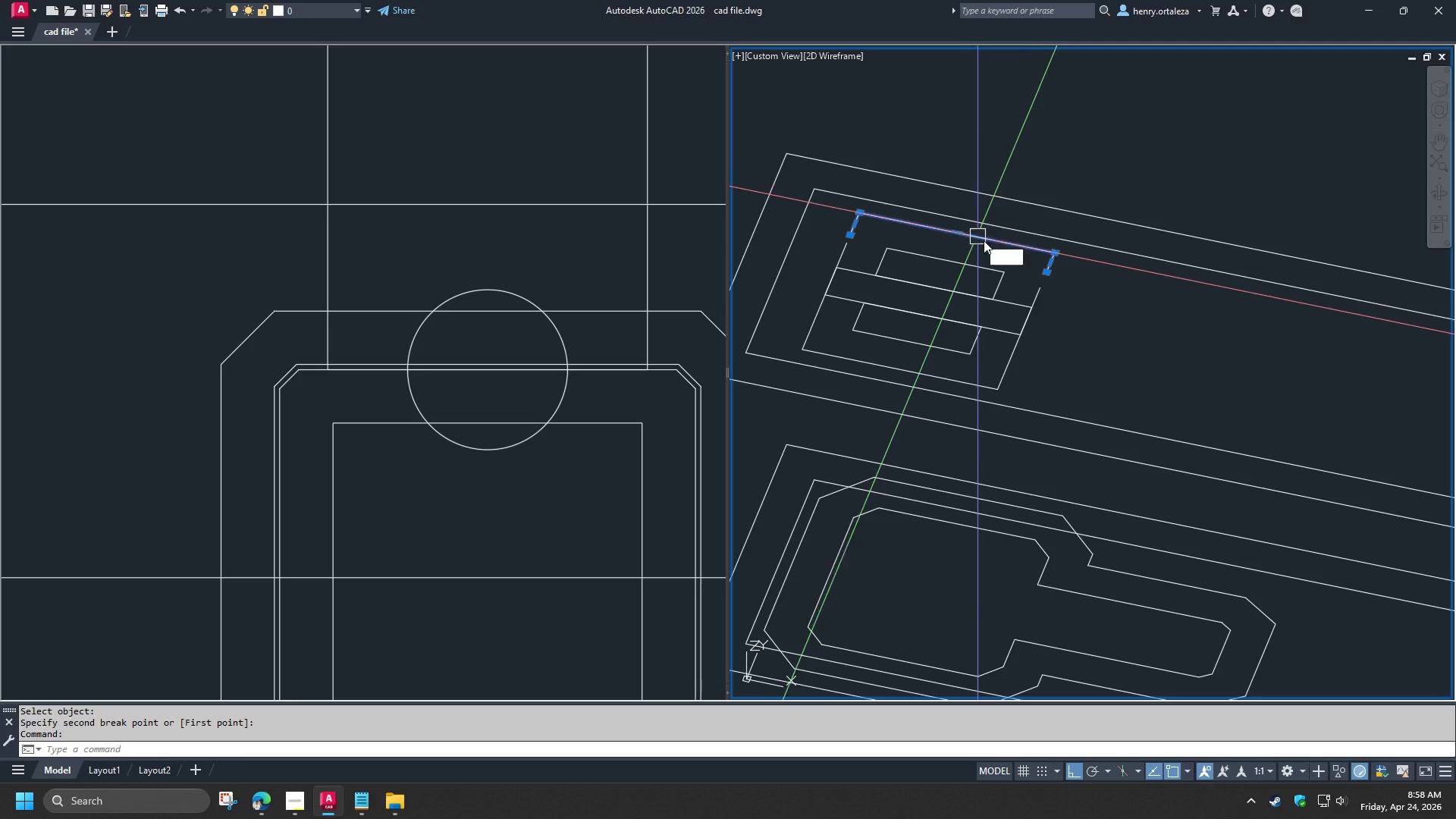 
key(E)
 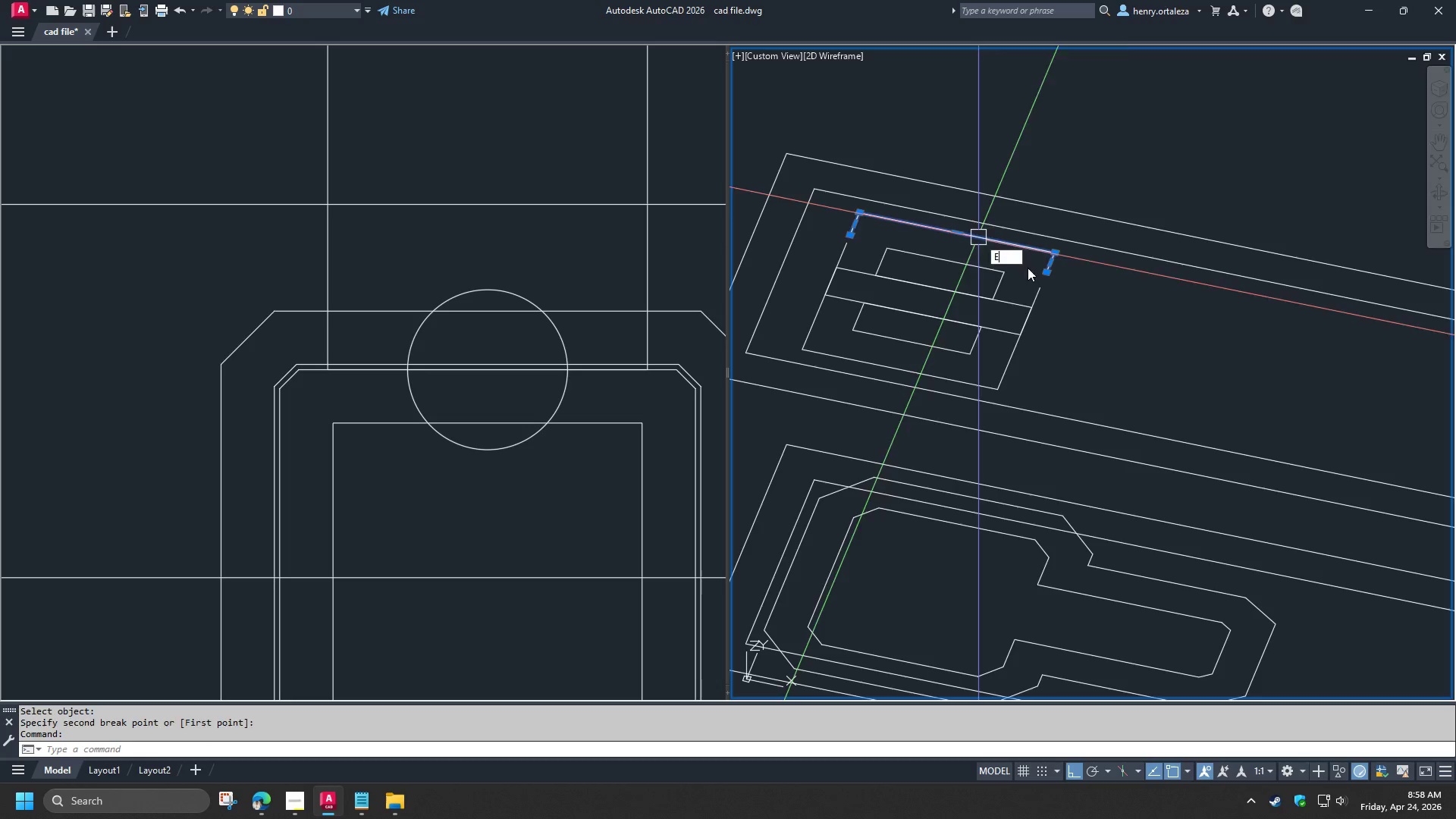 
key(Space)
 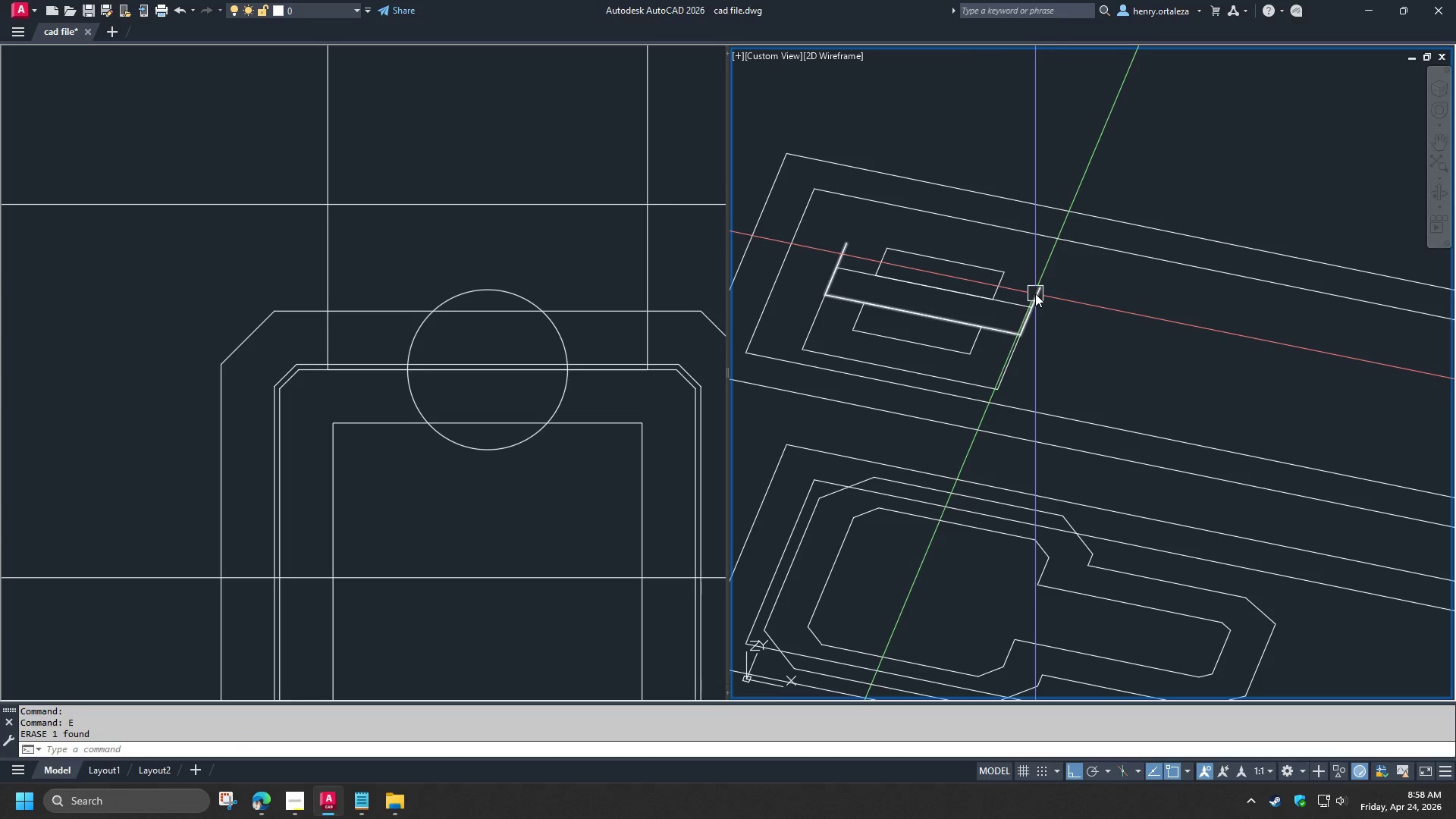 
left_click([1035, 293])
 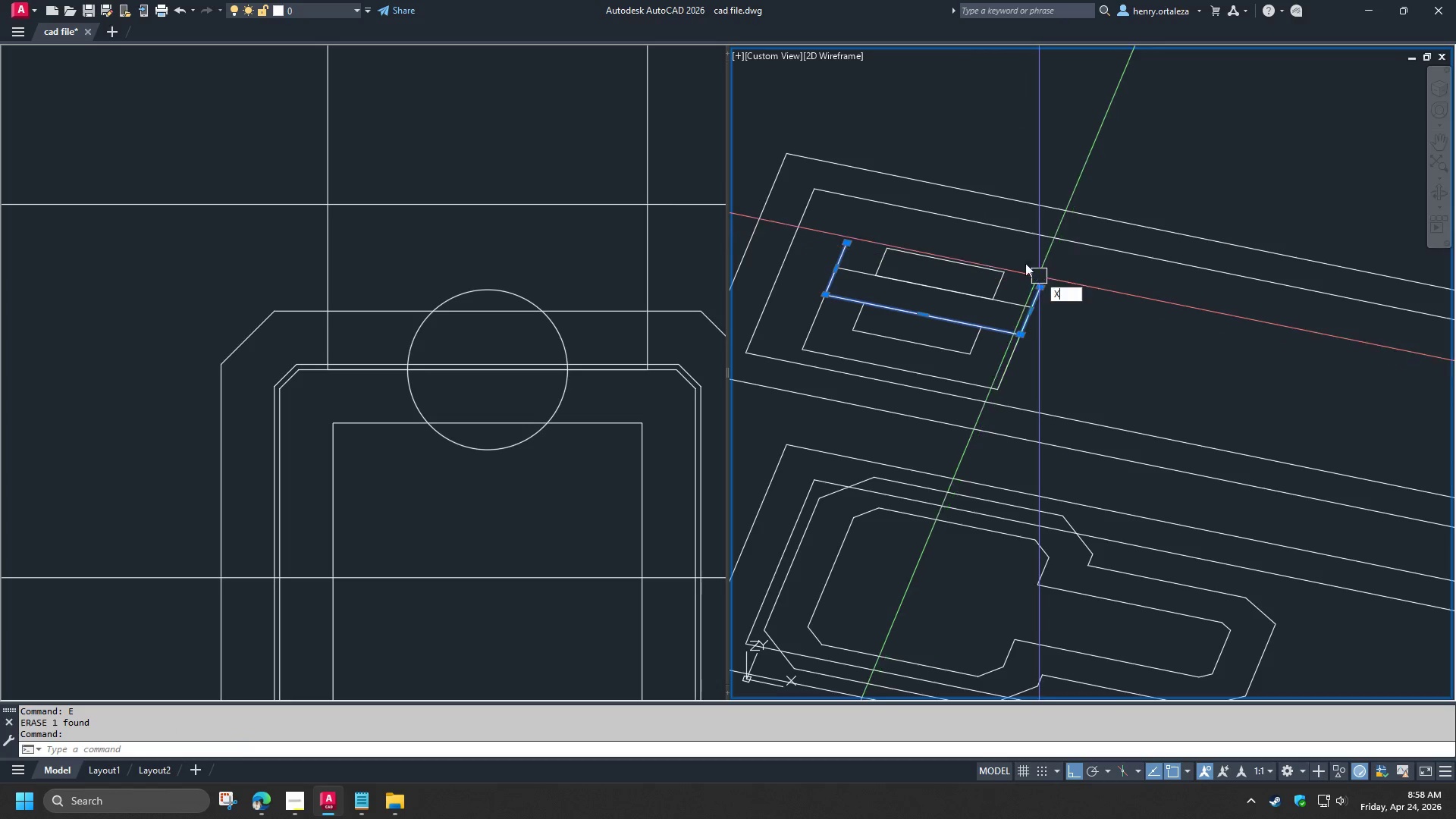 
type(X BR  )
 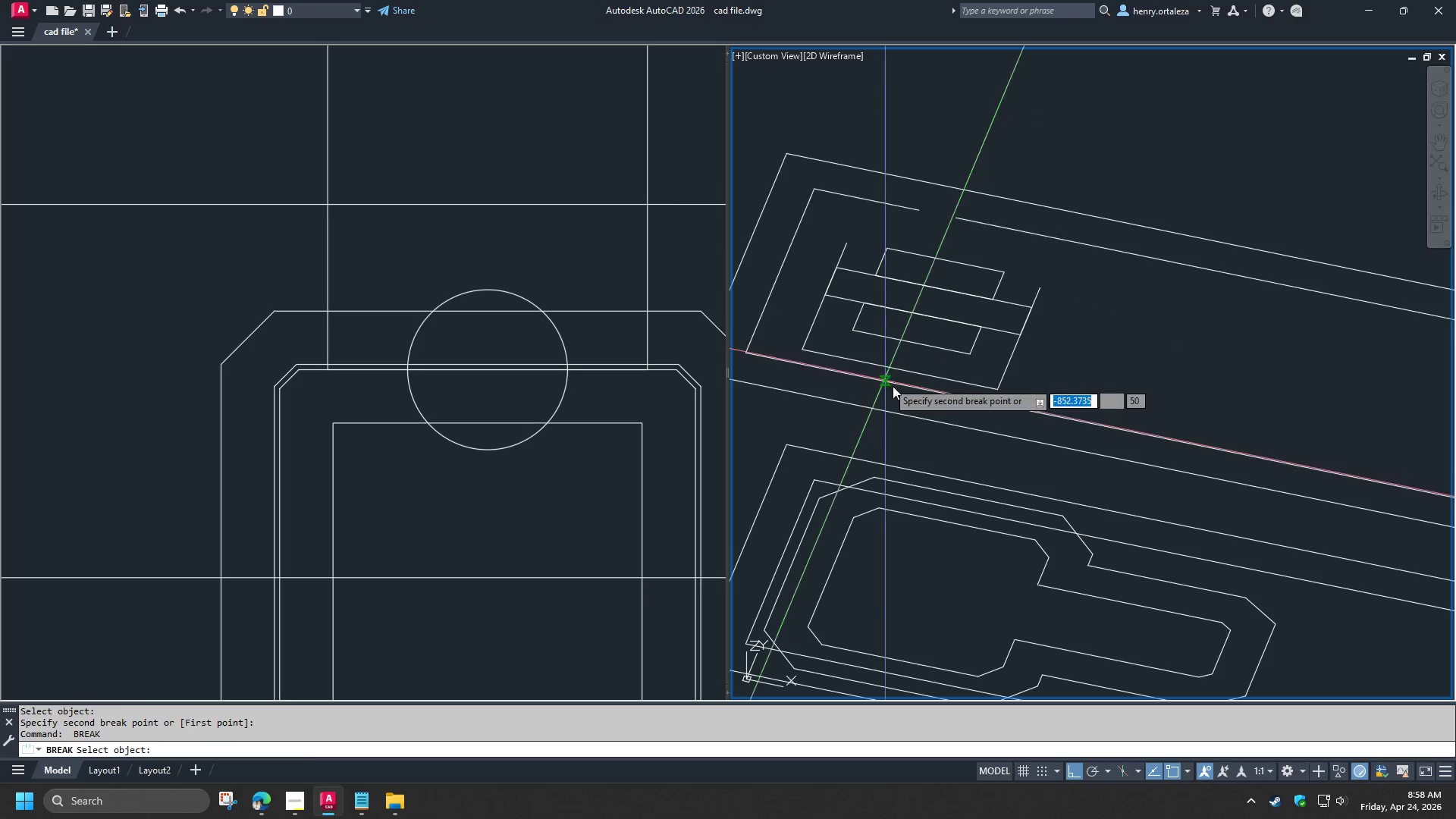 
left_click_drag(start_coordinate=[919, 209], to_coordinate=[944, 222])
 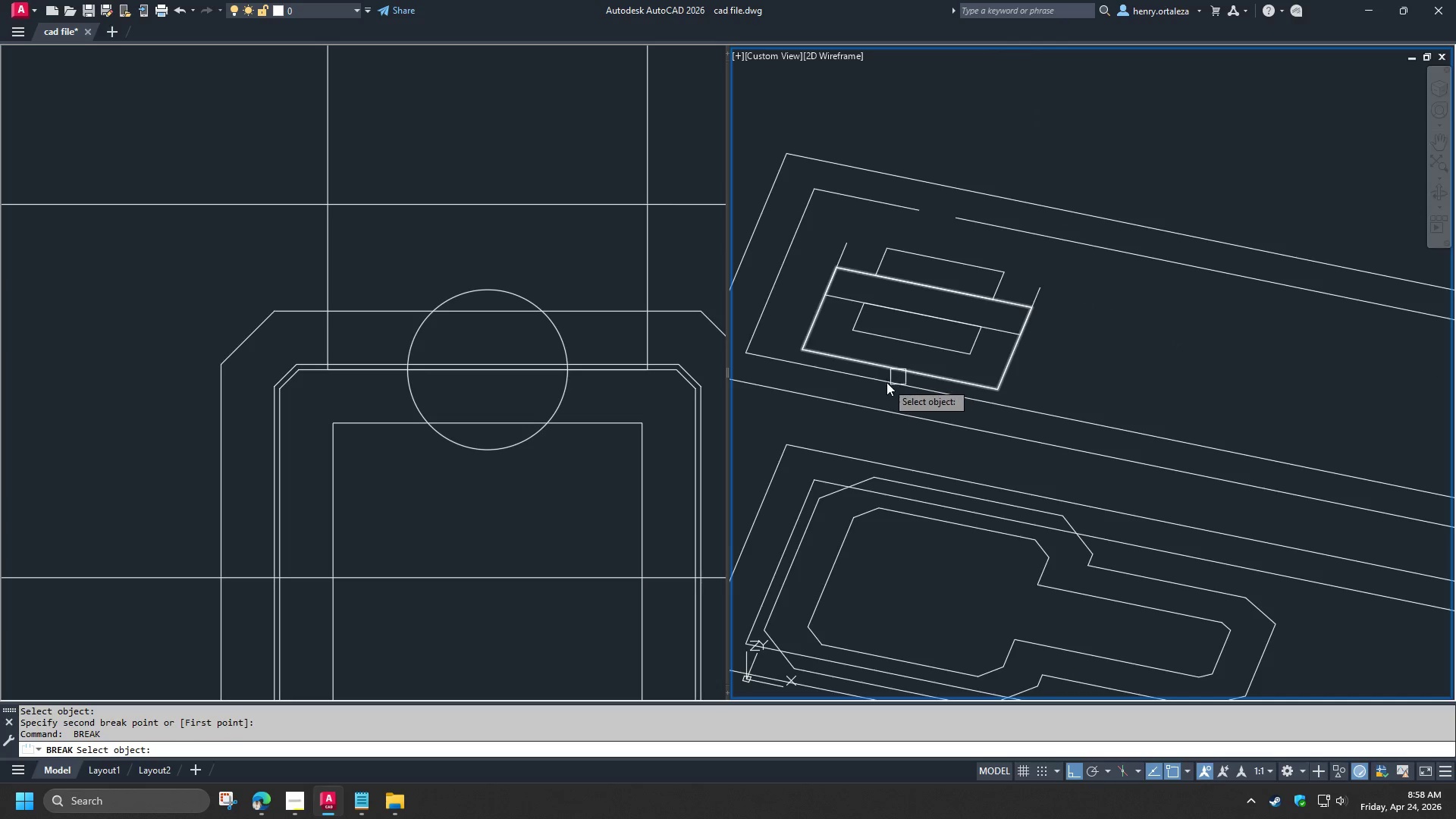 
left_click_drag(start_coordinate=[885, 380], to_coordinate=[893, 386])
 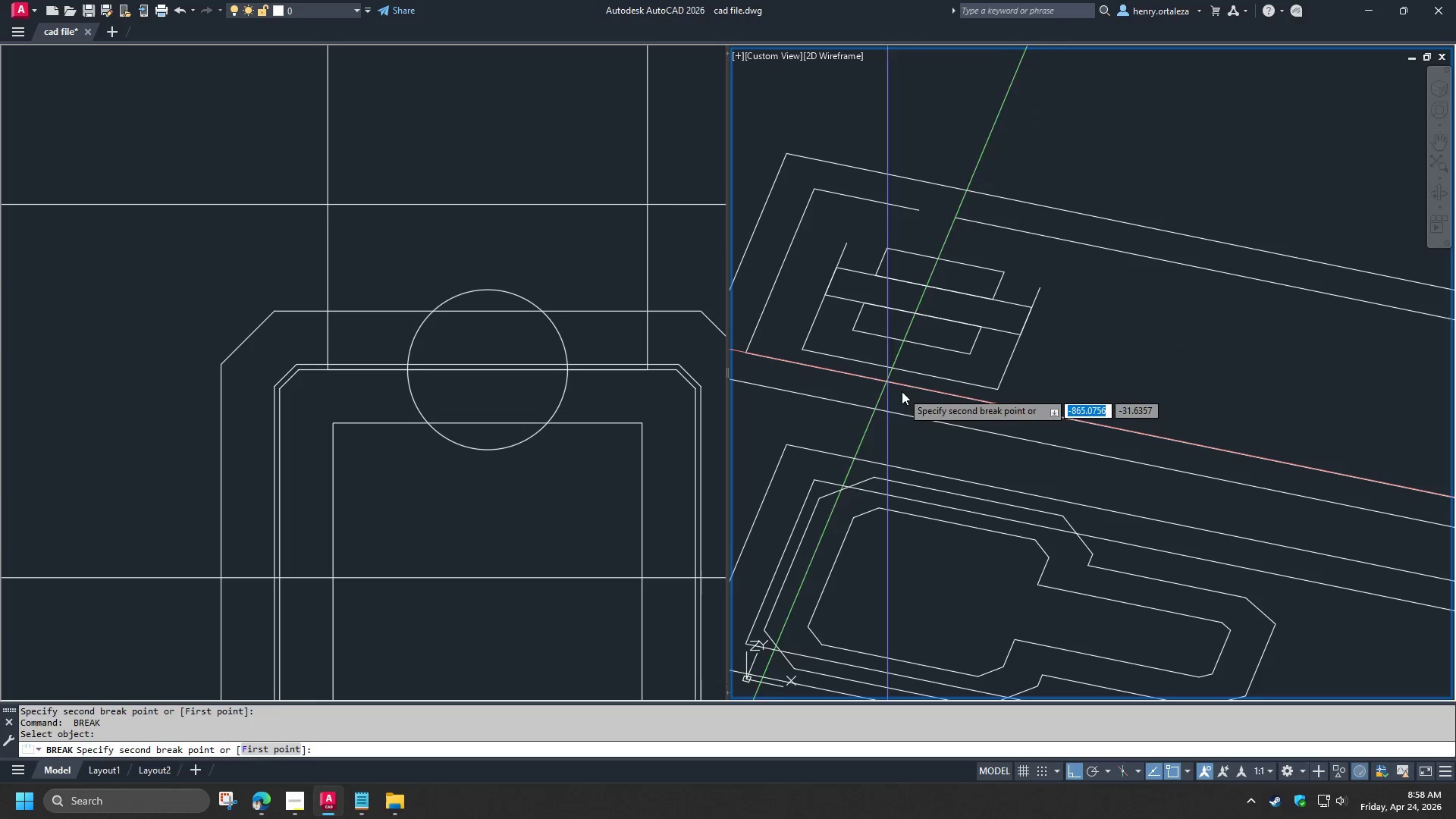 
double_click([902, 391])
 